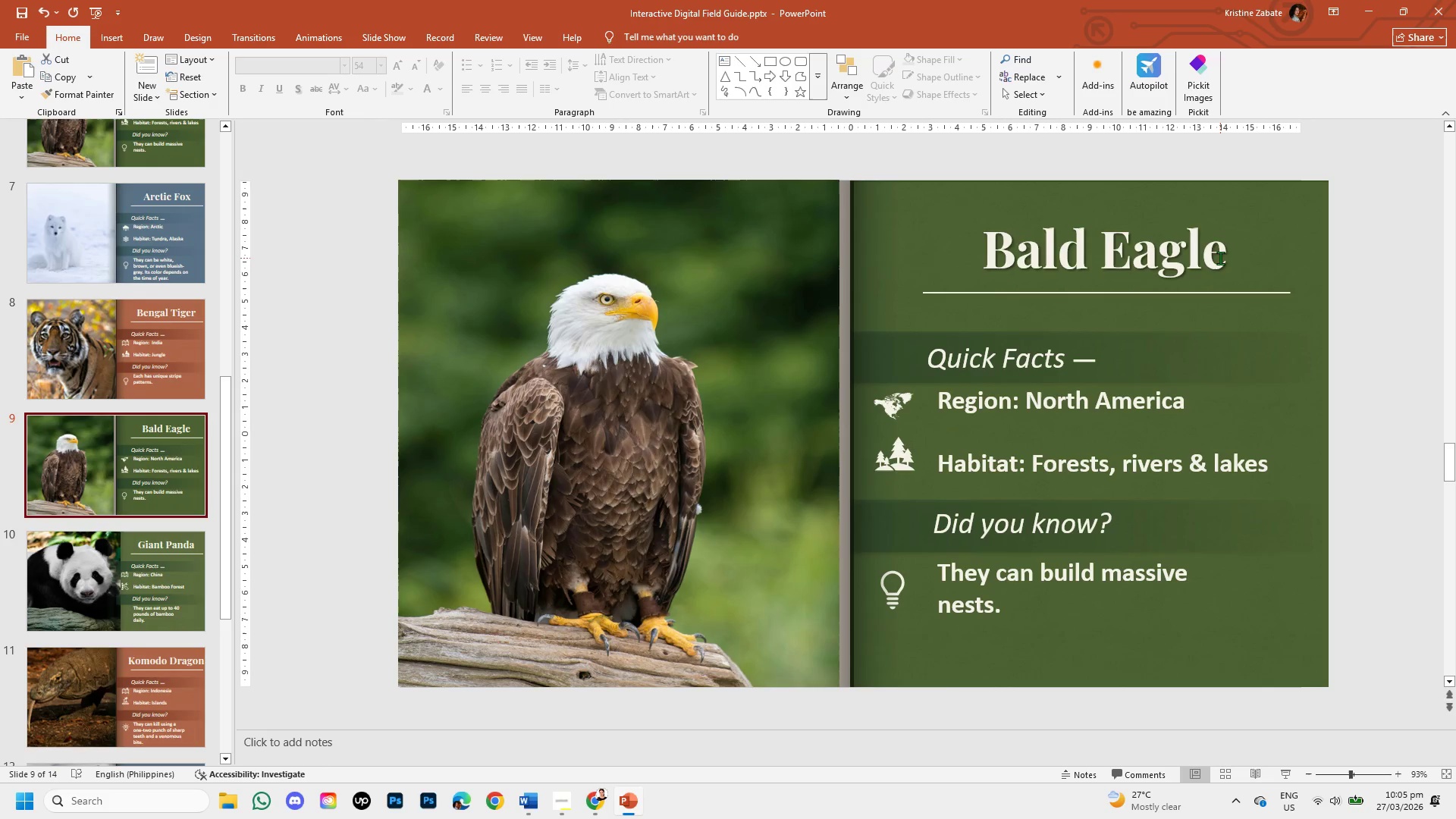 
left_click([1220, 258])
 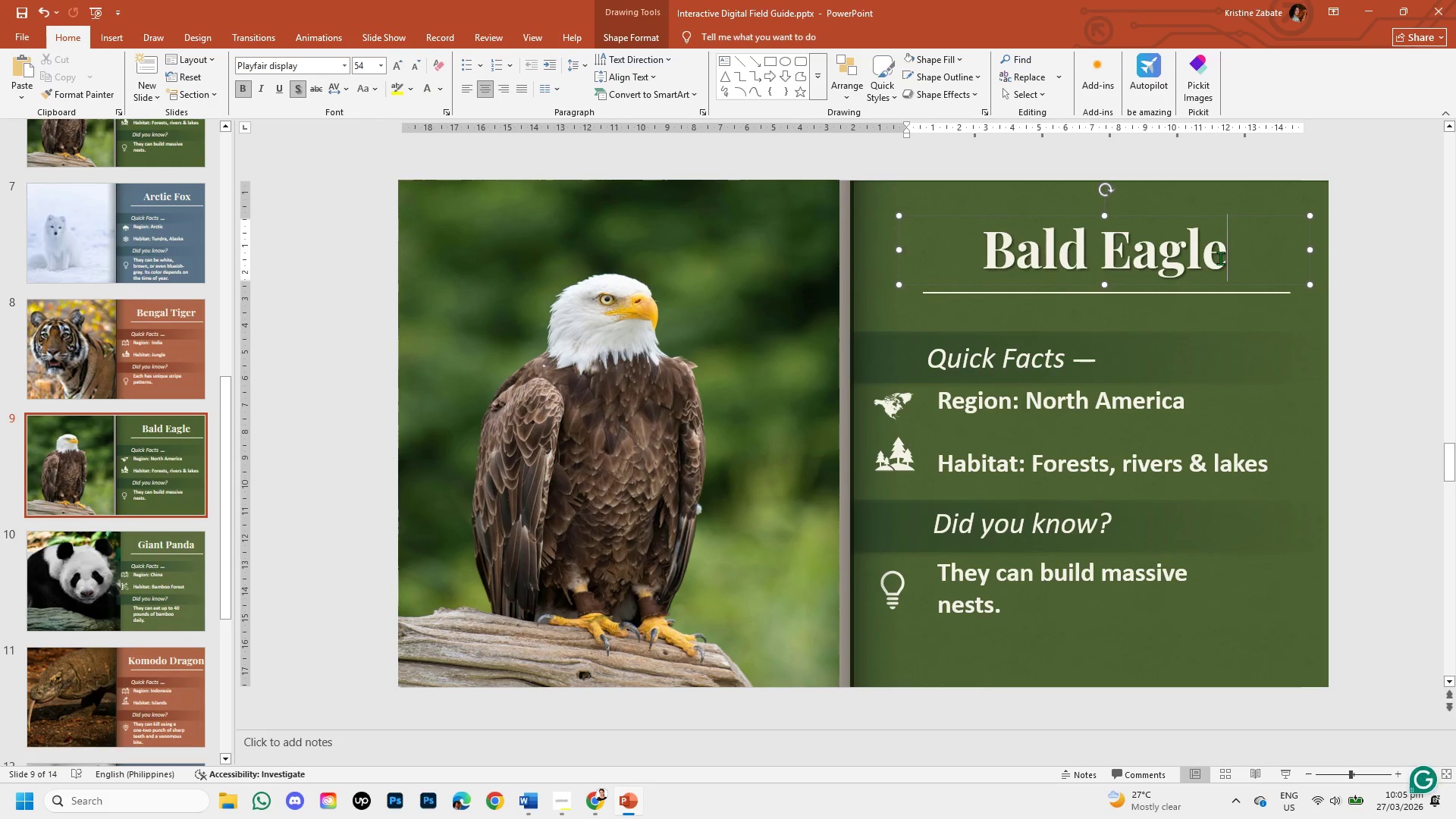 
hold_key(key=Backspace, duration=0.61)
 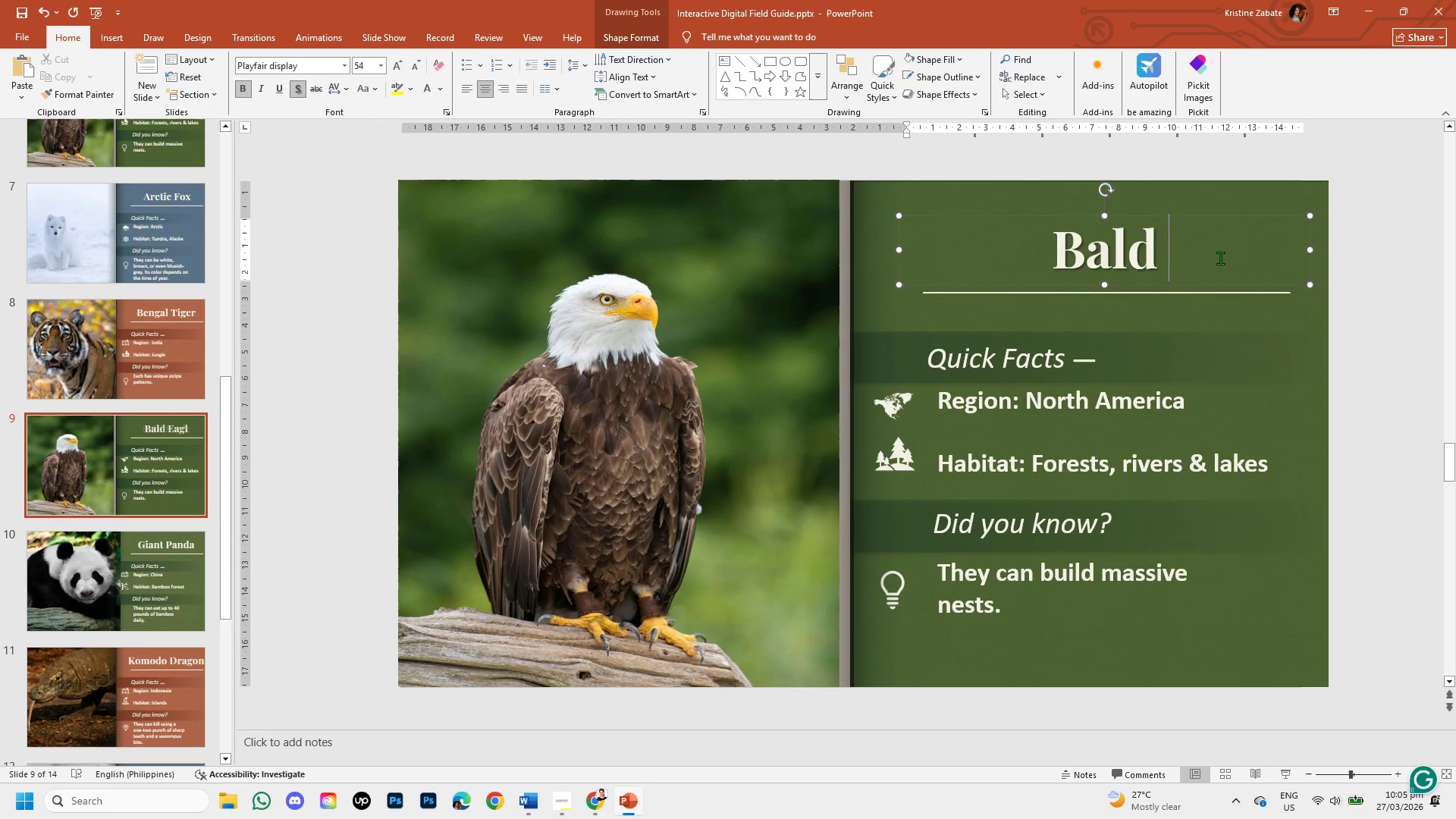 
key(Backspace)
 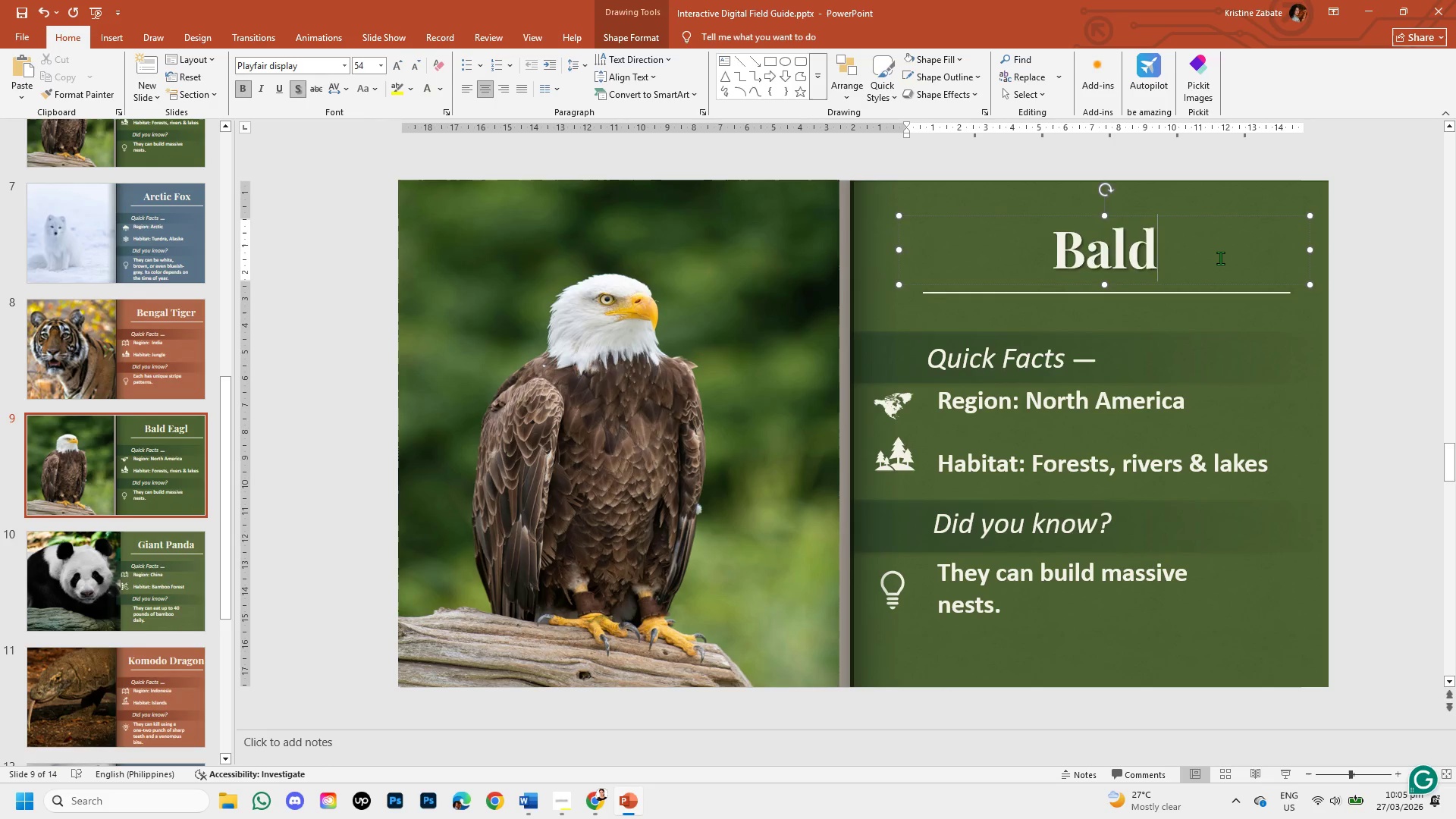 
key(Backspace)
 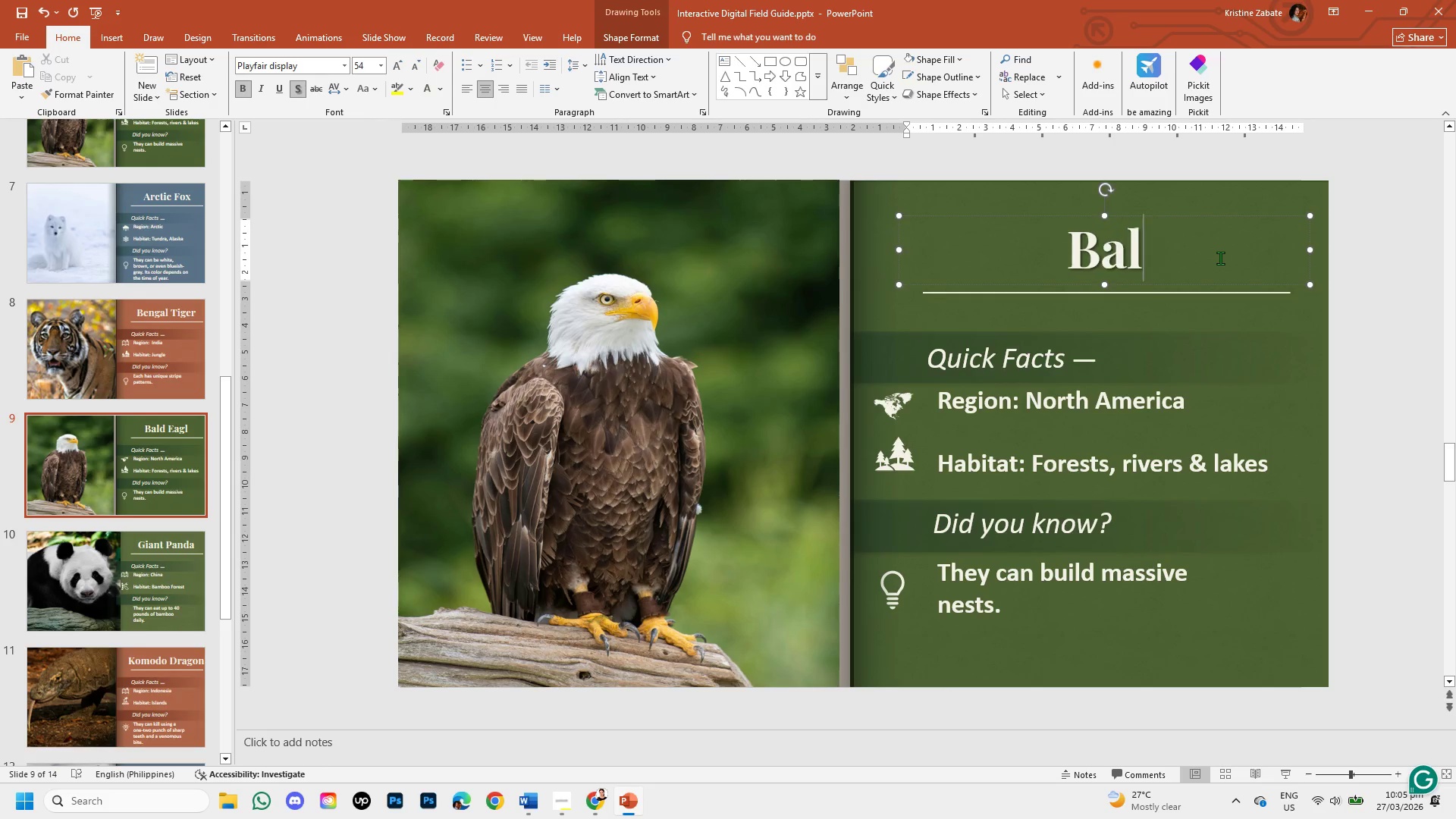 
key(Backspace)
 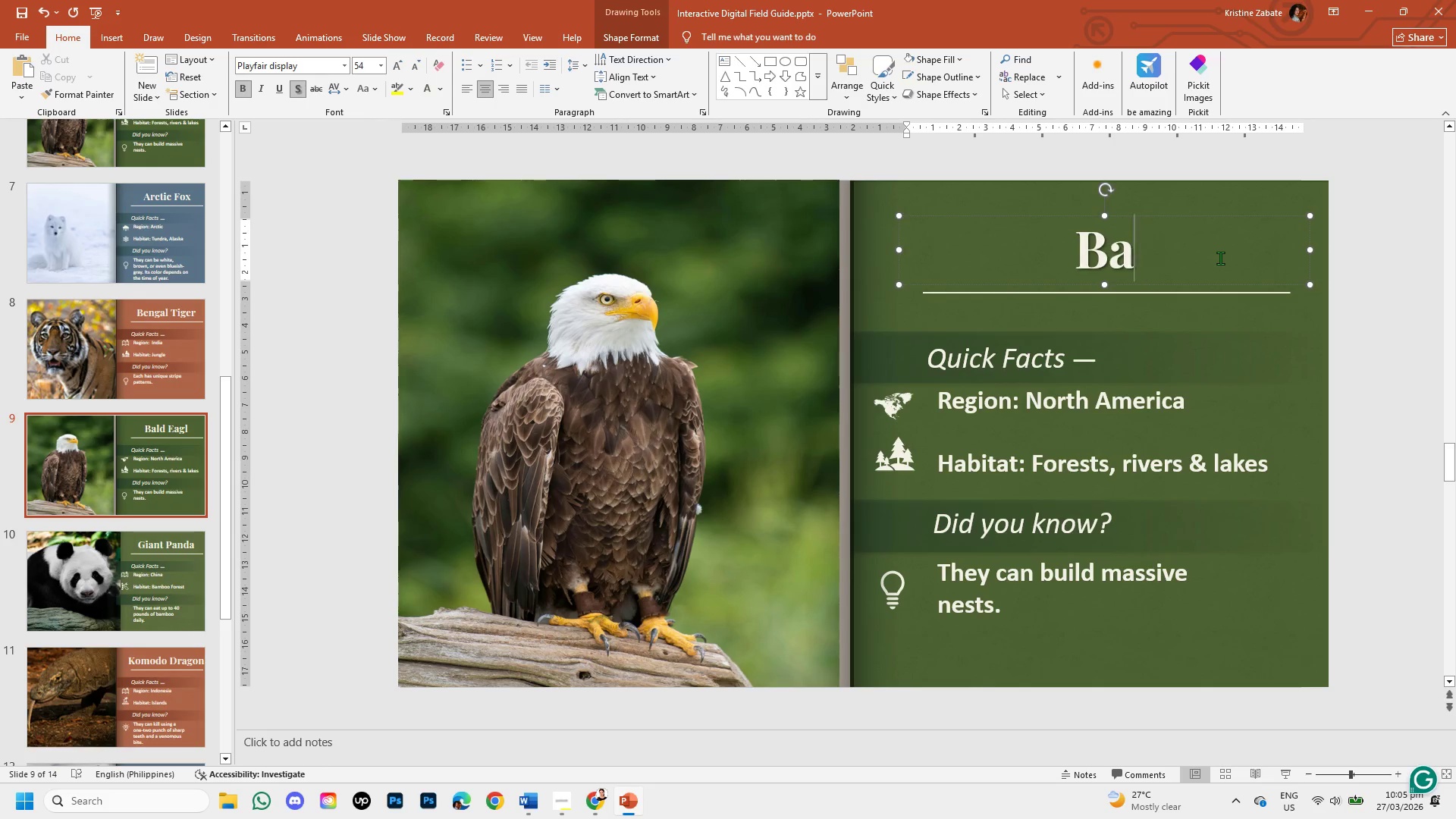 
key(Backspace)
 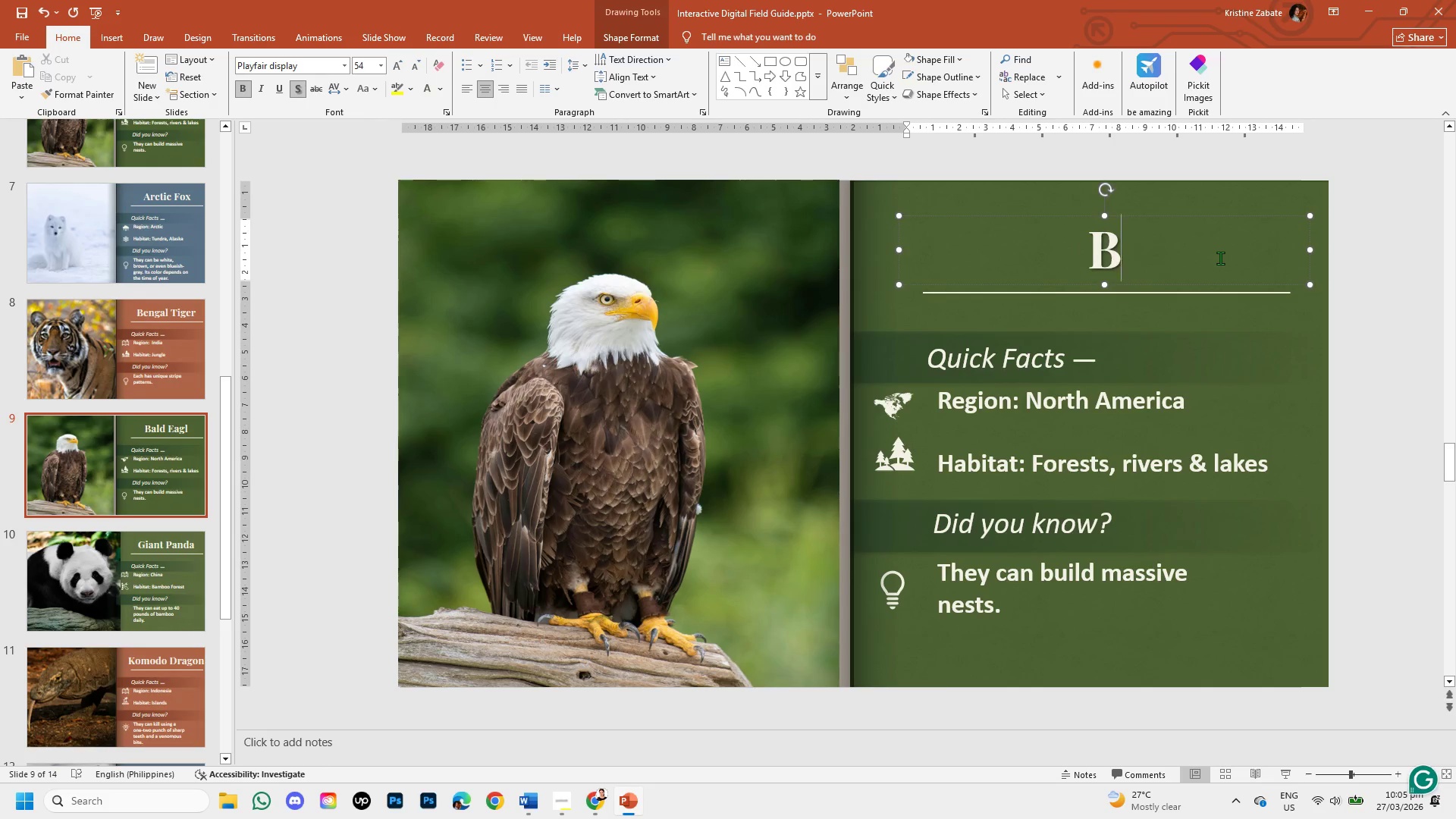 
key(Backspace)
 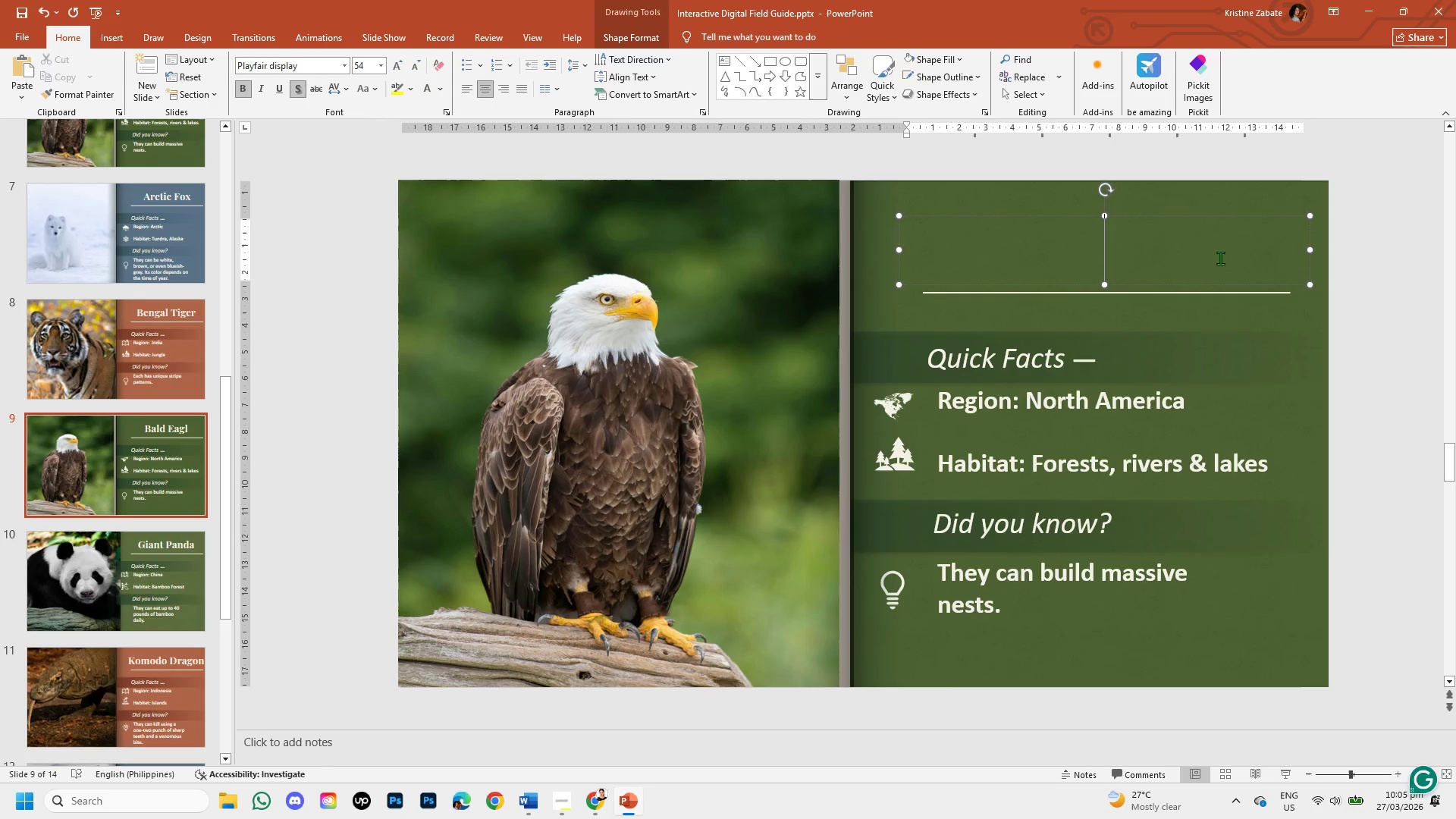 
key(Control+V)
 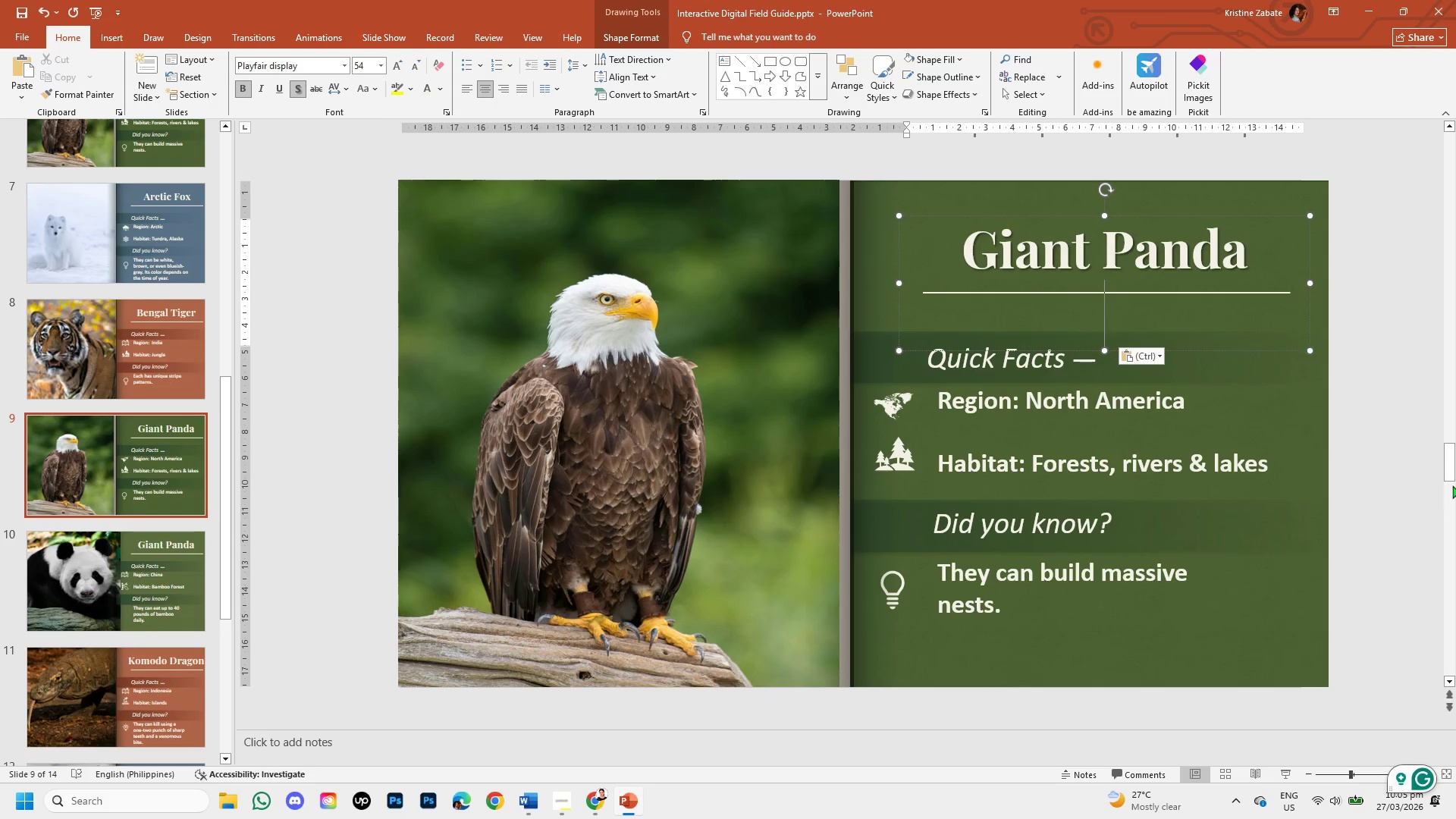 
left_click([1366, 466])
 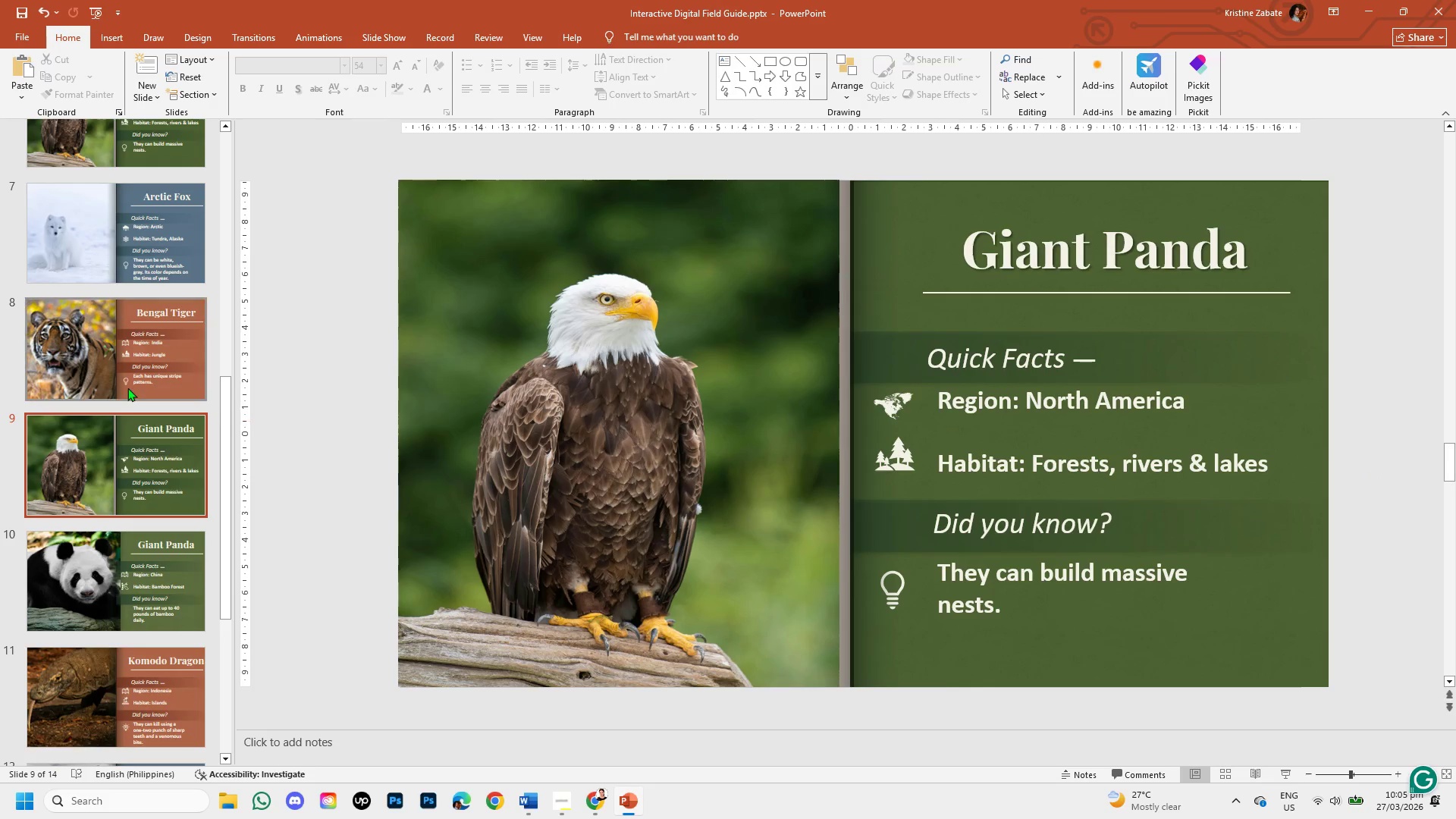 
left_click([137, 582])
 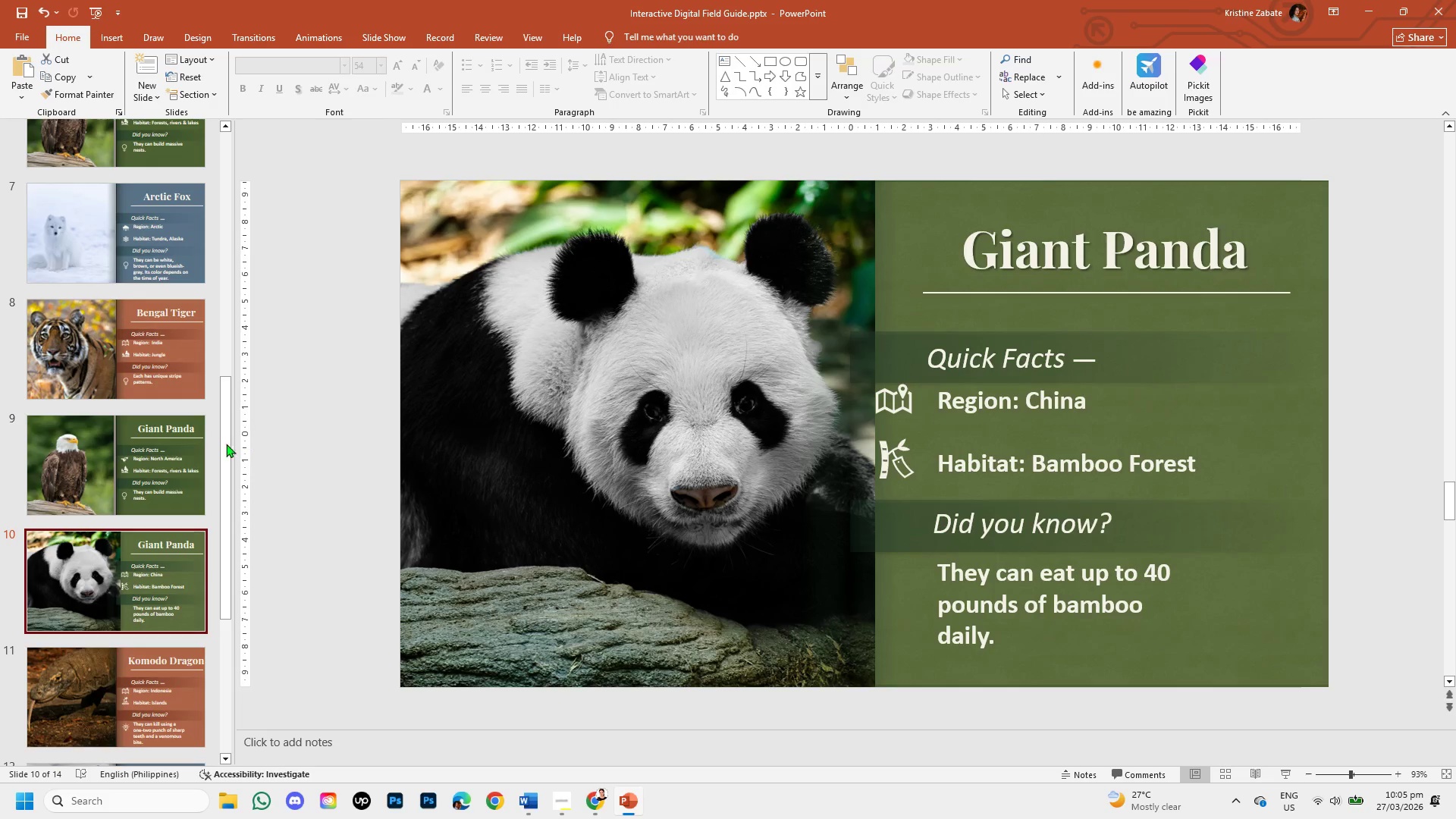 
left_click([142, 460])
 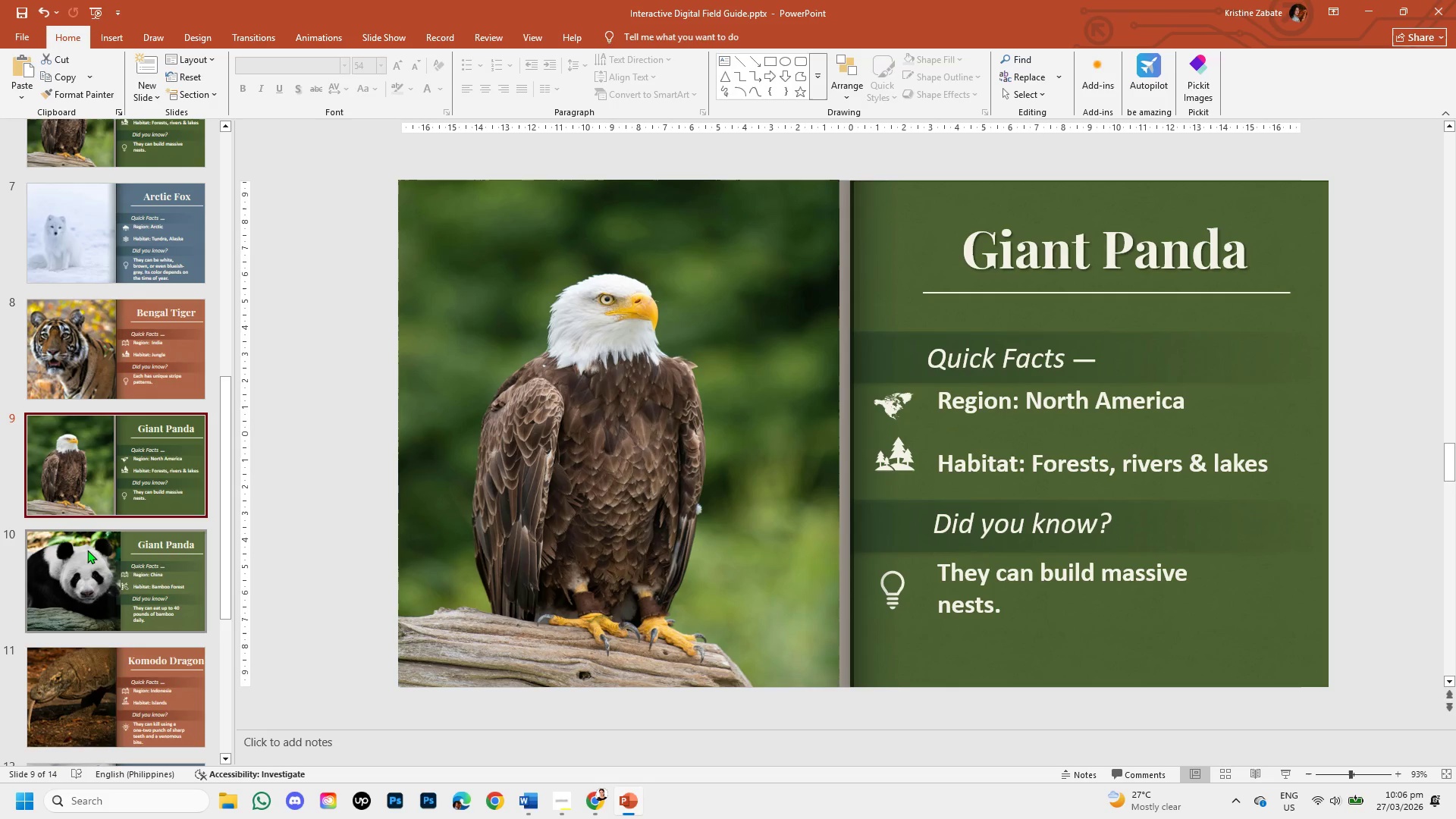 
left_click([87, 550])
 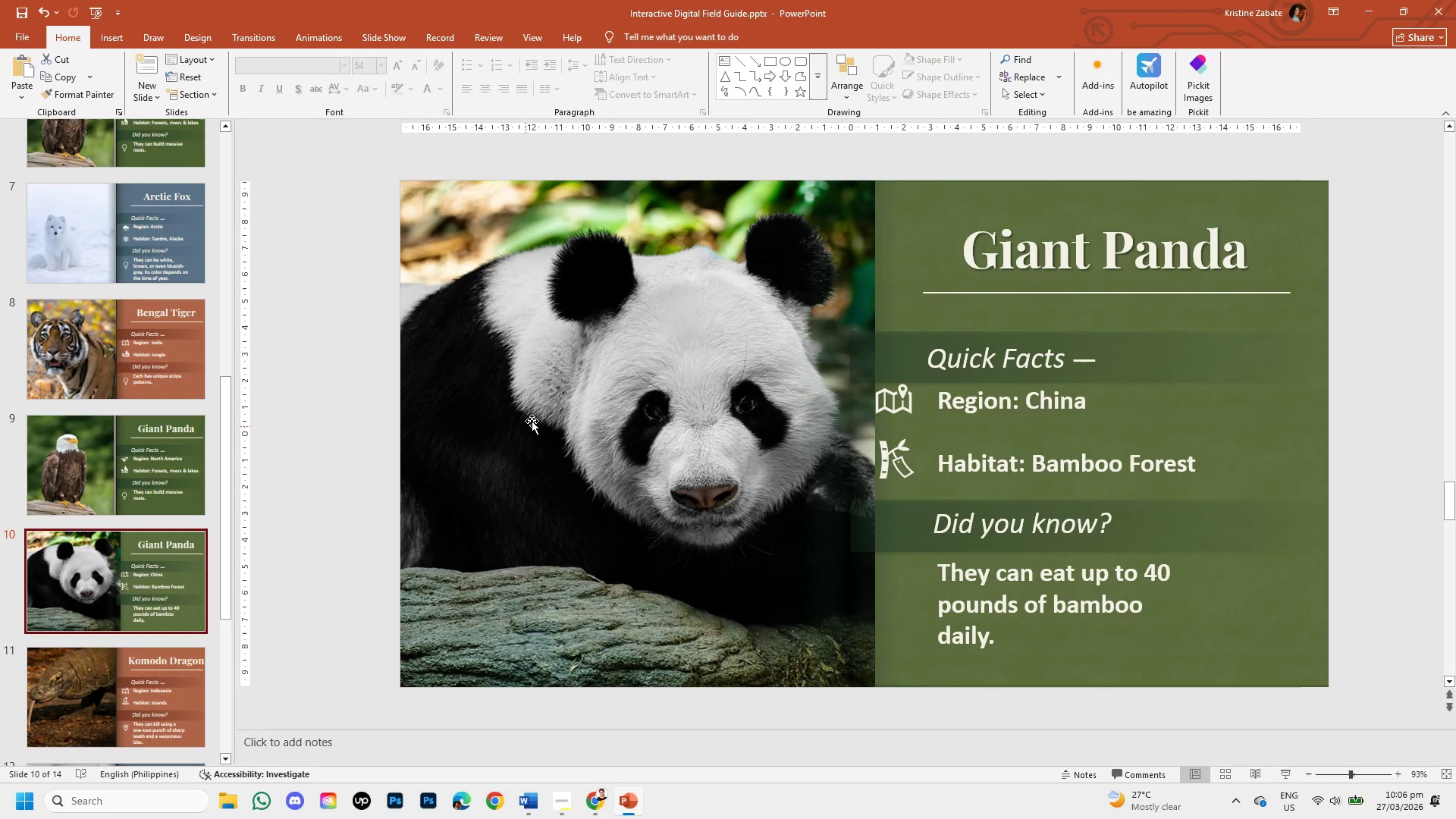 
left_click([557, 399])
 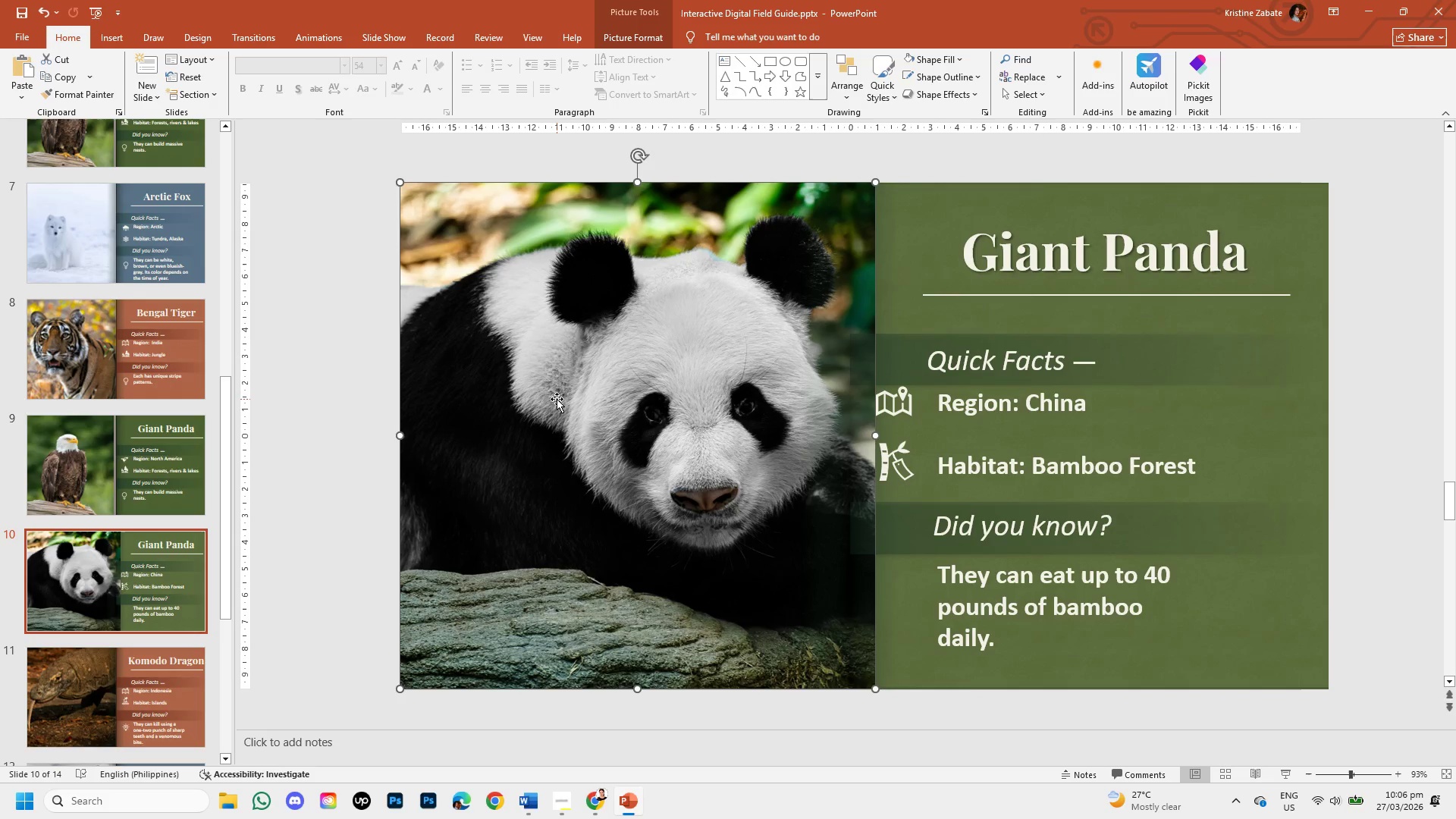 
key(Control+C)
 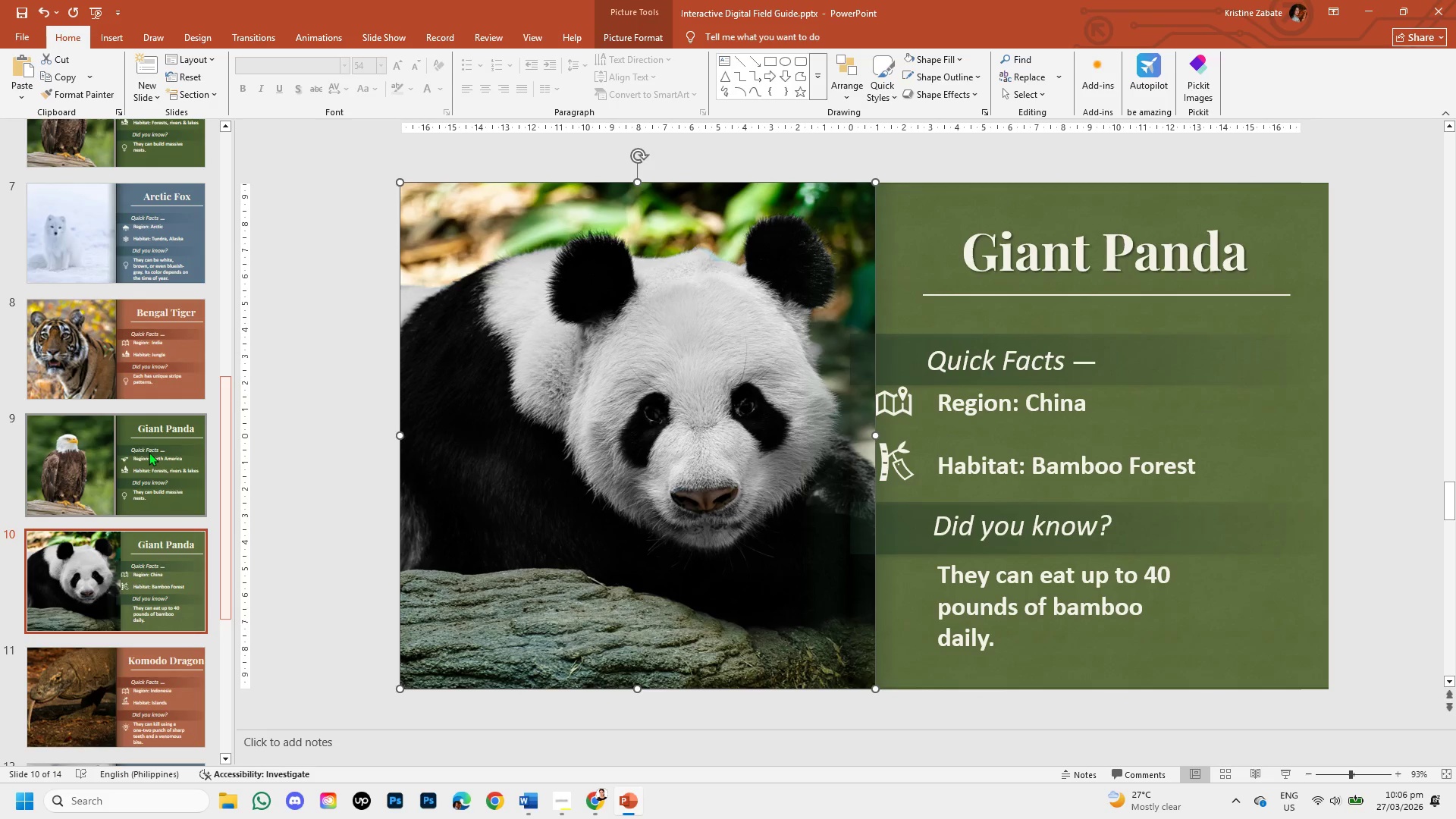 
left_click([109, 444])
 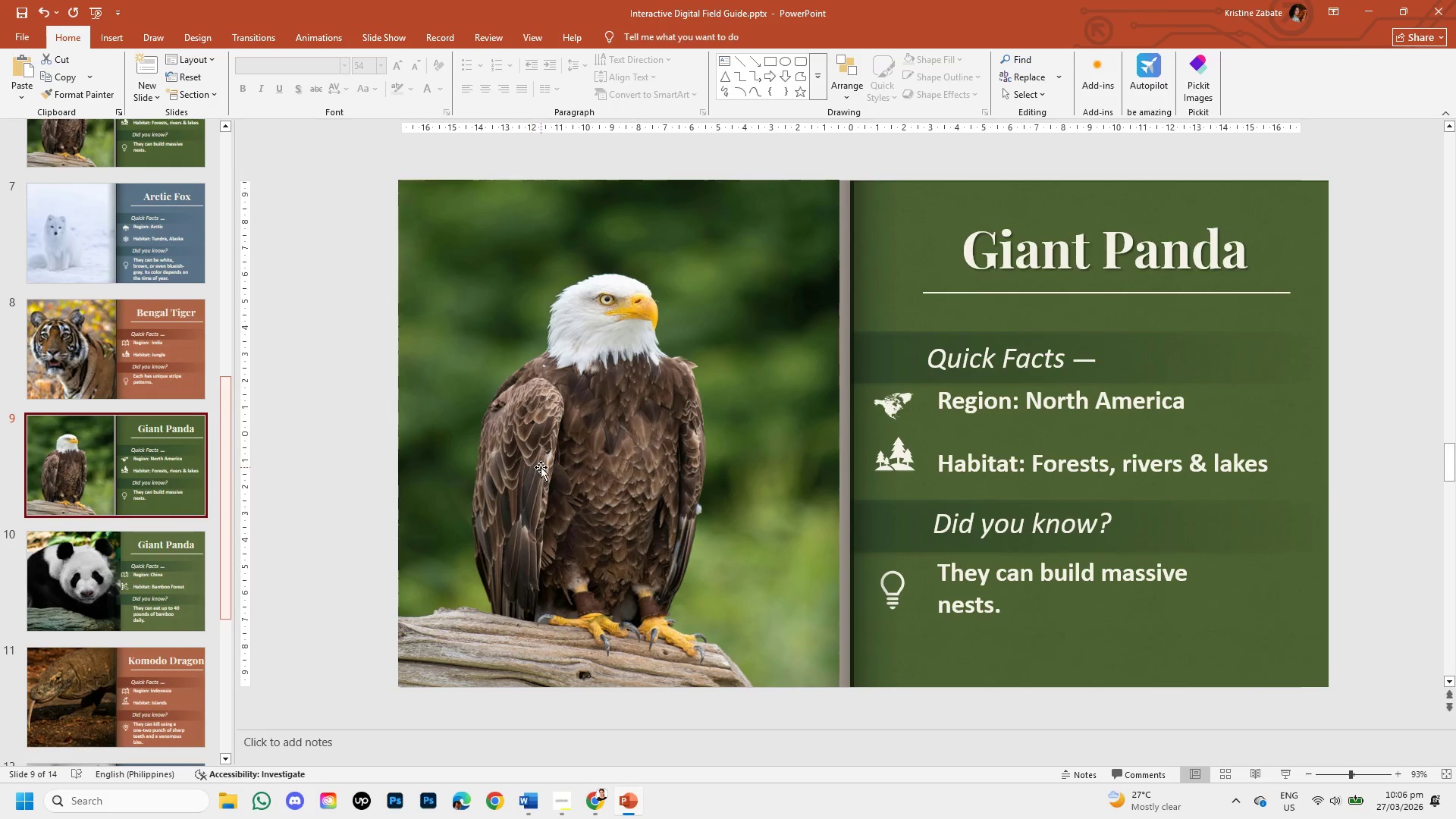 
left_click([542, 466])
 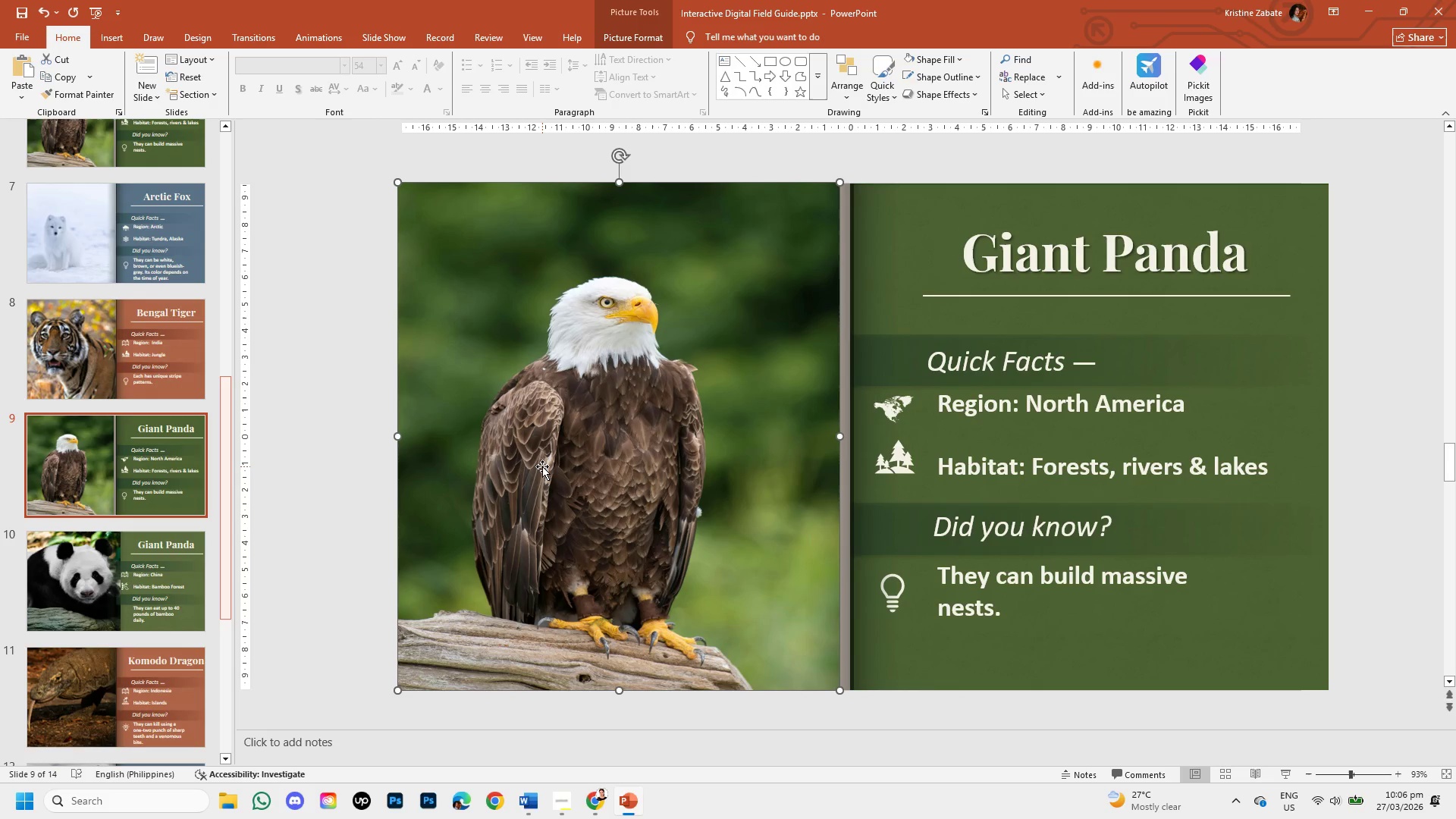 
key(Backspace)
 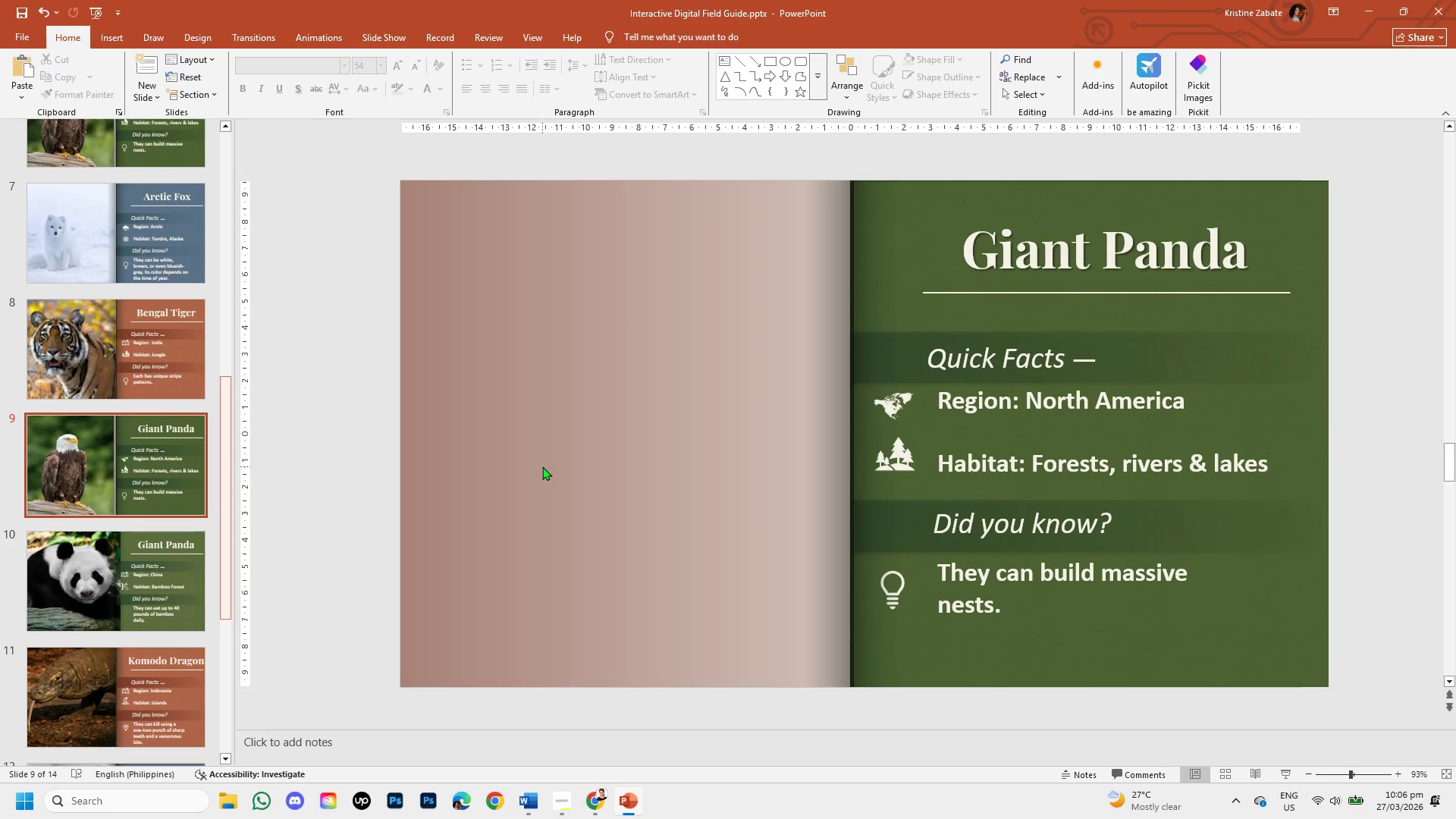 
key(Control+V)
 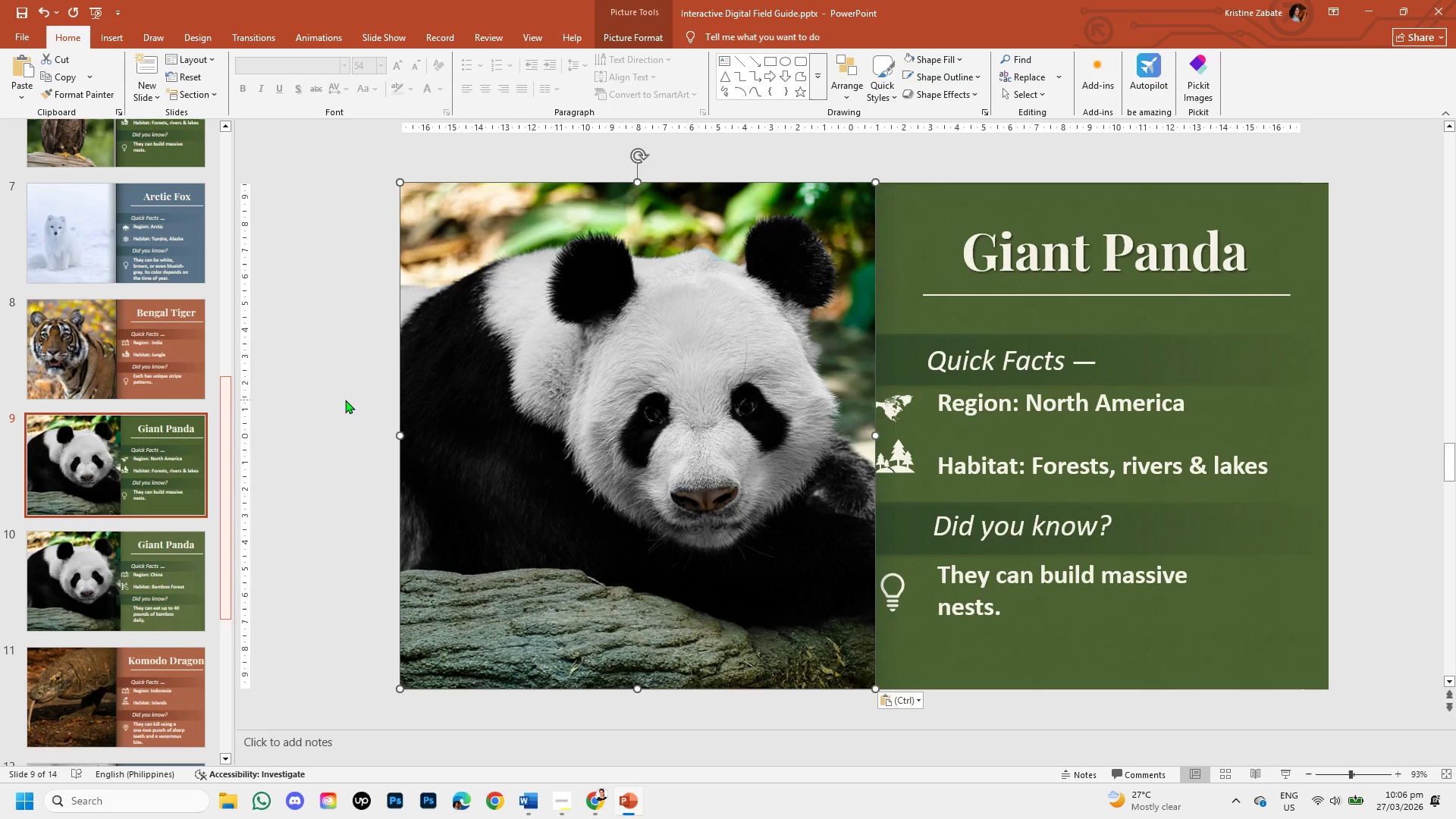 
right_click([513, 371])
 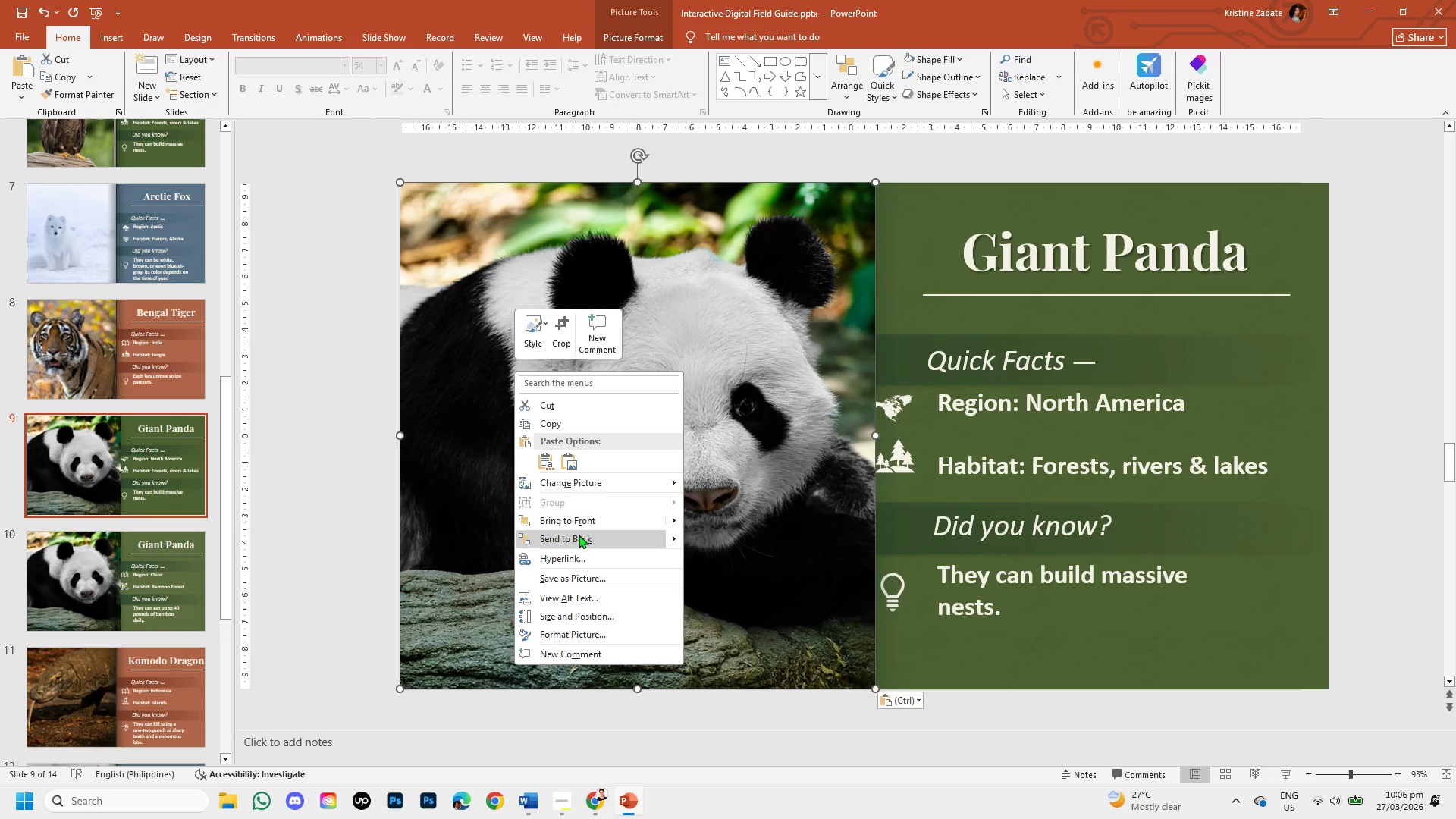 
left_click([579, 535])
 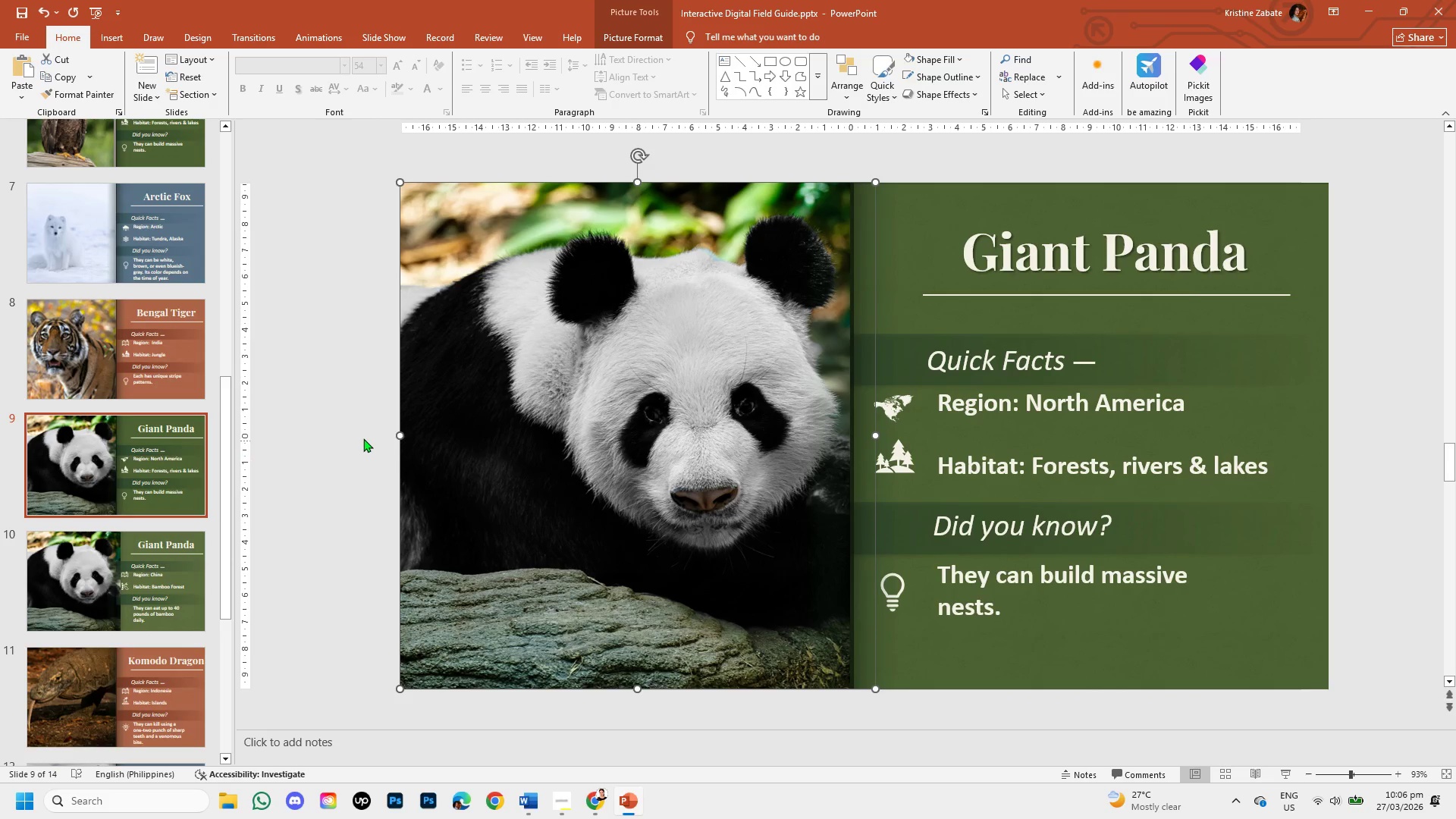 
left_click([337, 419])
 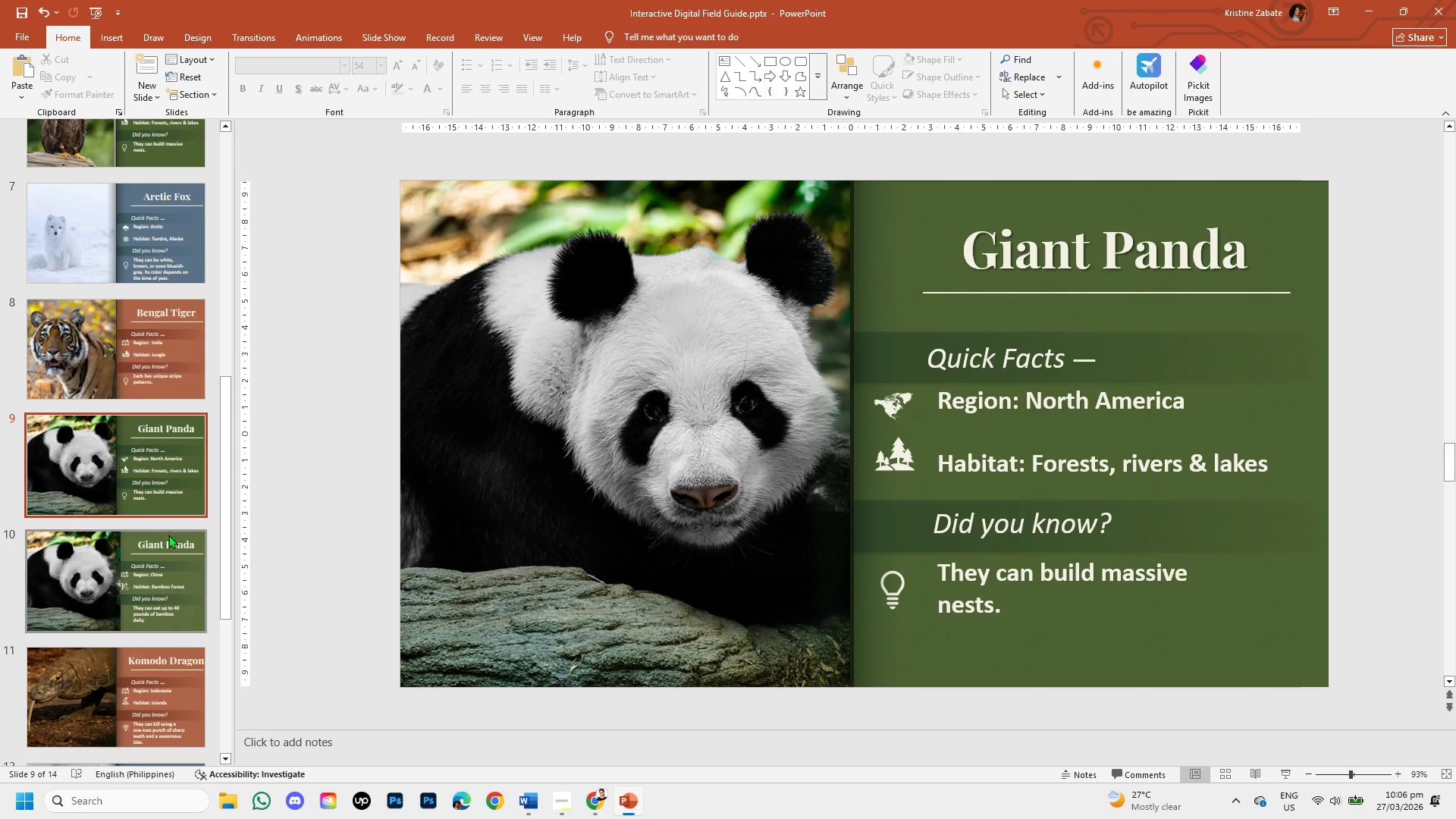 
left_click([161, 538])
 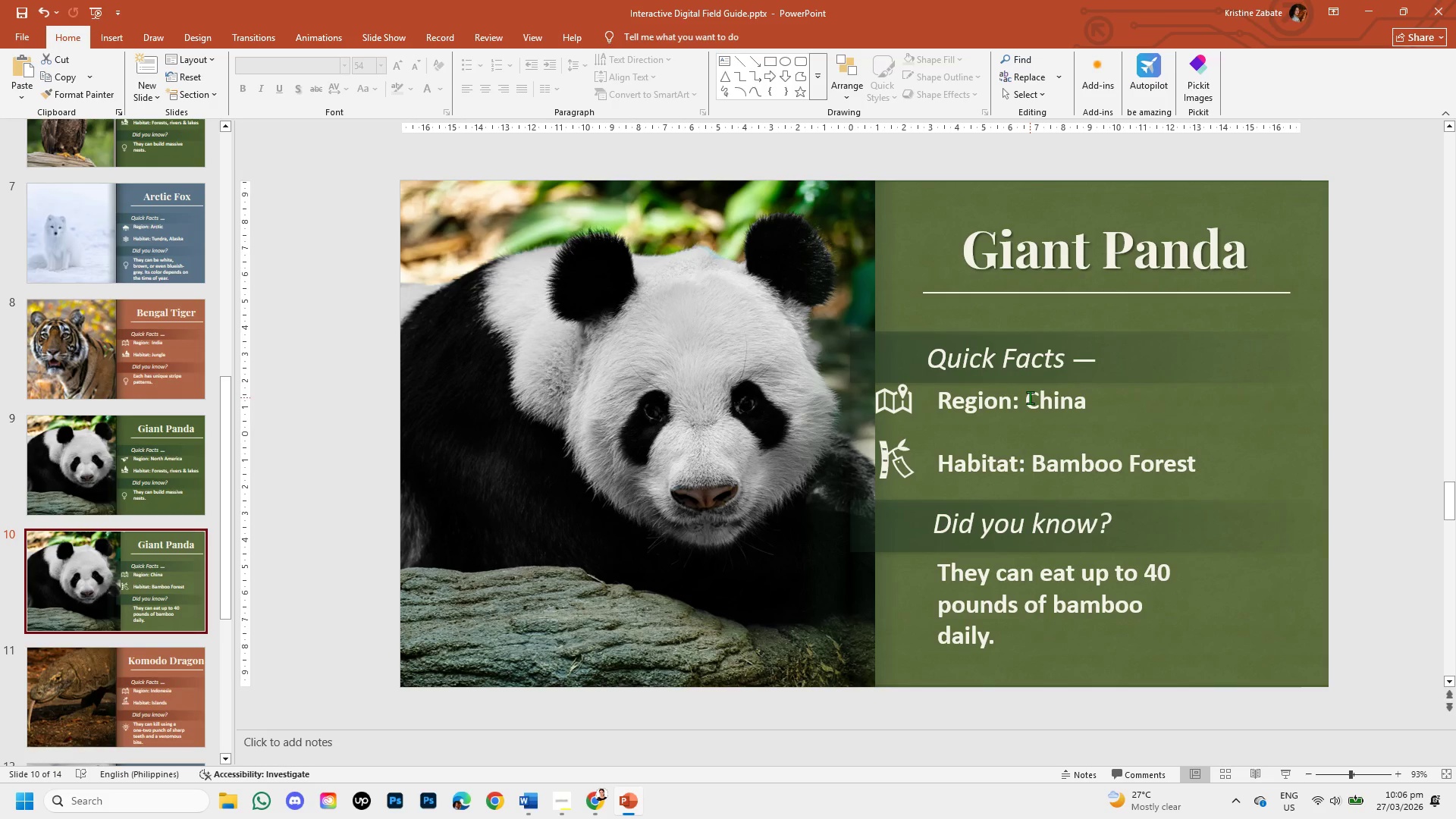 
left_click([162, 453])
 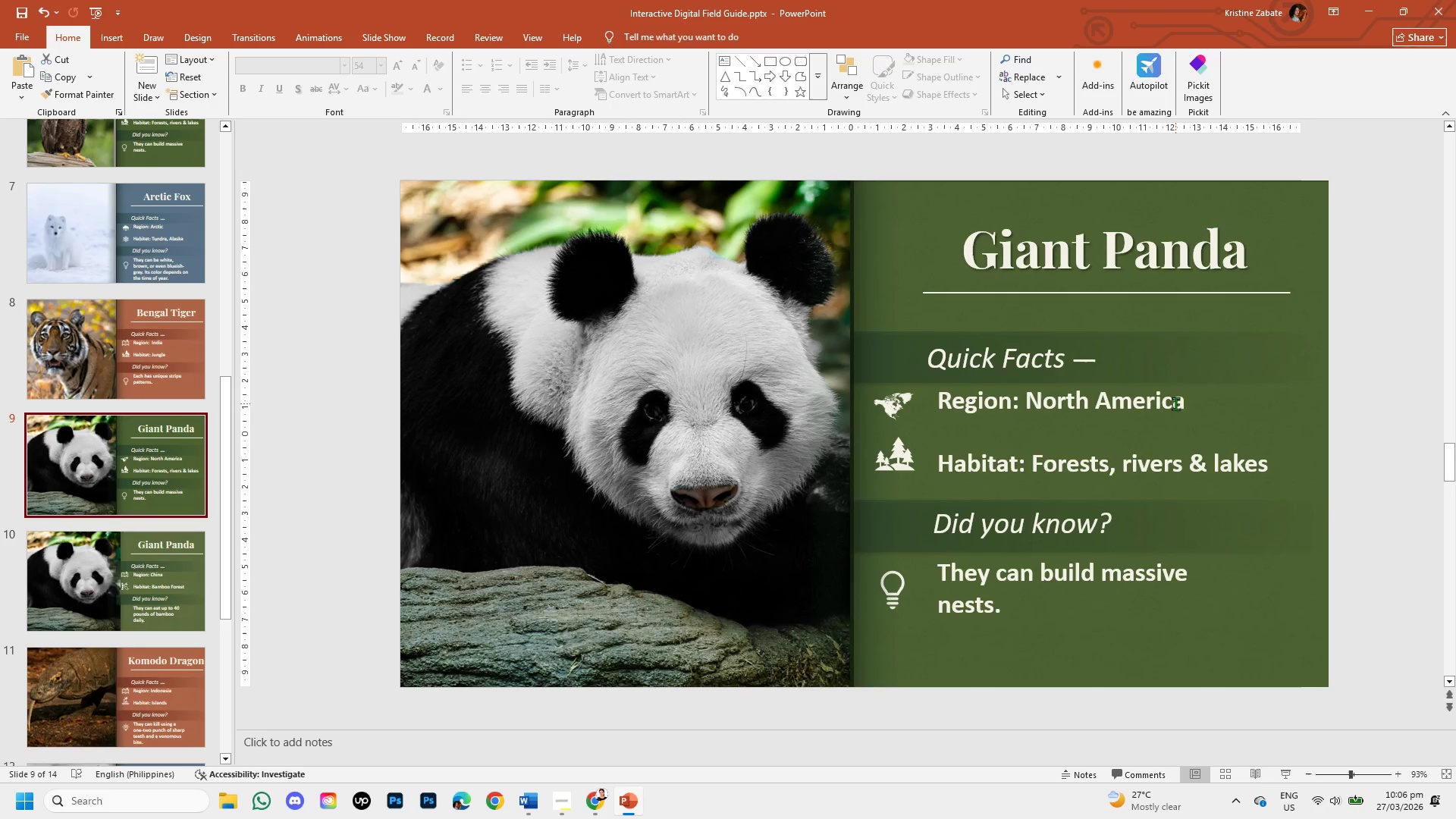 
left_click([1189, 397])
 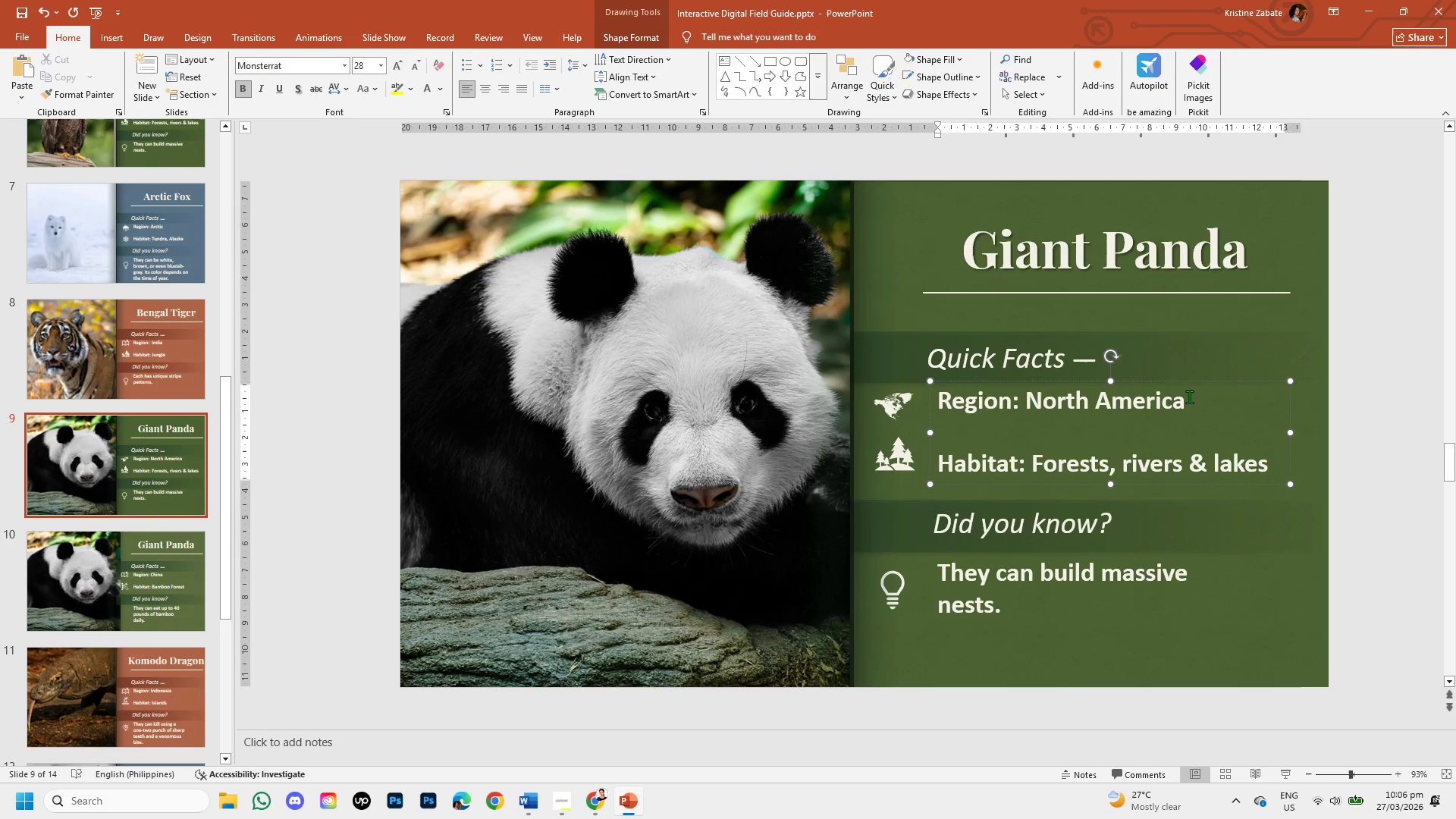 
hold_key(key=Backspace, duration=0.8)
 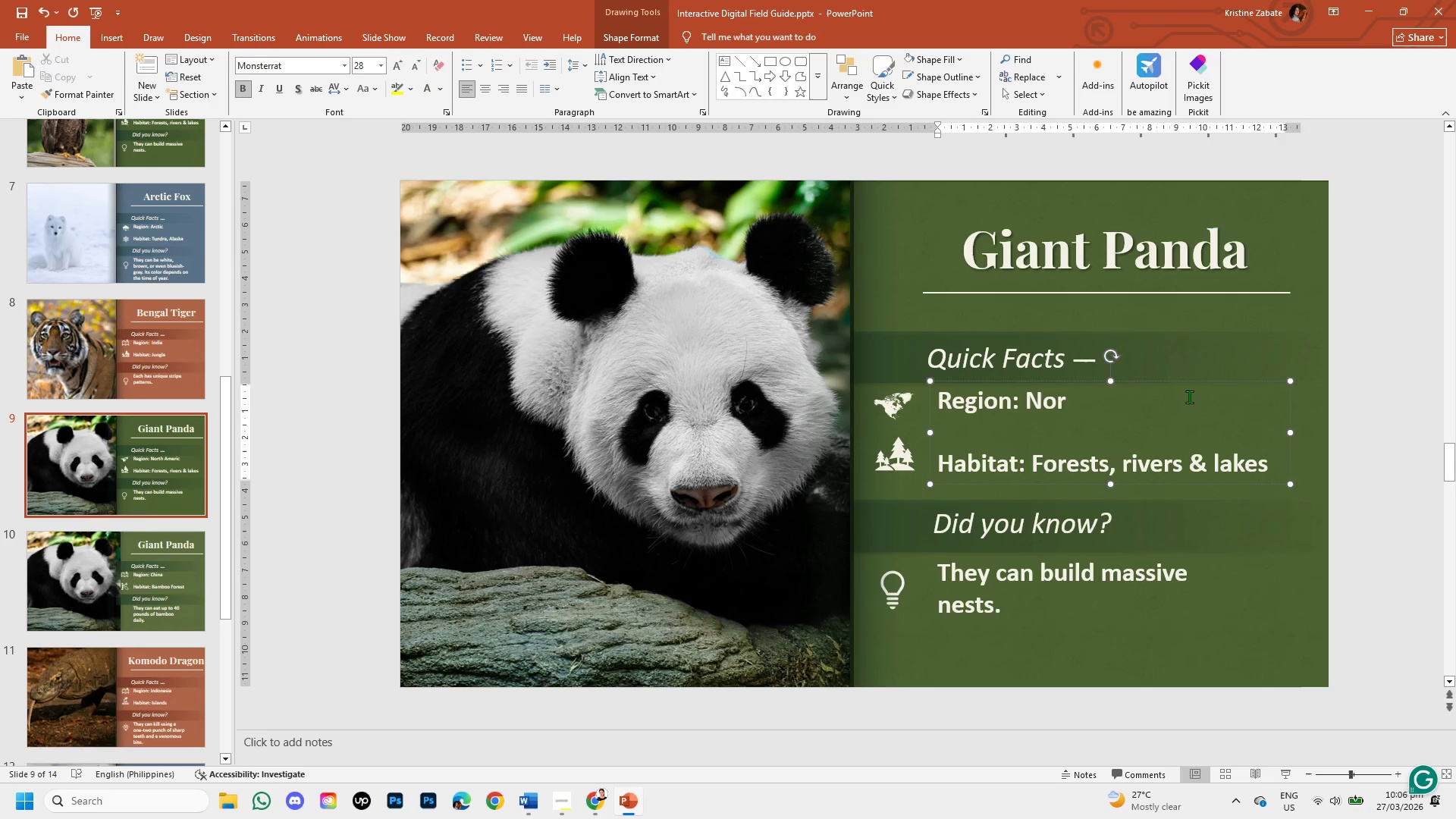 
key(Backspace)
key(Backspace)
key(Backspace)
type(China)
 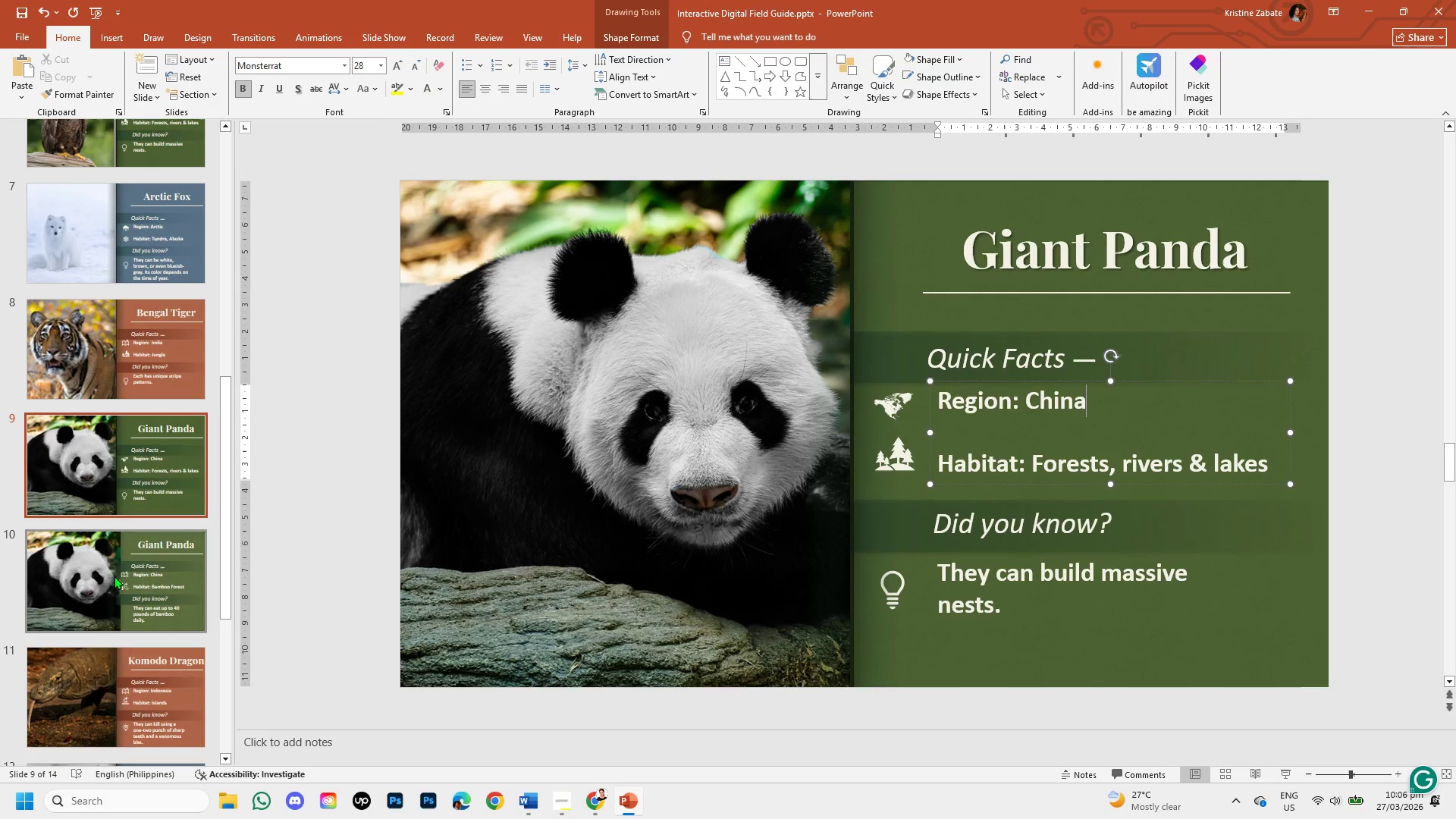 
left_click([109, 562])
 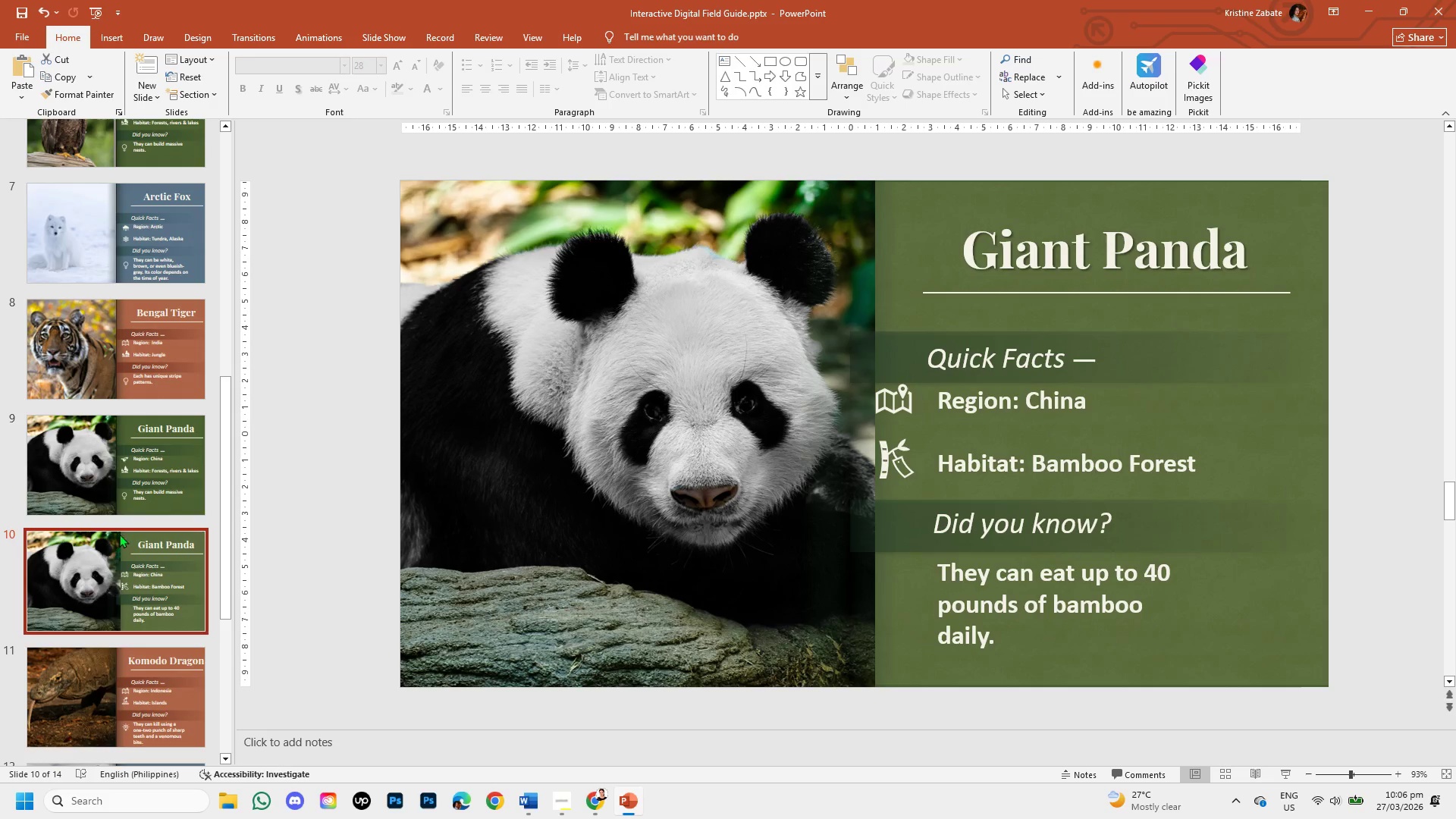 
left_click([168, 466])
 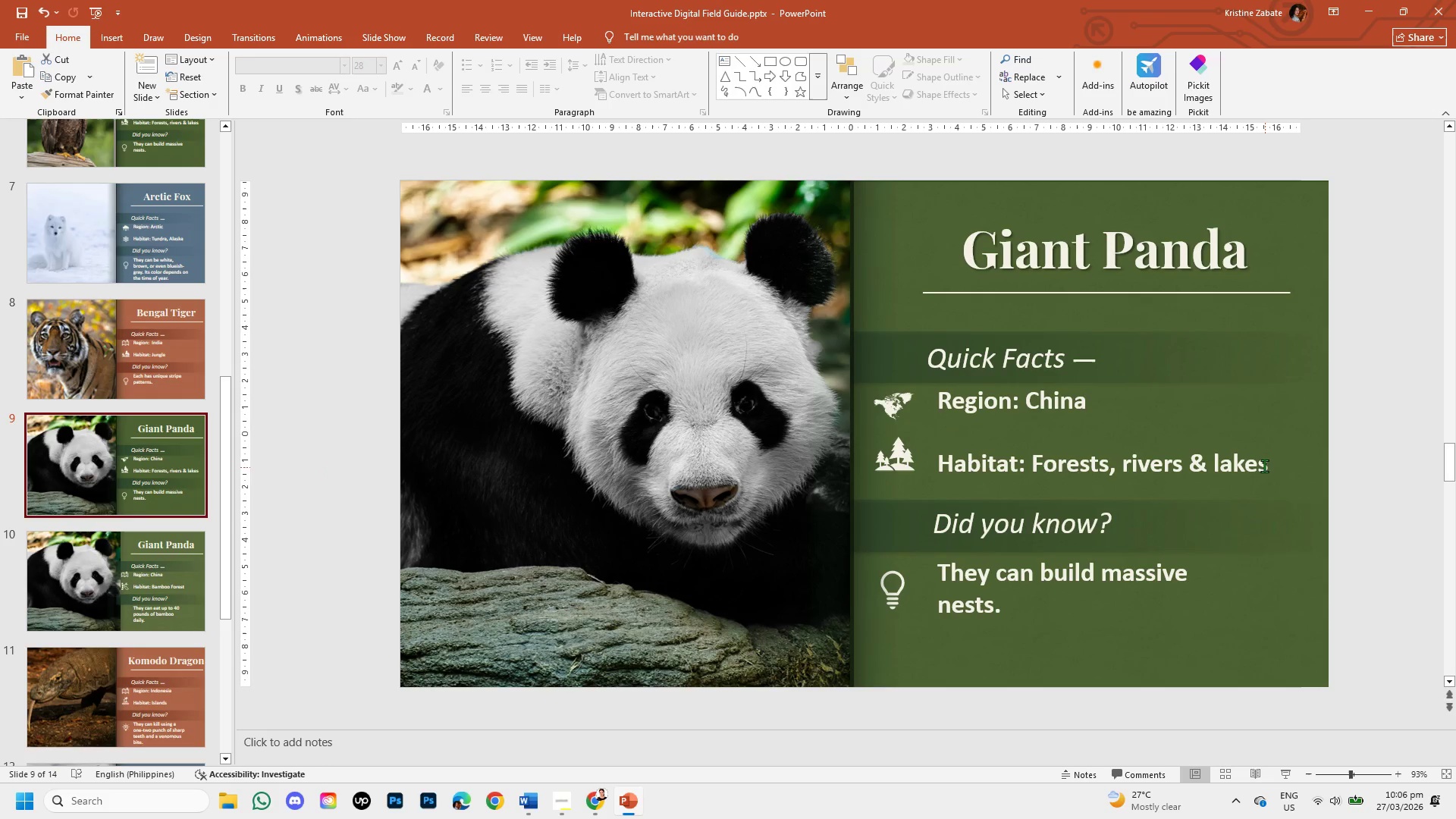 
left_click([1265, 463])
 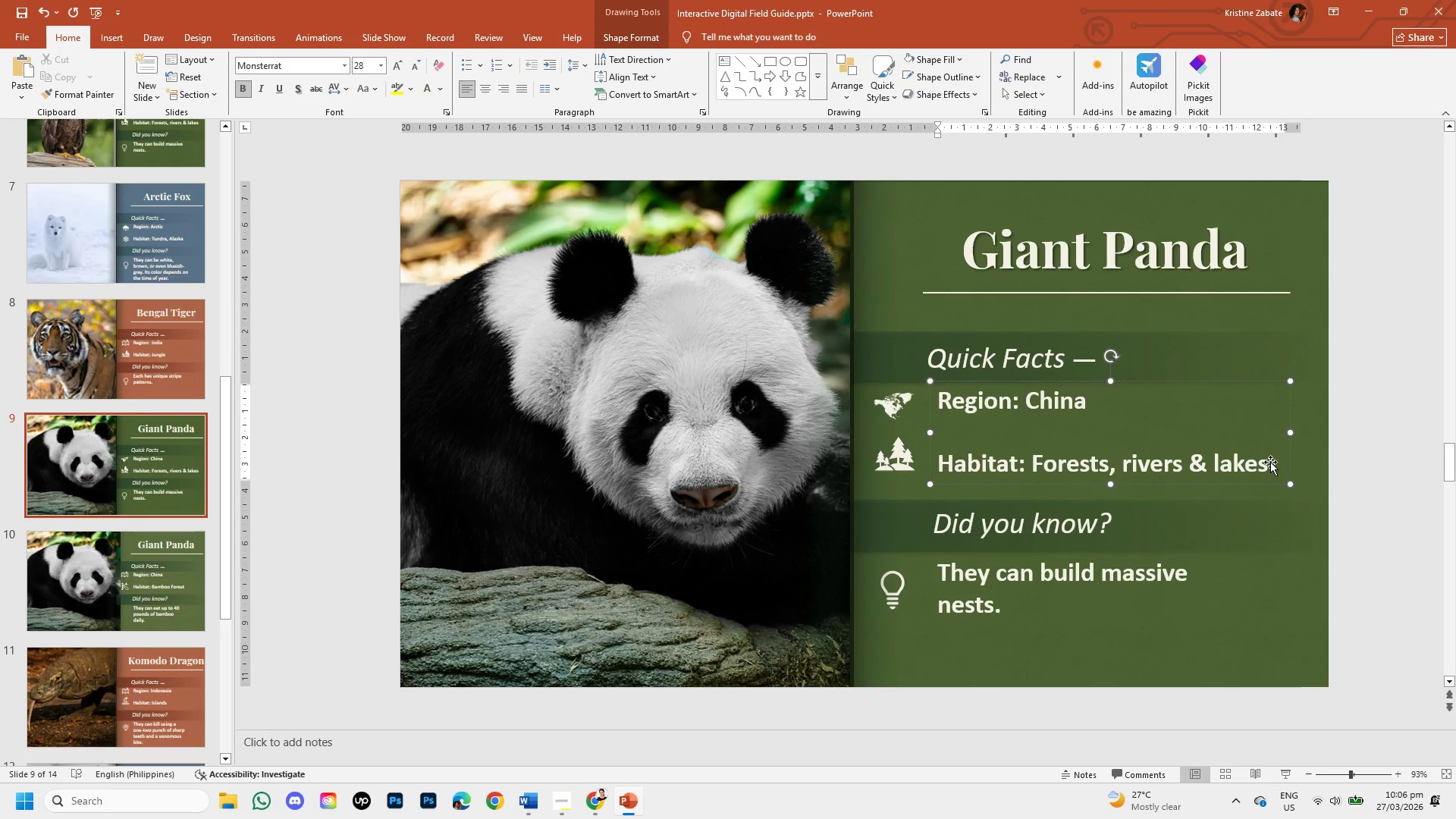 
hold_key(key=Backspace, duration=0.81)
 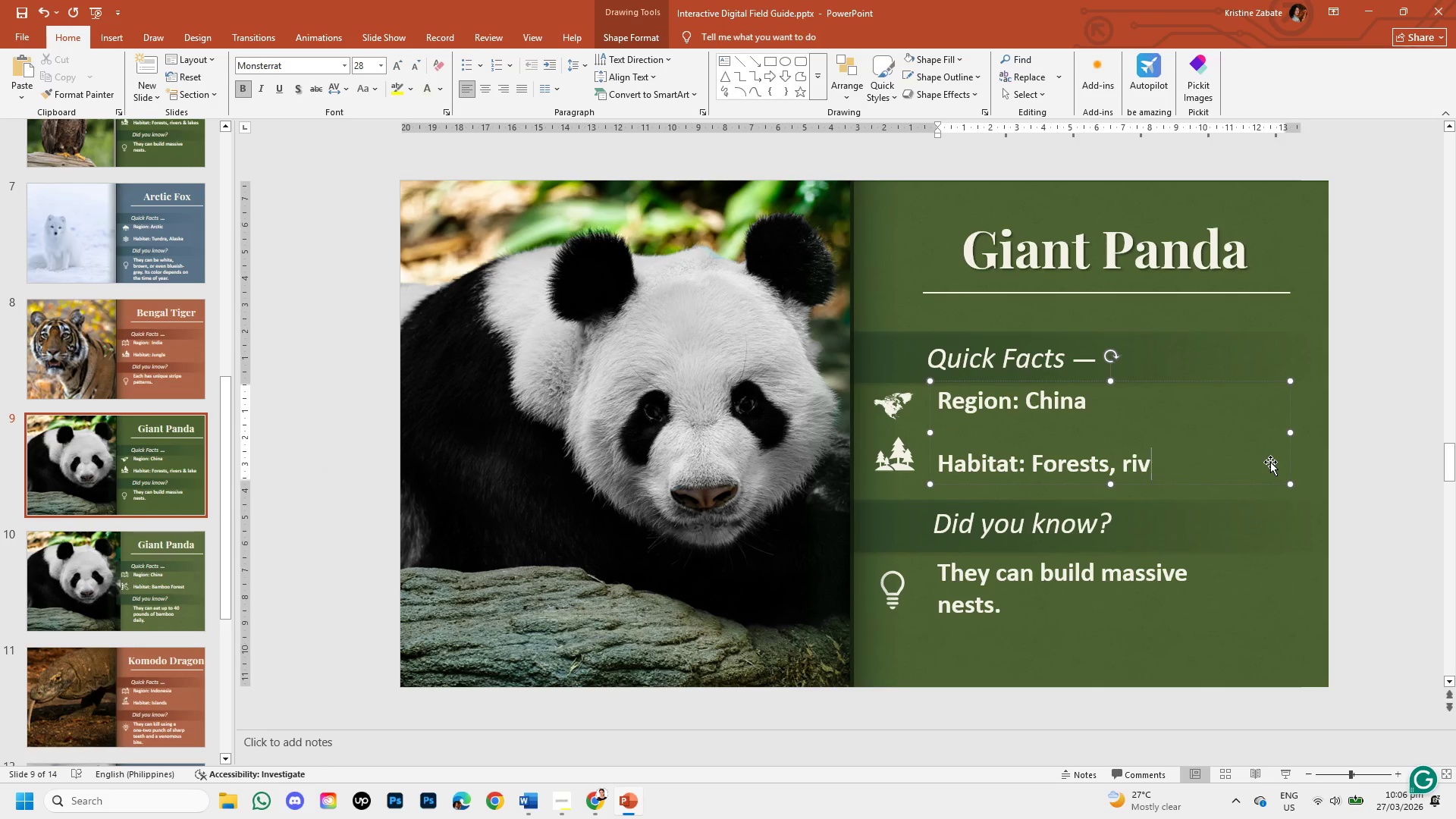 
key(Backspace)
key(Backspace)
key(Backspace)
key(Backspace)
key(Backspace)
key(Backspace)
key(Backspace)
type(Bamboo Forest)
 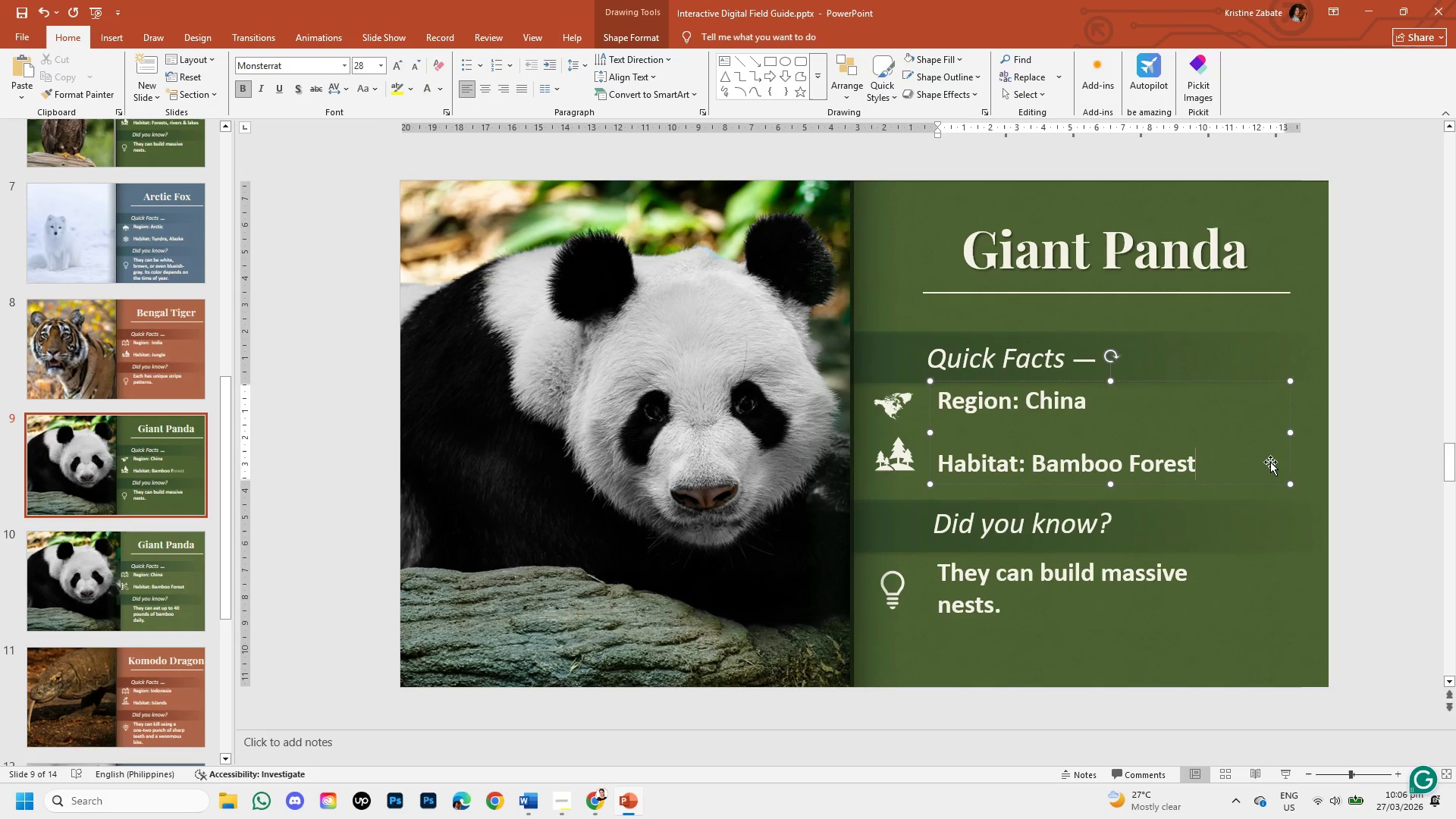 
left_click([106, 594])
 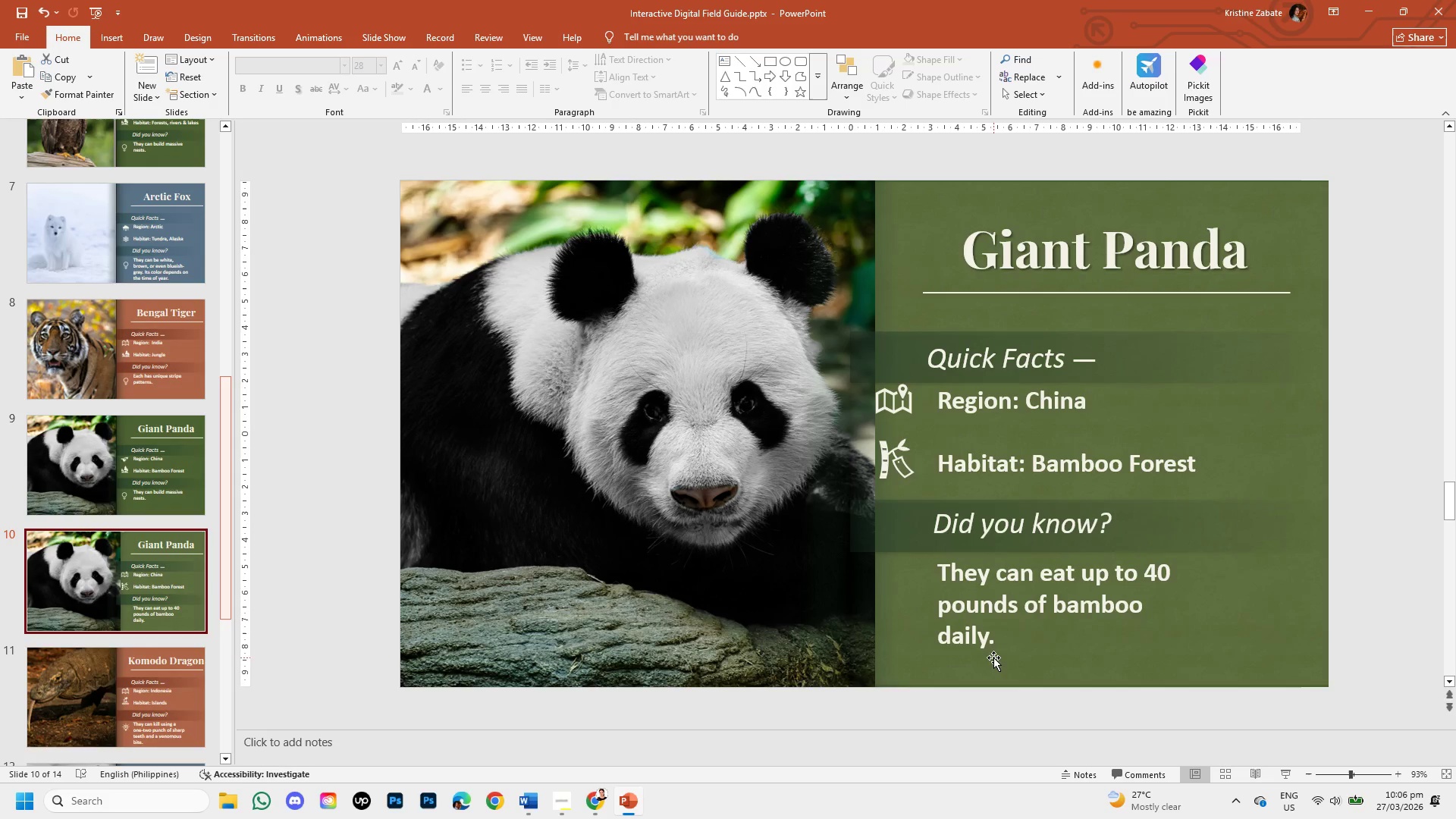 
left_click([940, 578])
 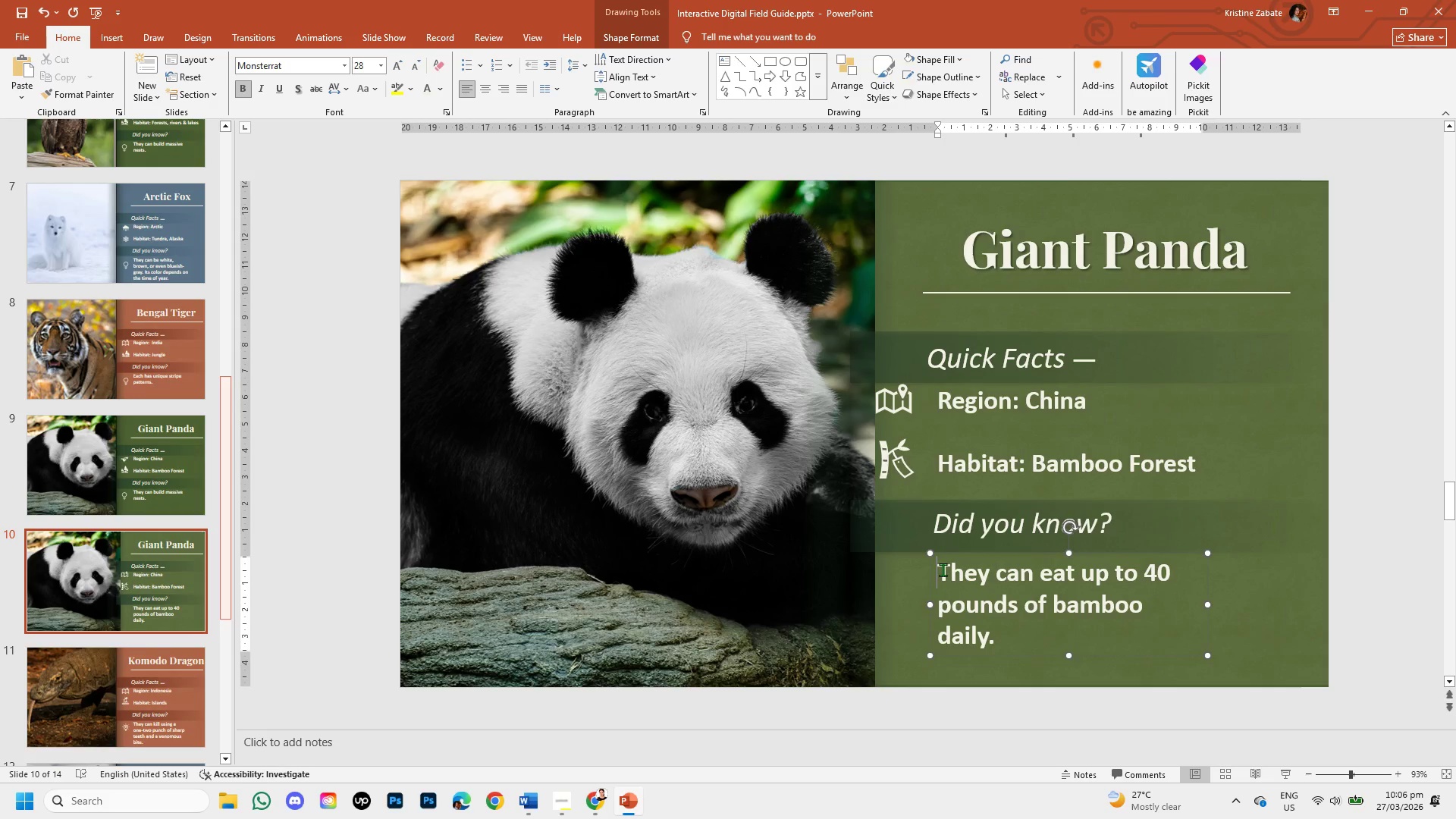 
left_click_drag(start_coordinate=[943, 570], to_coordinate=[984, 637])
 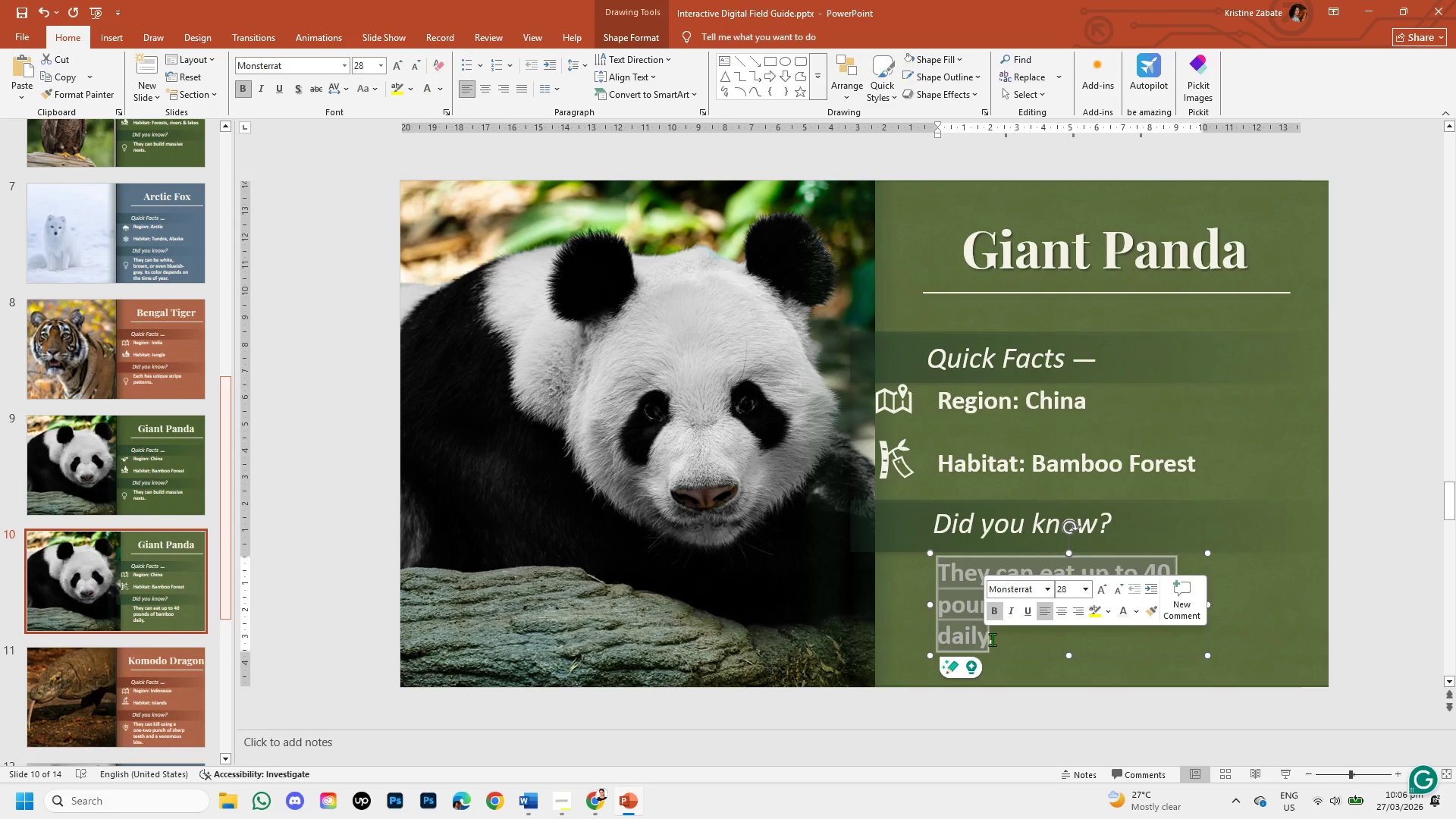 
left_click([992, 639])
 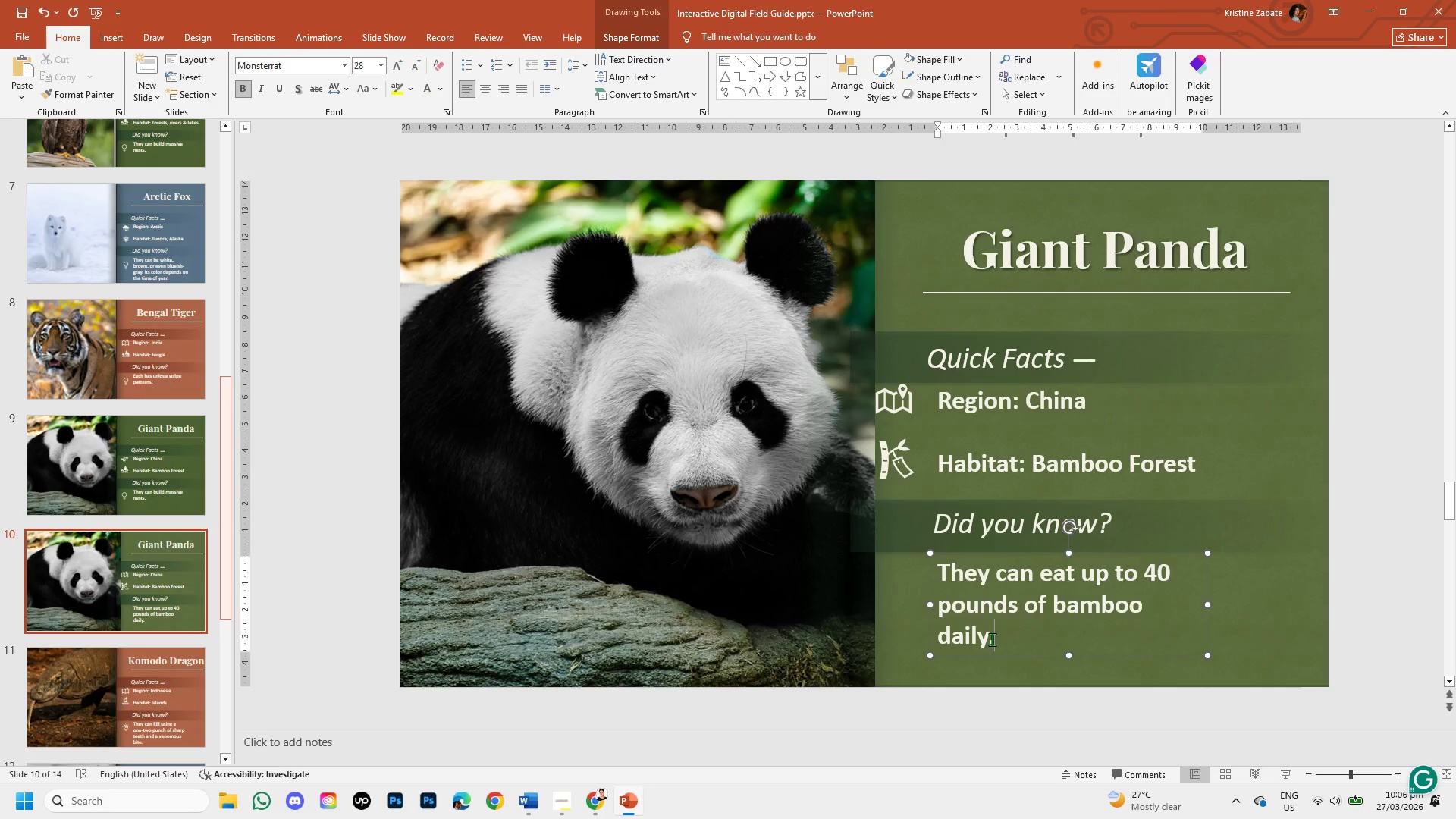 
left_click_drag(start_coordinate=[992, 639], to_coordinate=[938, 576])
 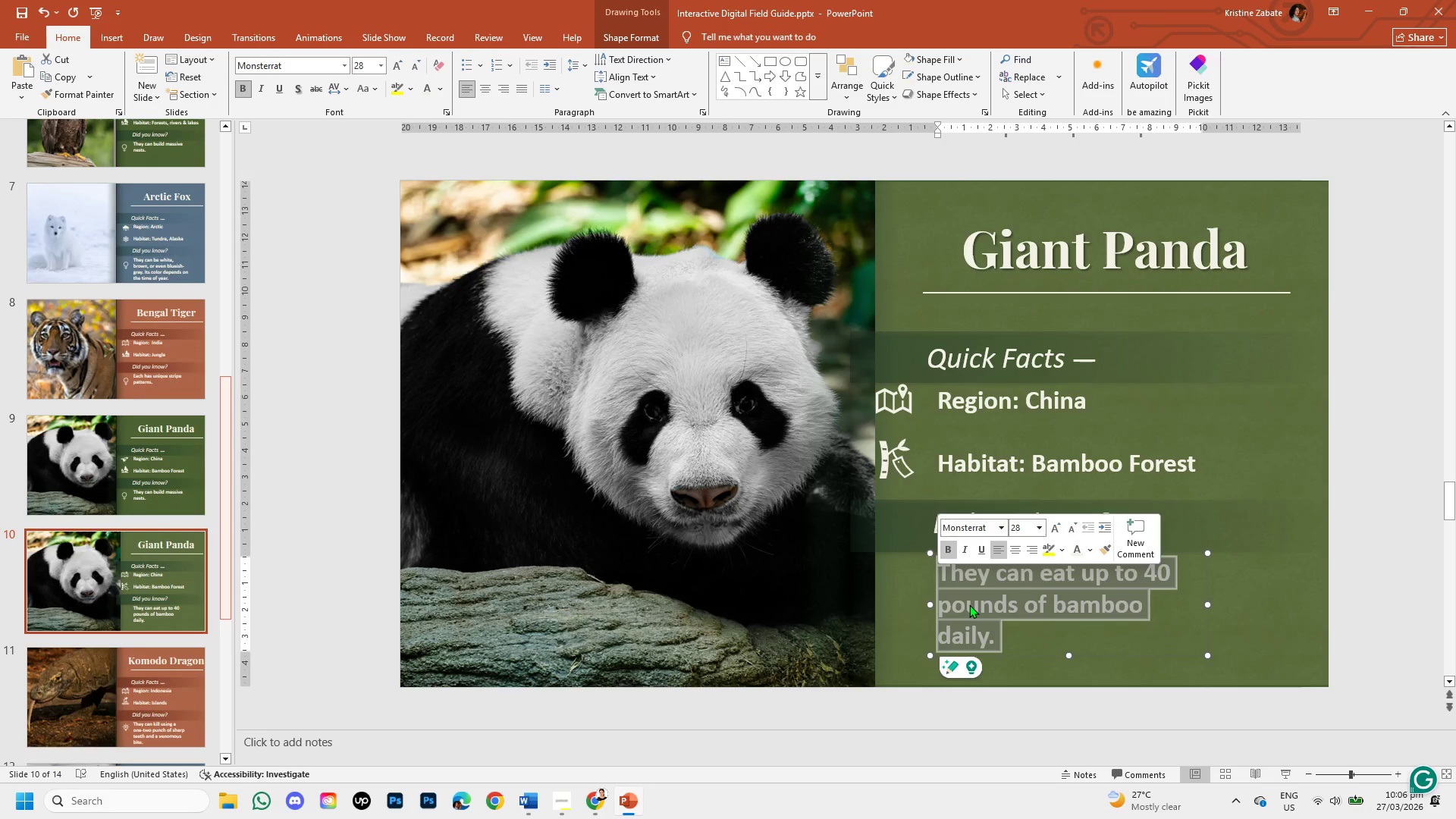 
key(Control+C)
 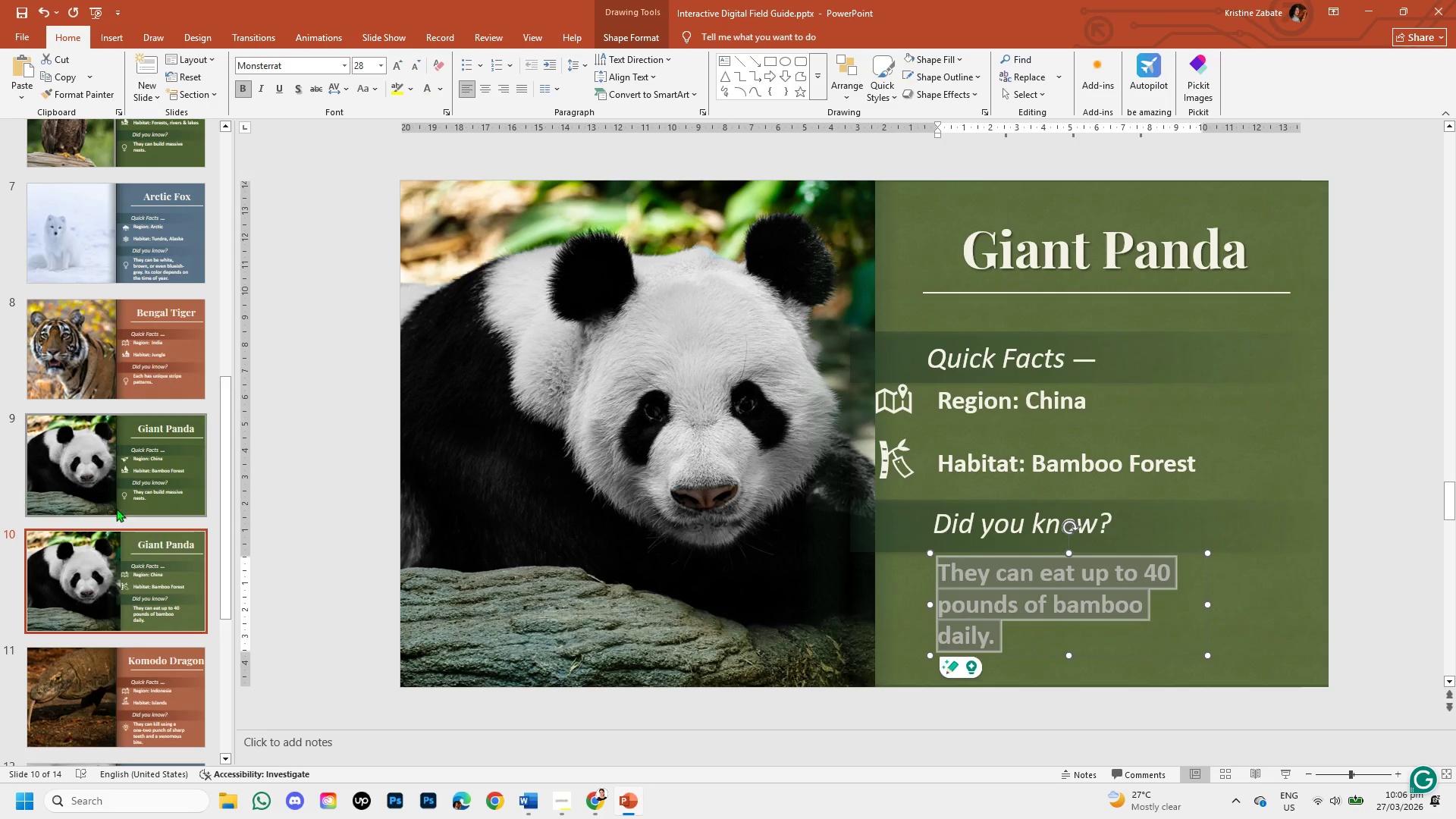 
left_click([118, 484])
 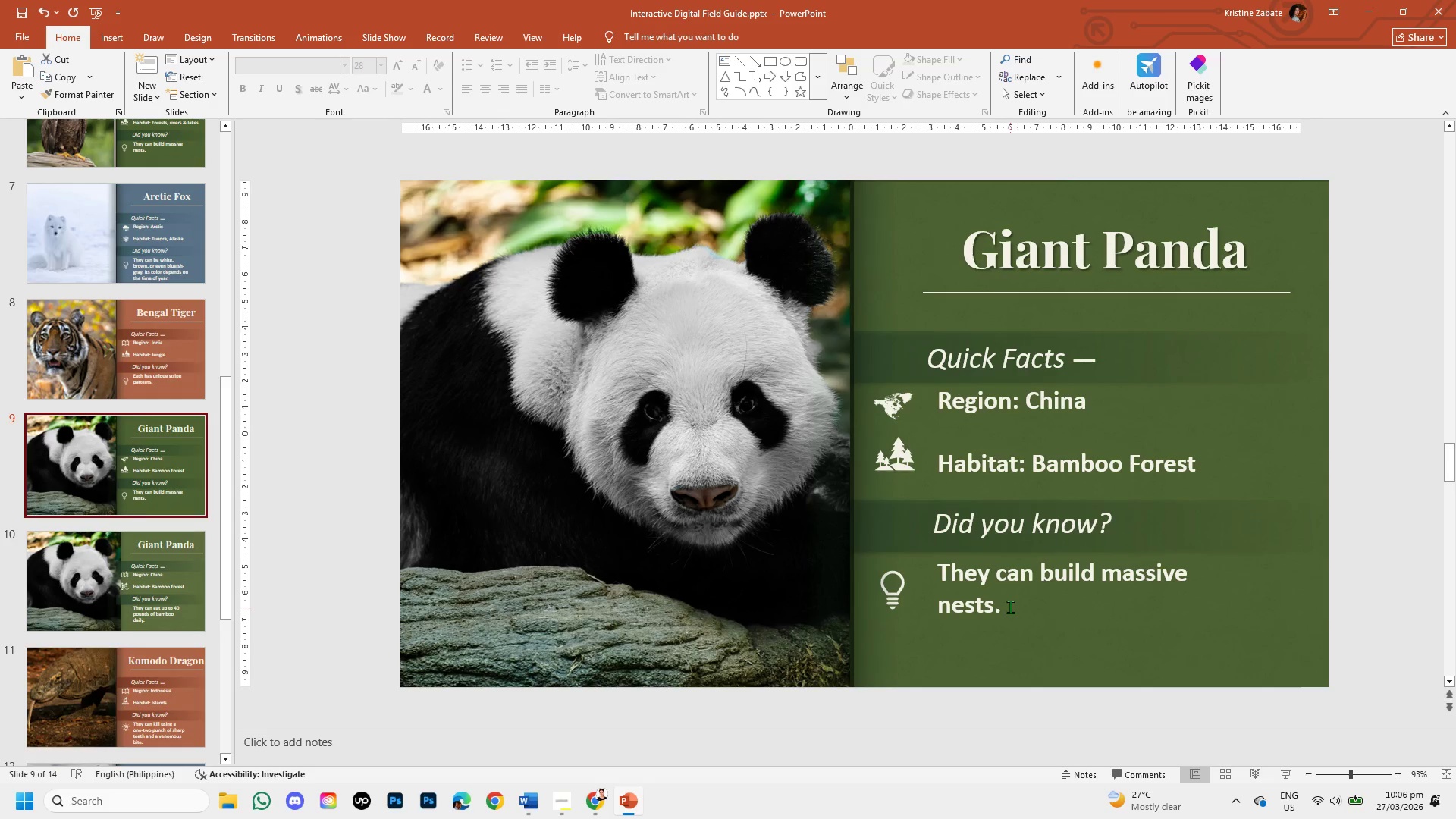 
left_click([1010, 607])
 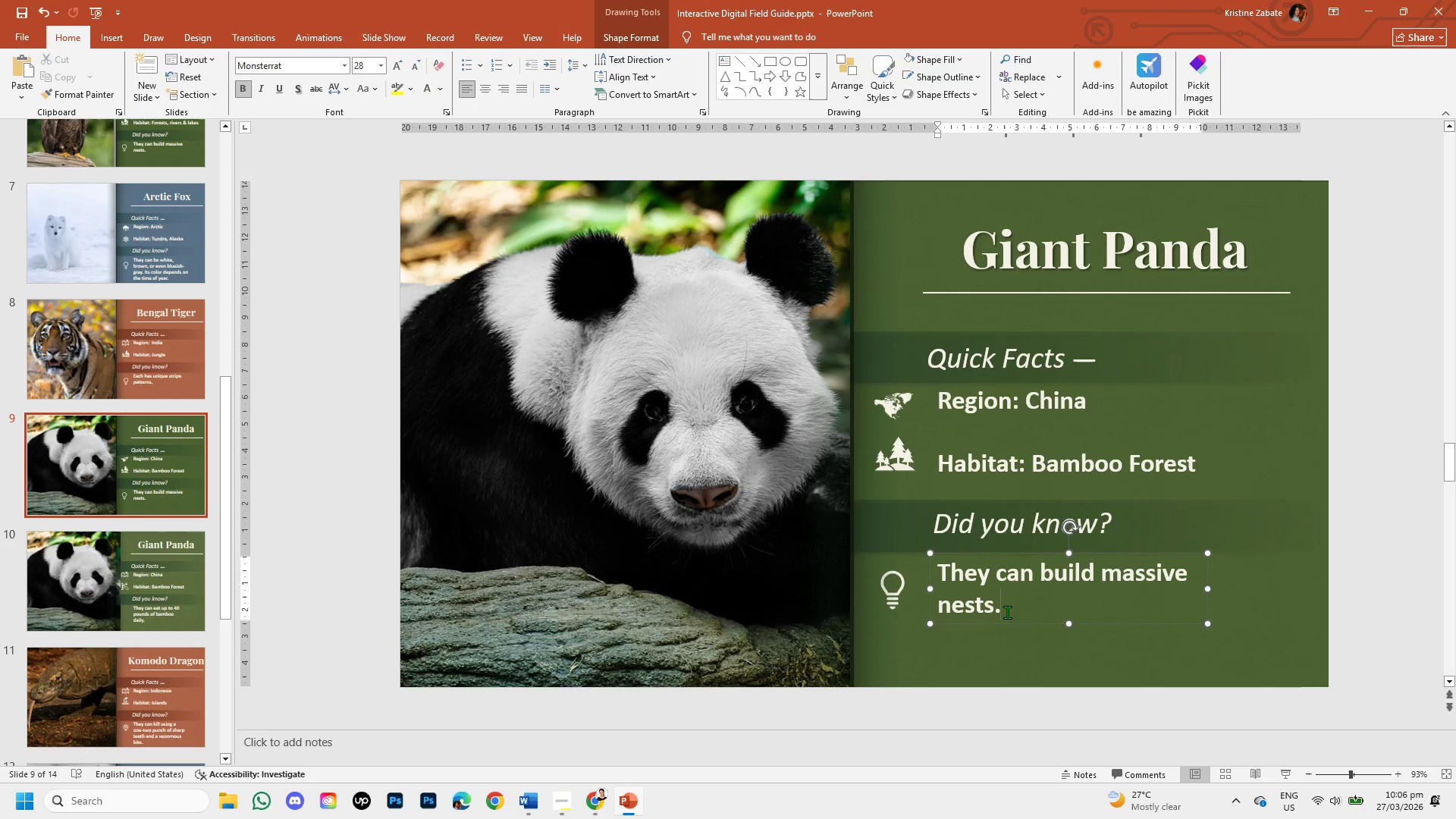 
left_click_drag(start_coordinate=[1007, 612], to_coordinate=[961, 579])
 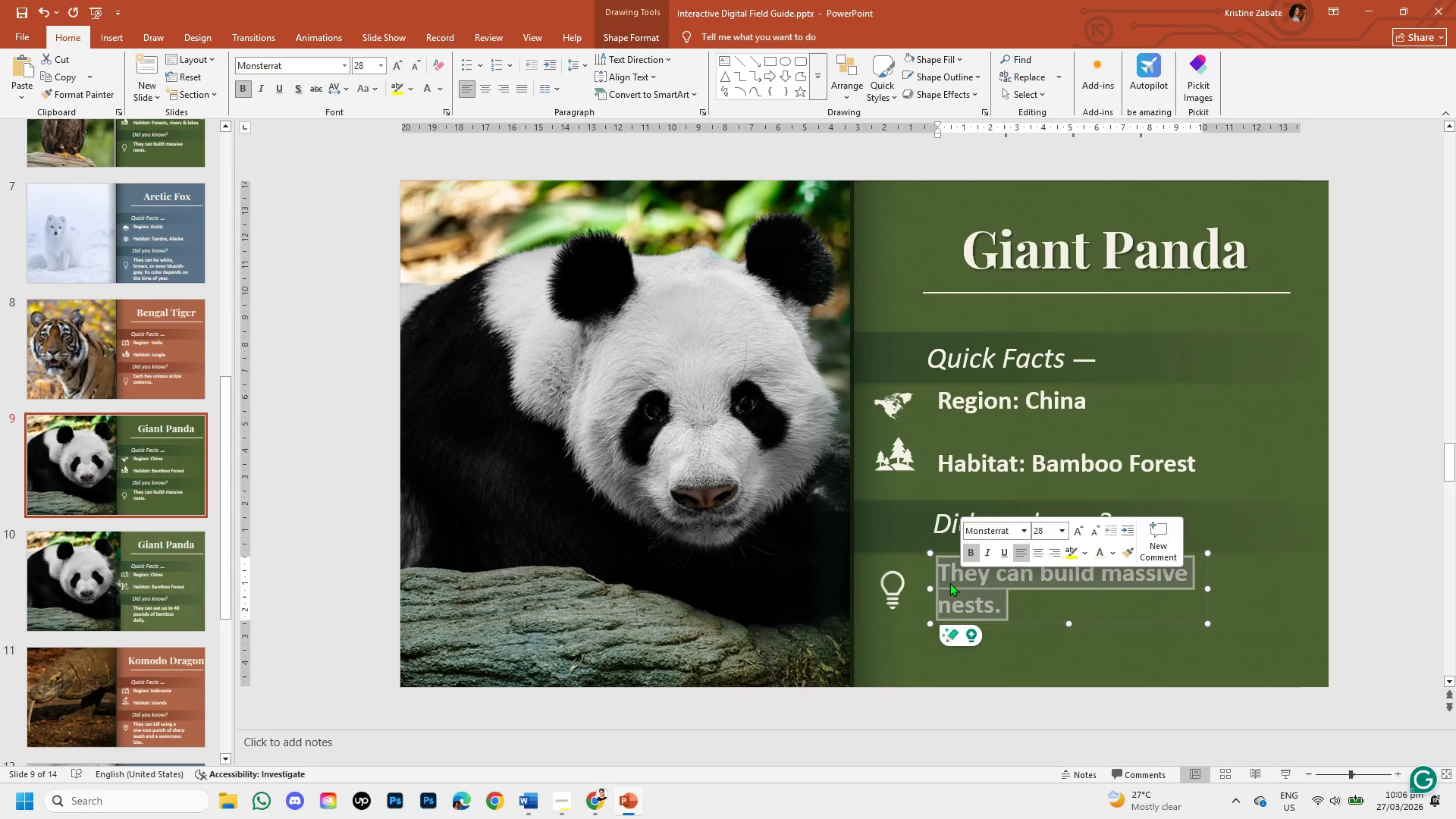 
key(Backspace)
 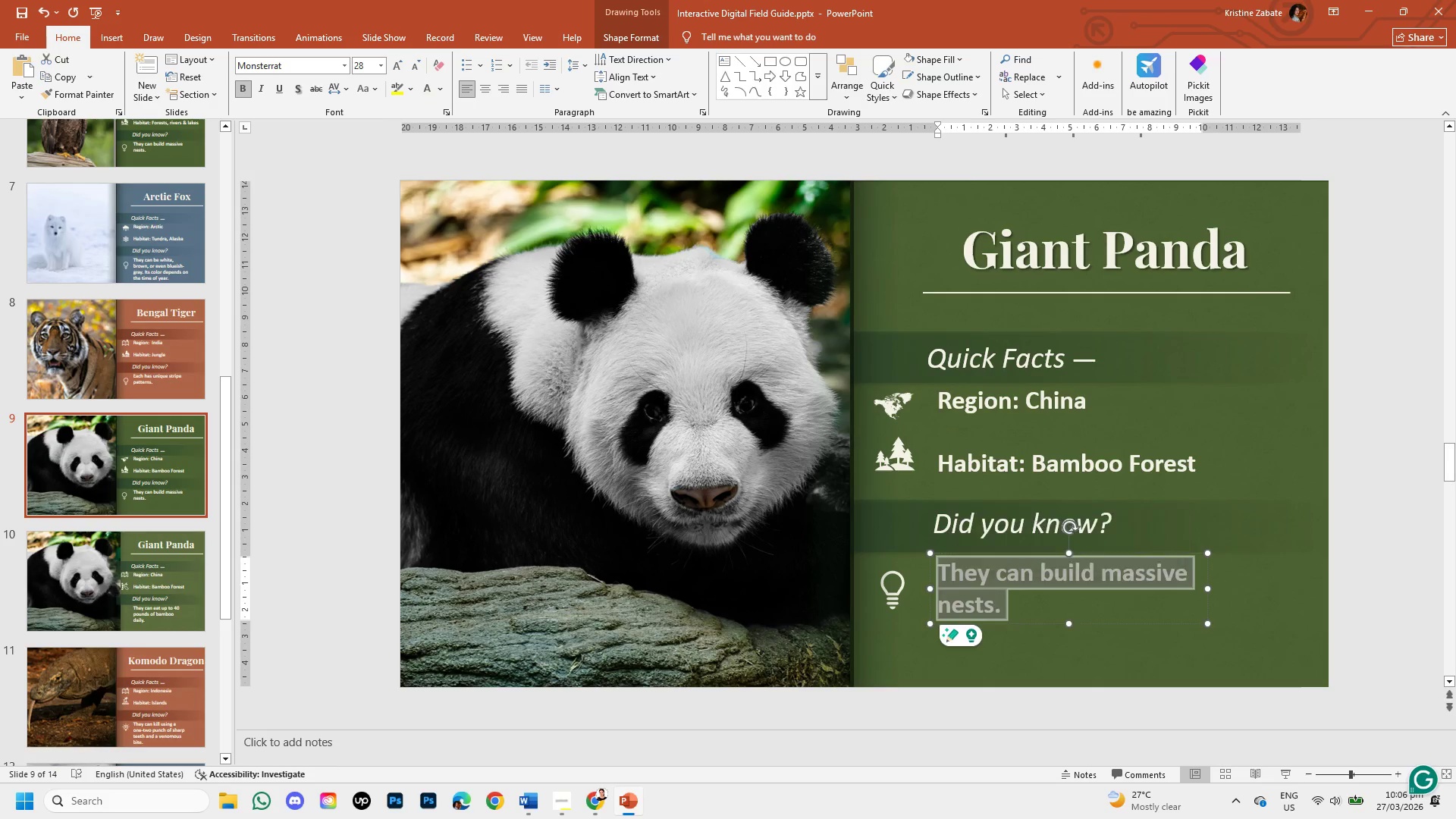 
key(Control+V)
 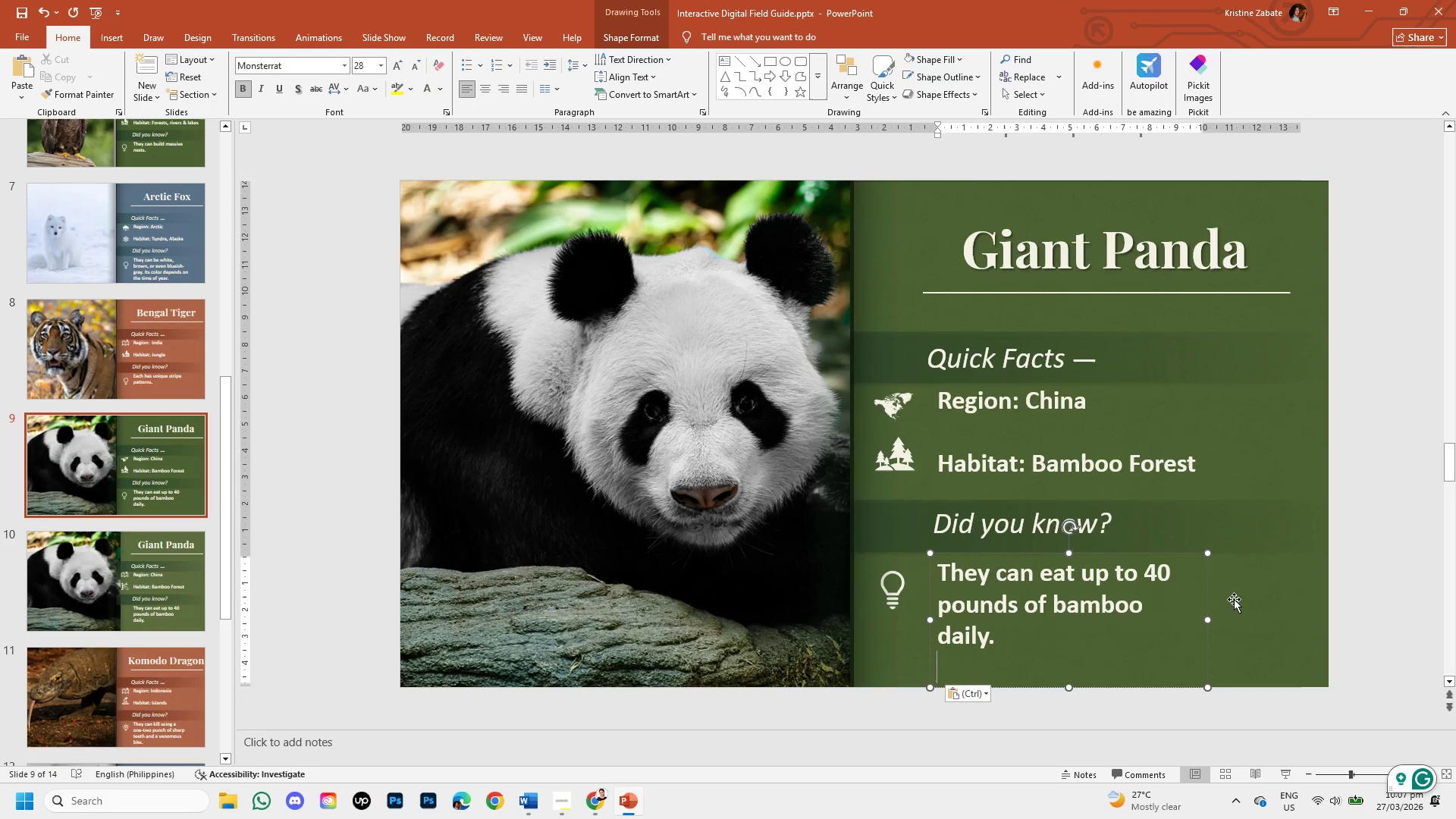 
left_click([1356, 603])
 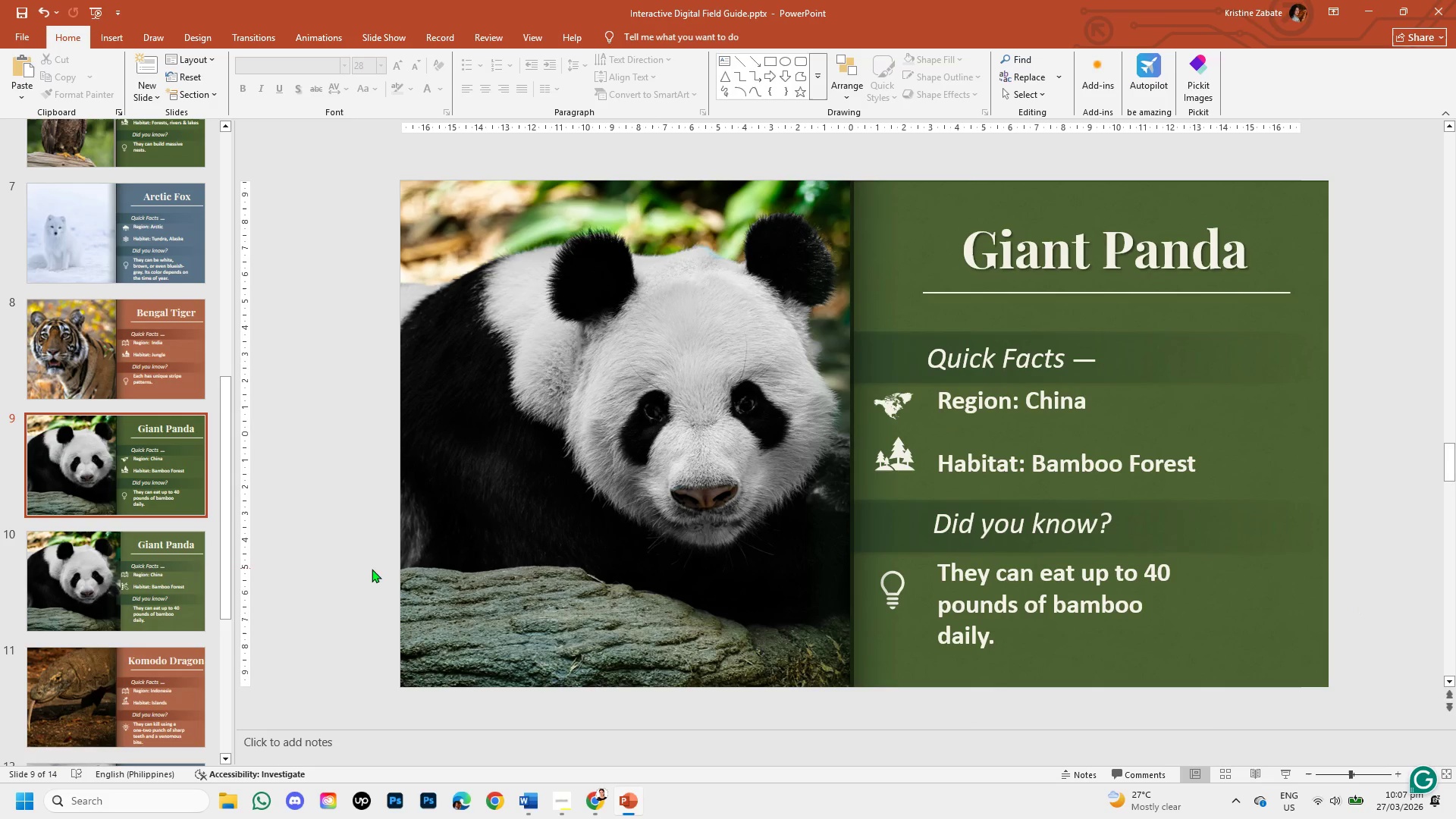 
left_click([142, 571])
 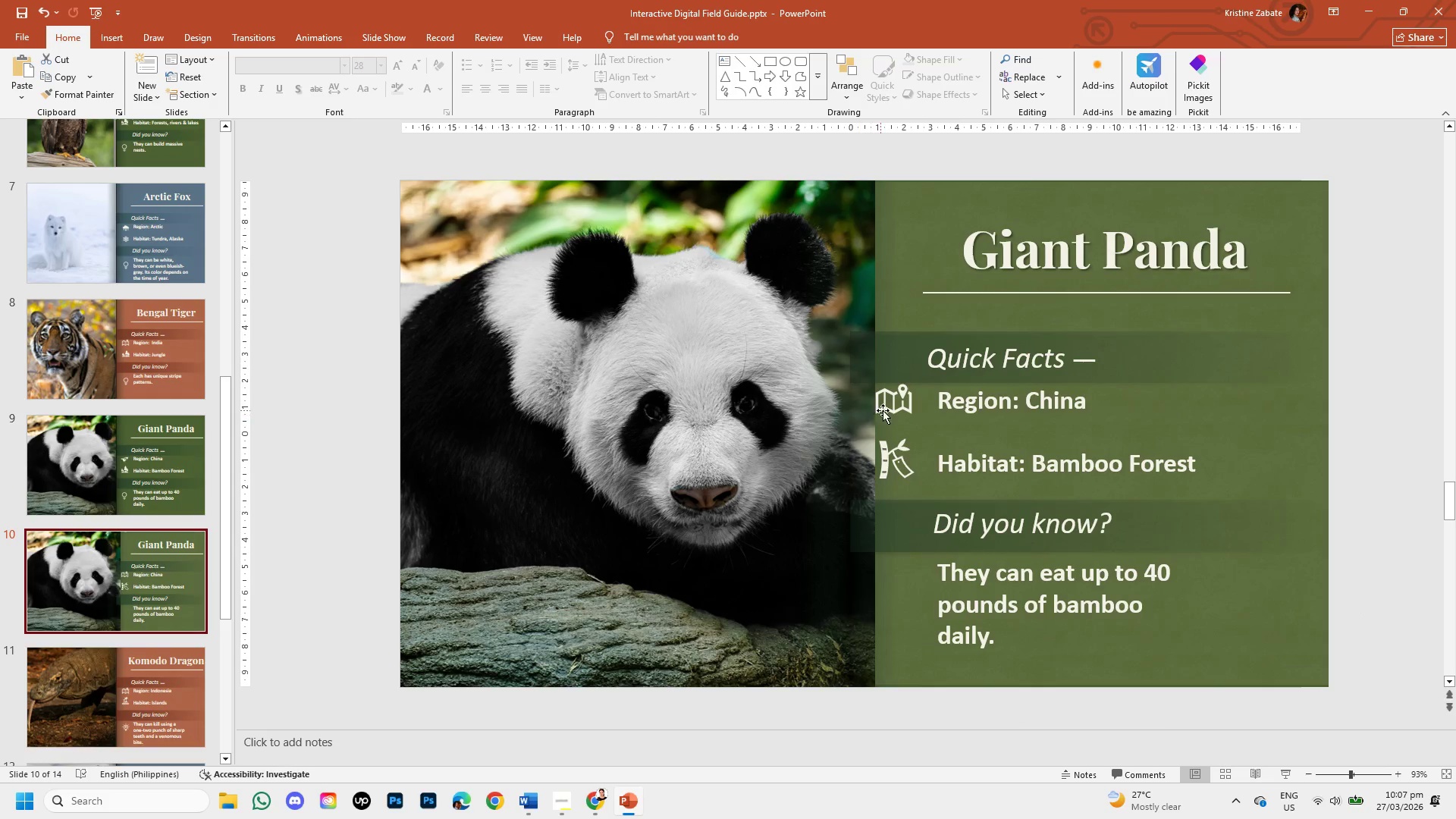 
left_click([894, 406])
 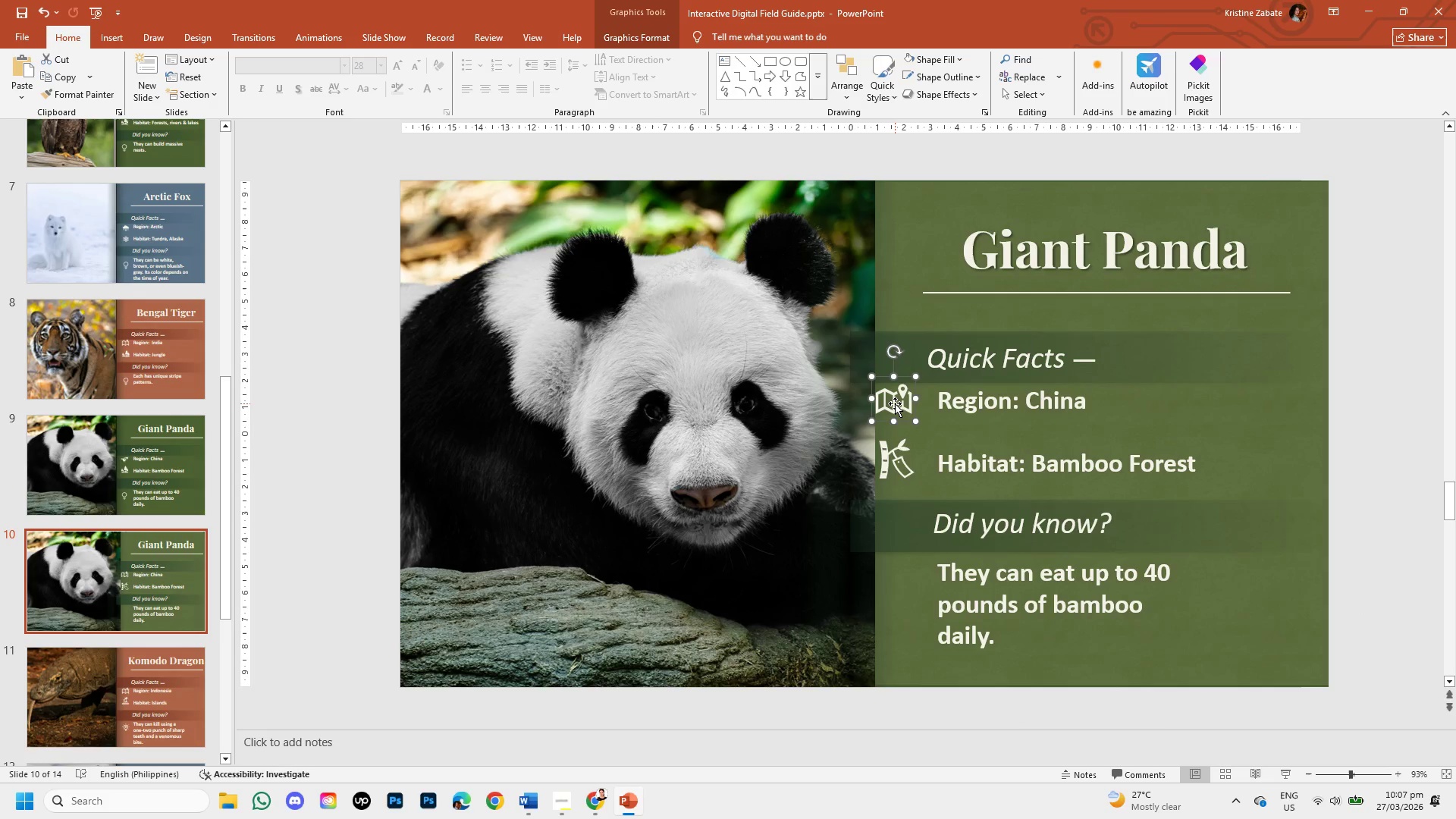 
key(Control+C)
 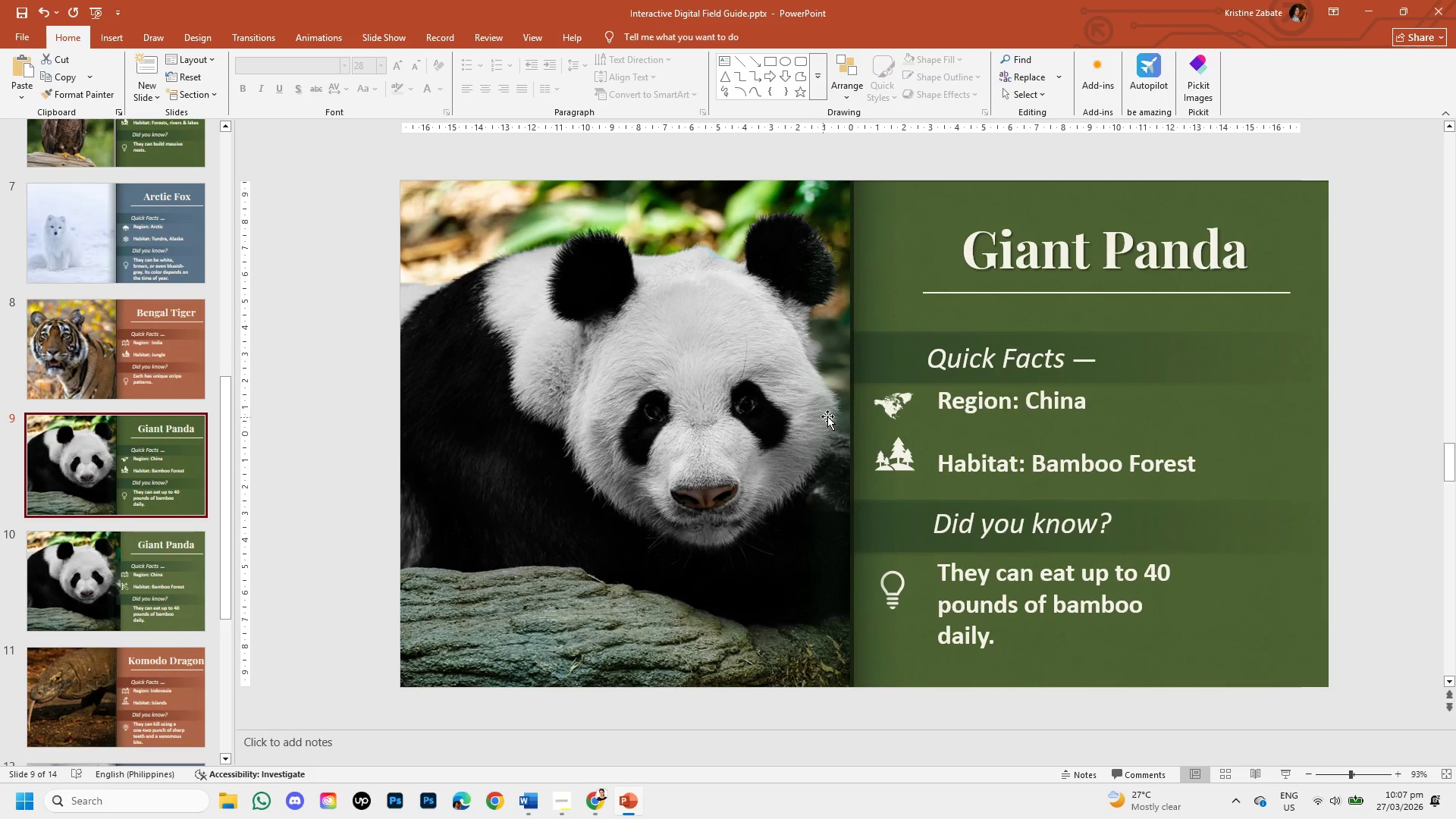 
left_click([899, 412])
 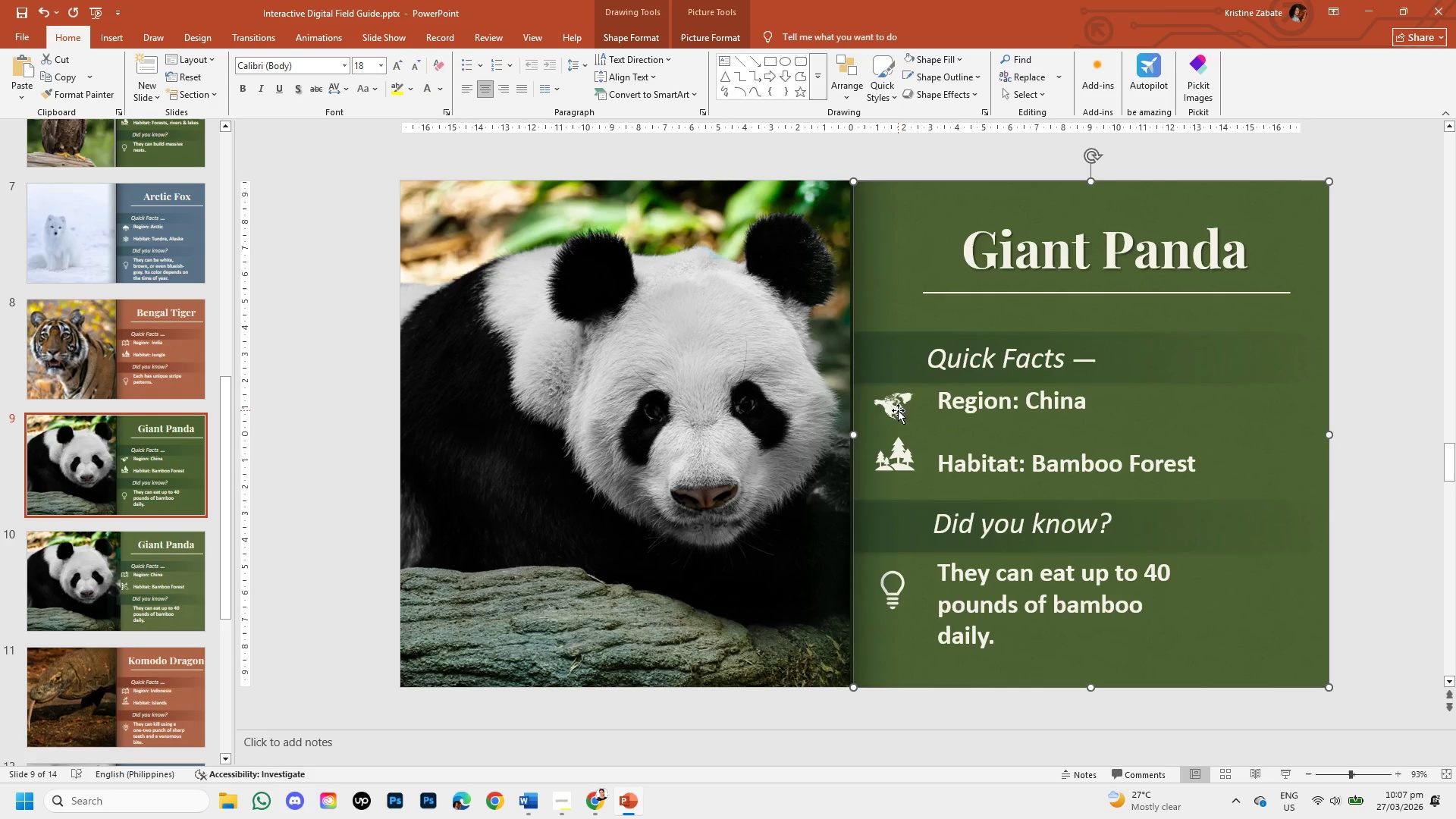 
left_click([893, 408])
 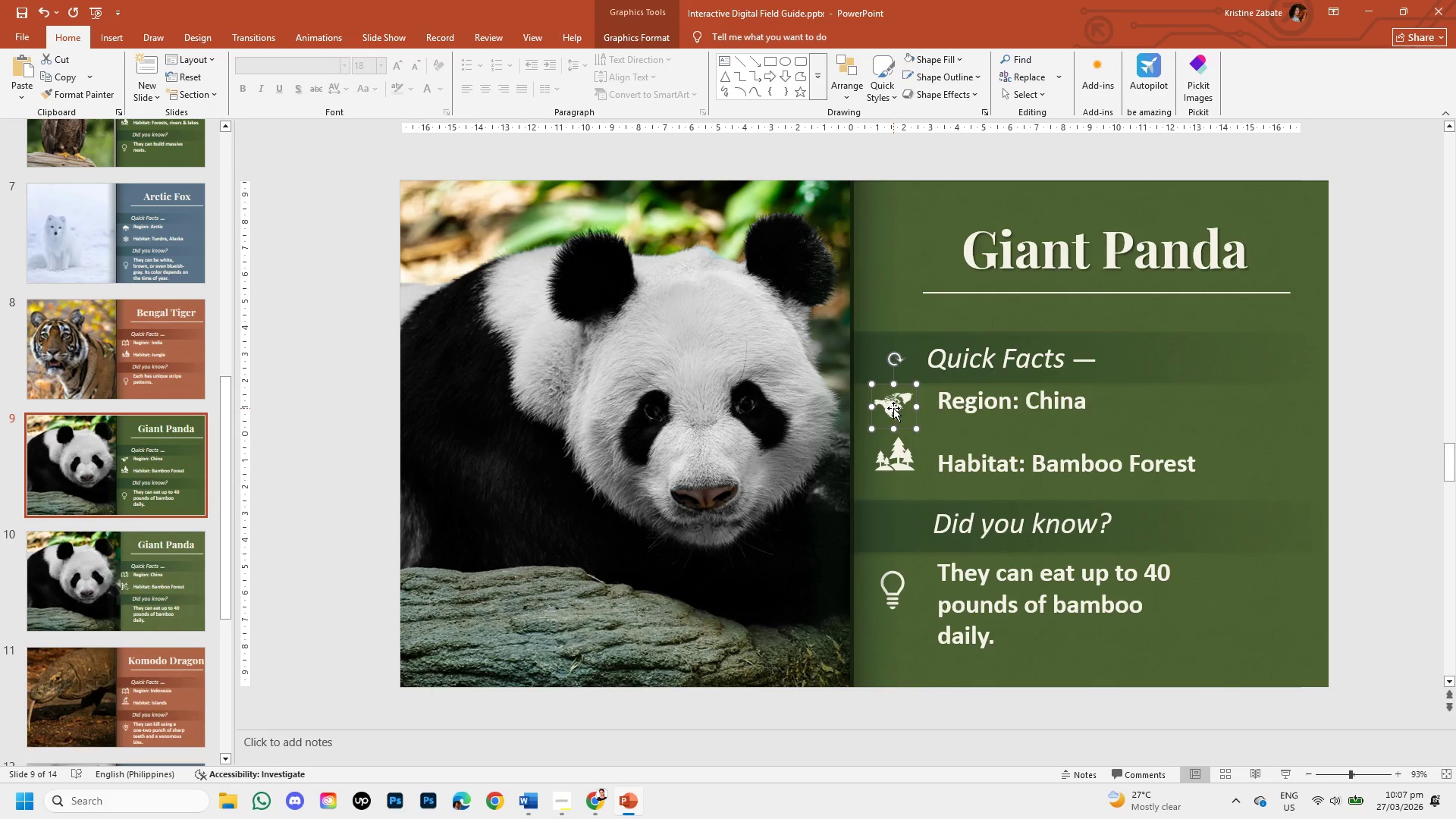 
key(Backspace)
 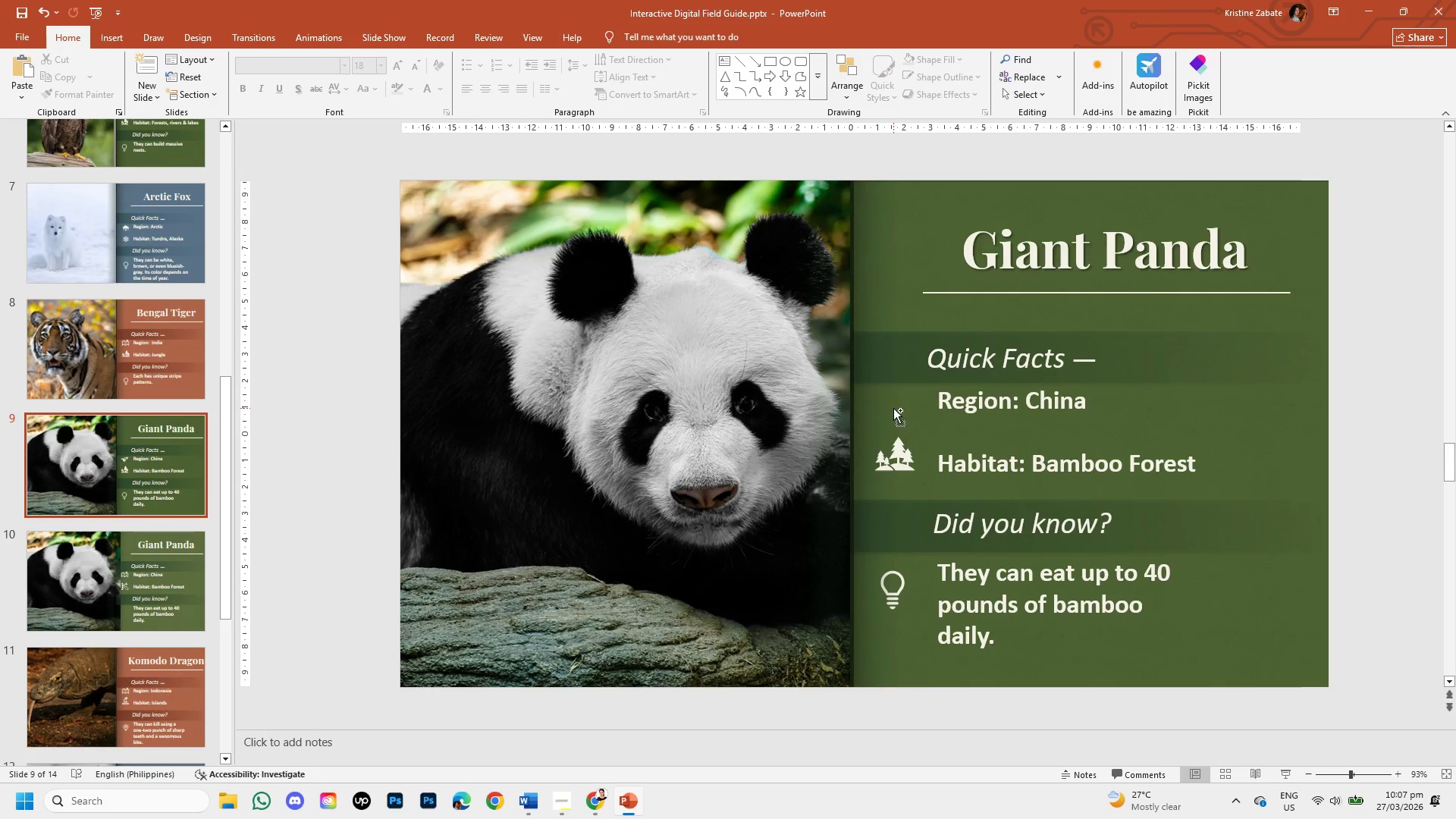 
key(Control+V)
 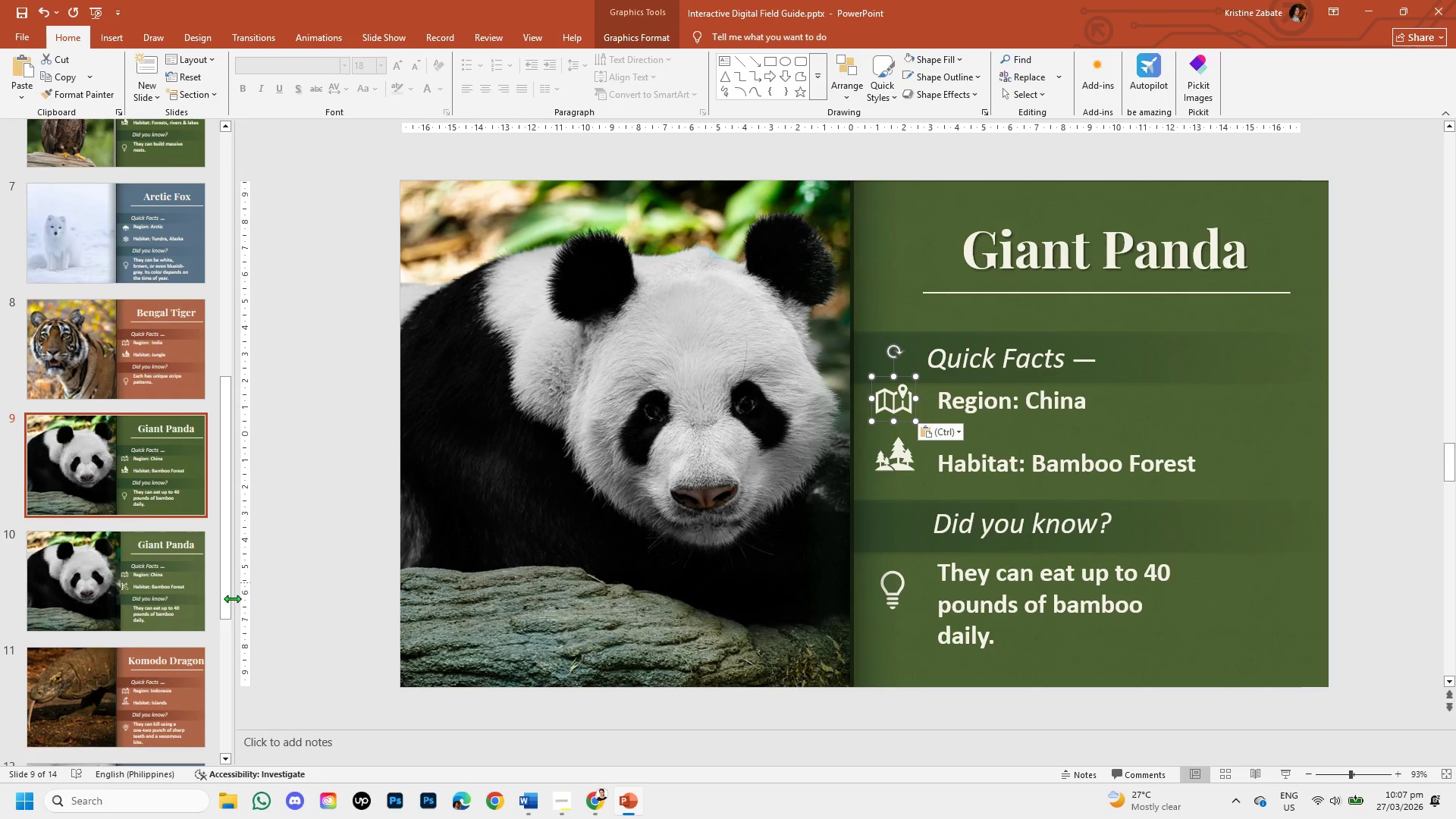 
left_click([107, 577])
 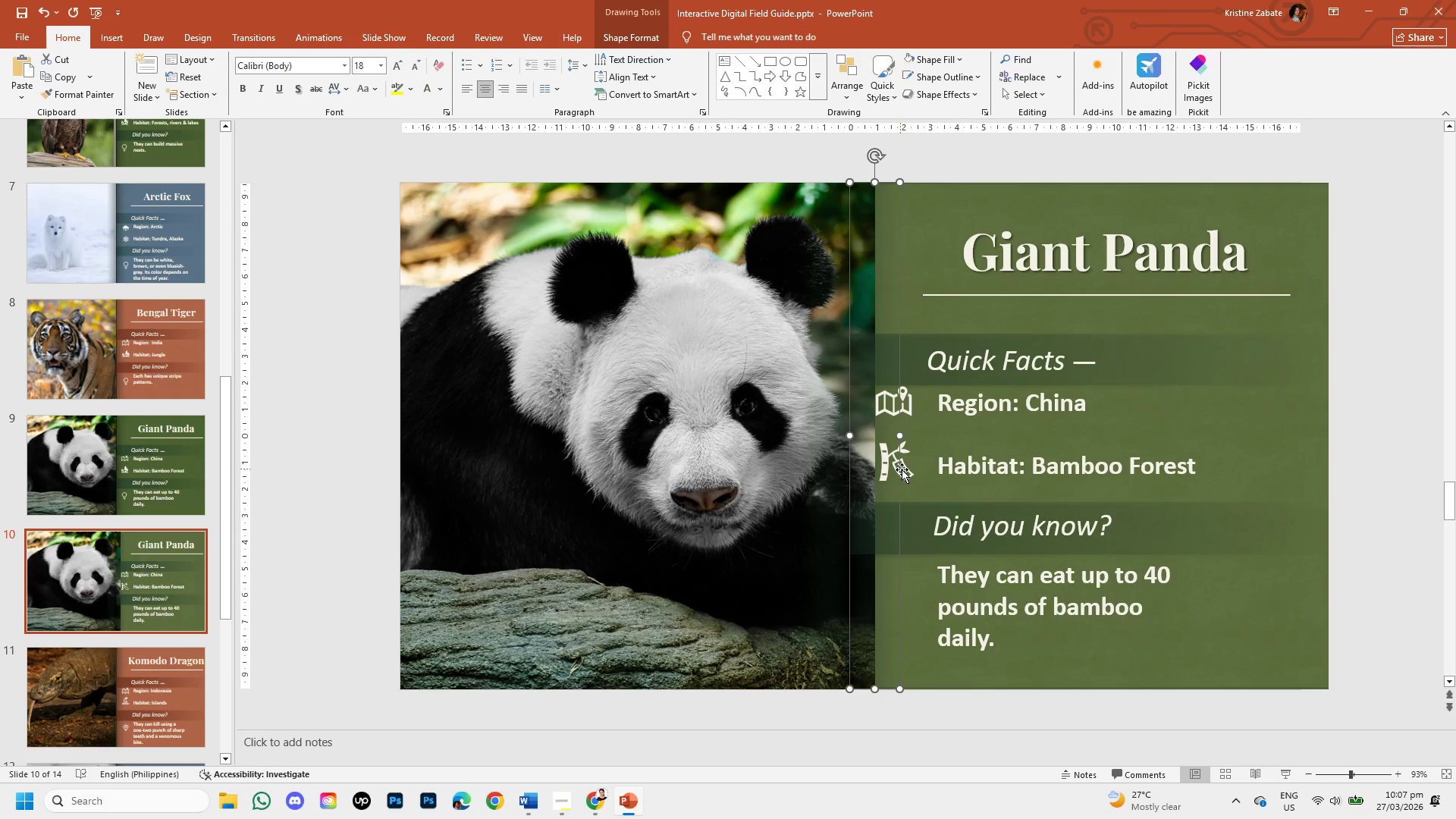 
double_click([906, 471])
 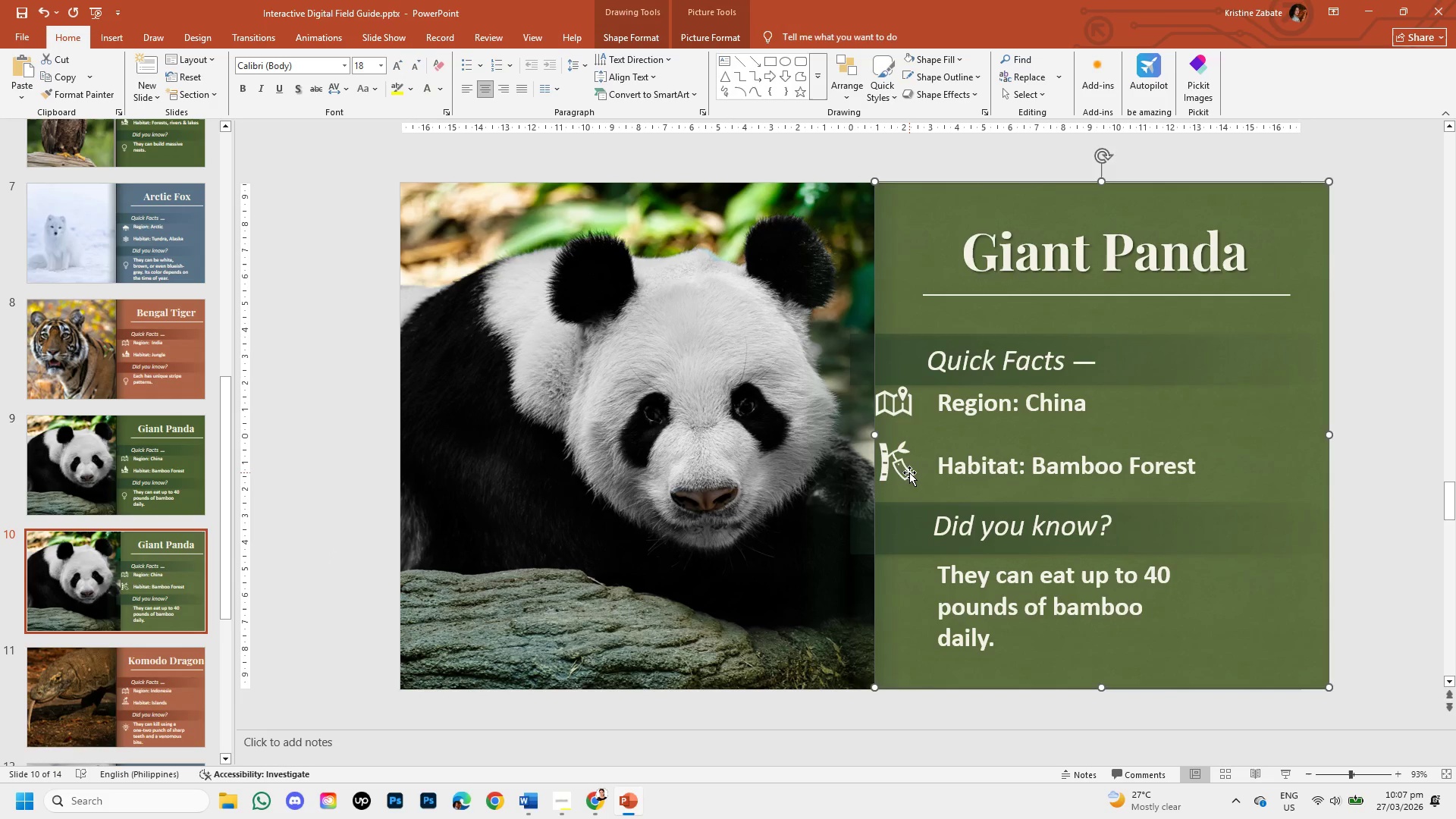 
triple_click([909, 472])
 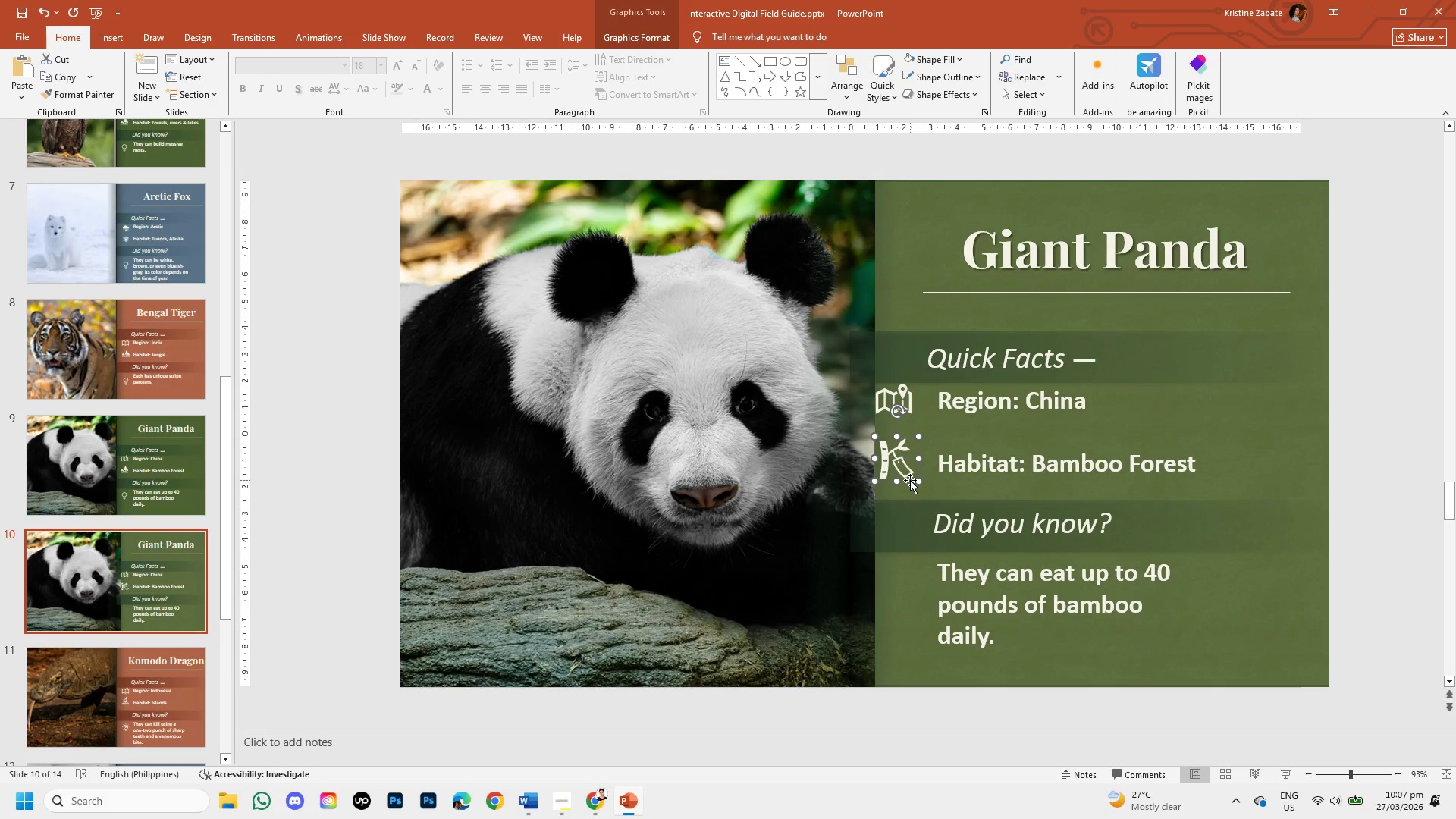 
key(Control+C)
 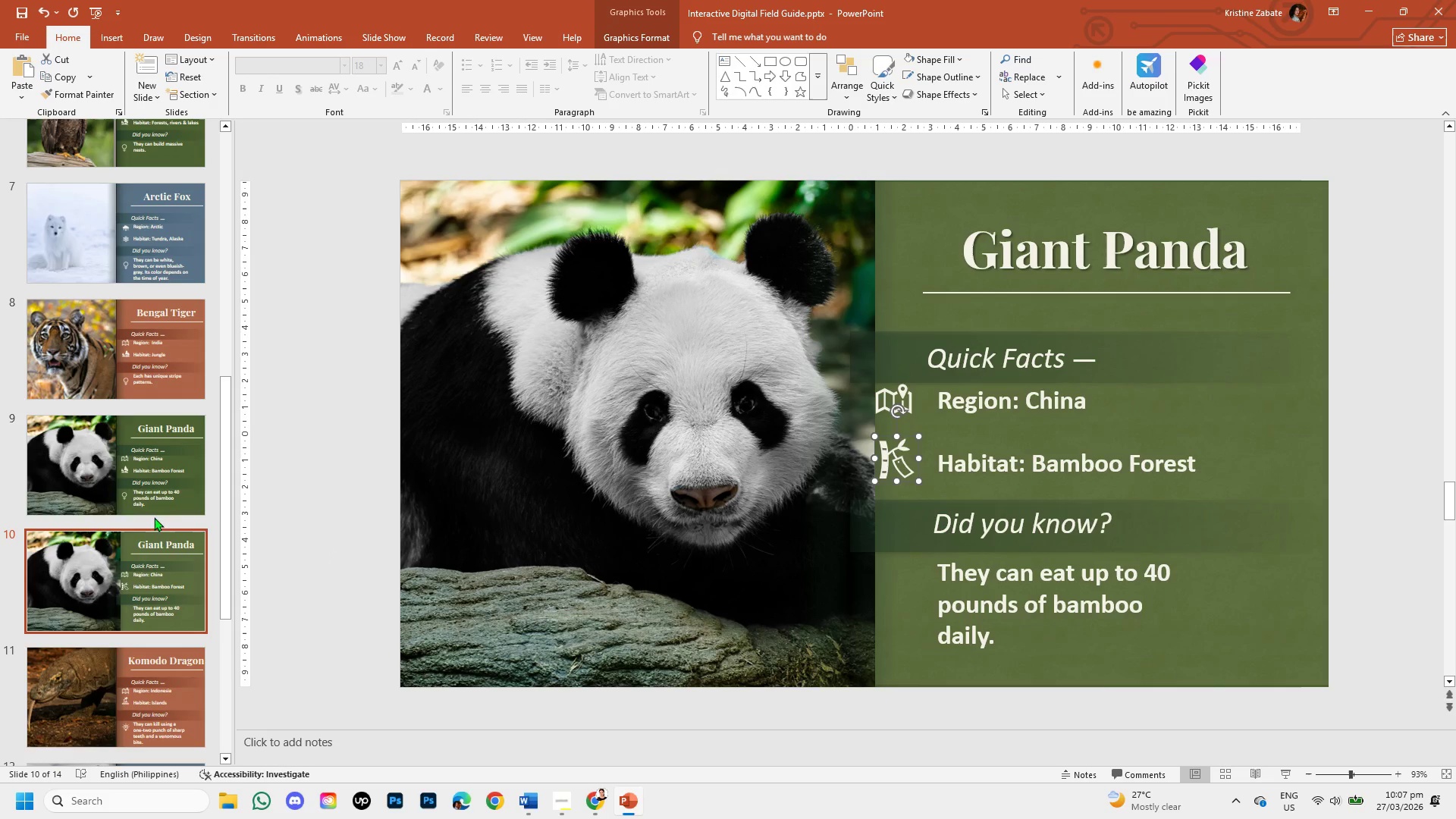 
left_click([133, 476])
 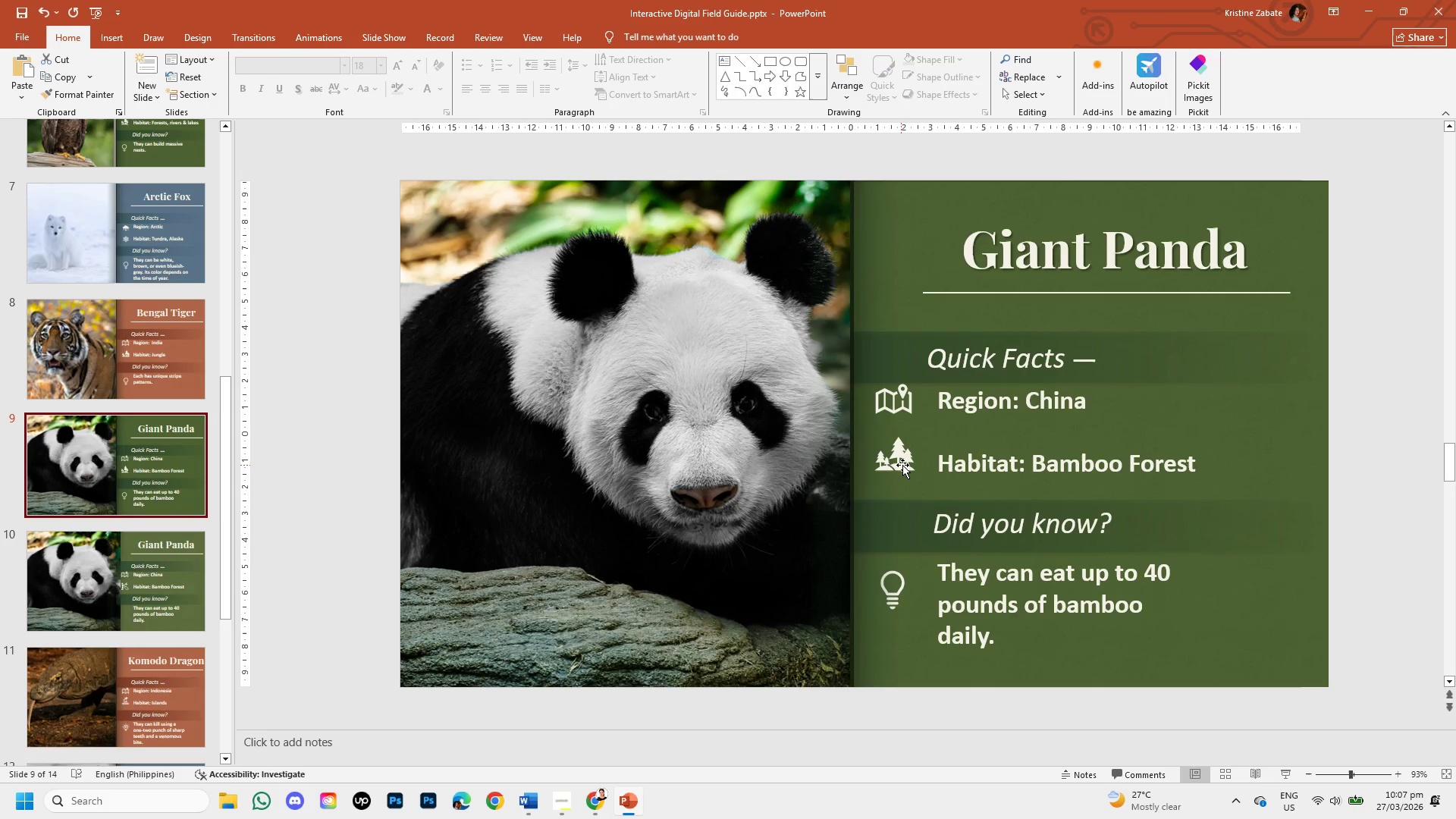 
left_click([904, 465])
 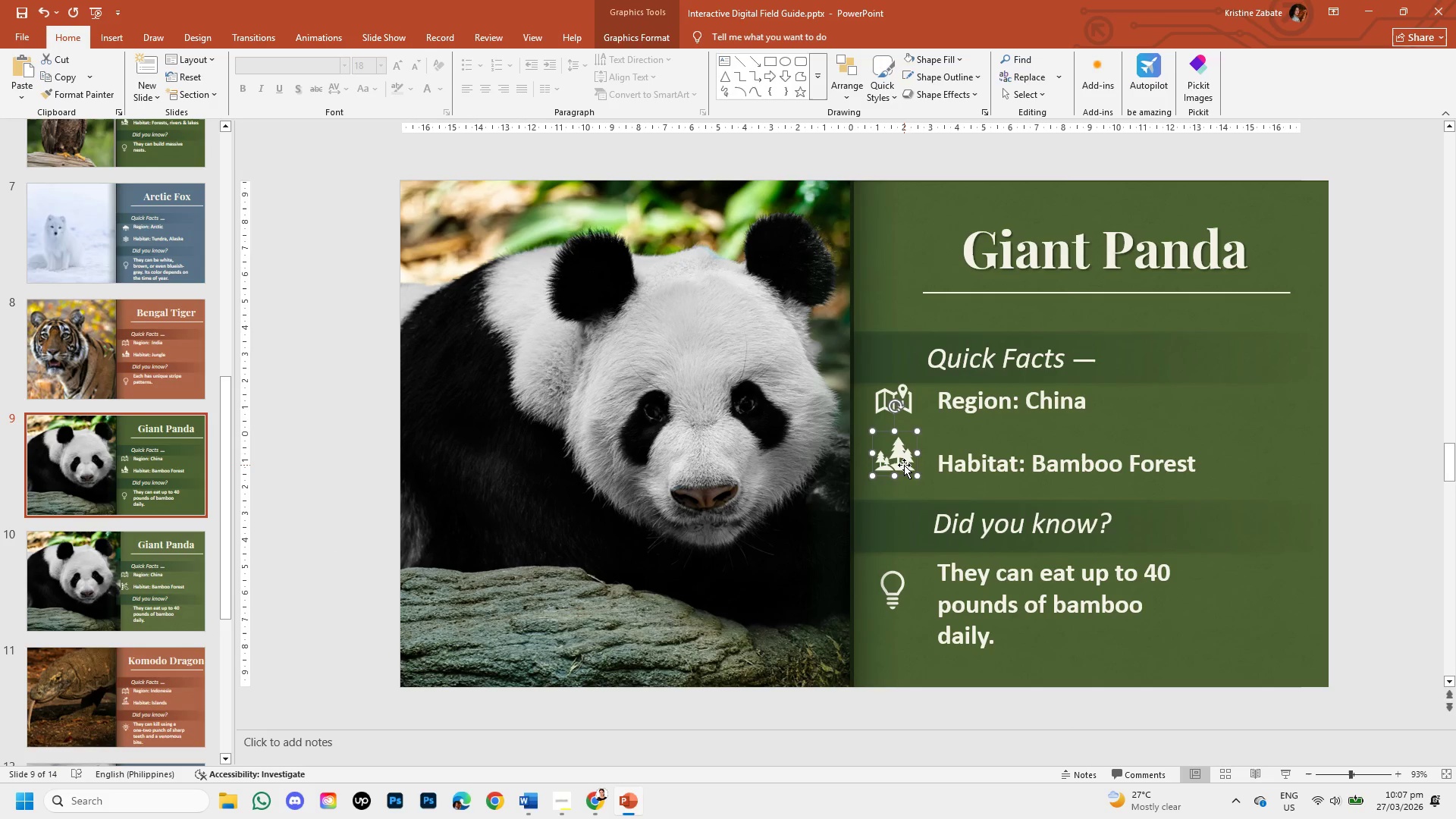 
key(Backspace)
 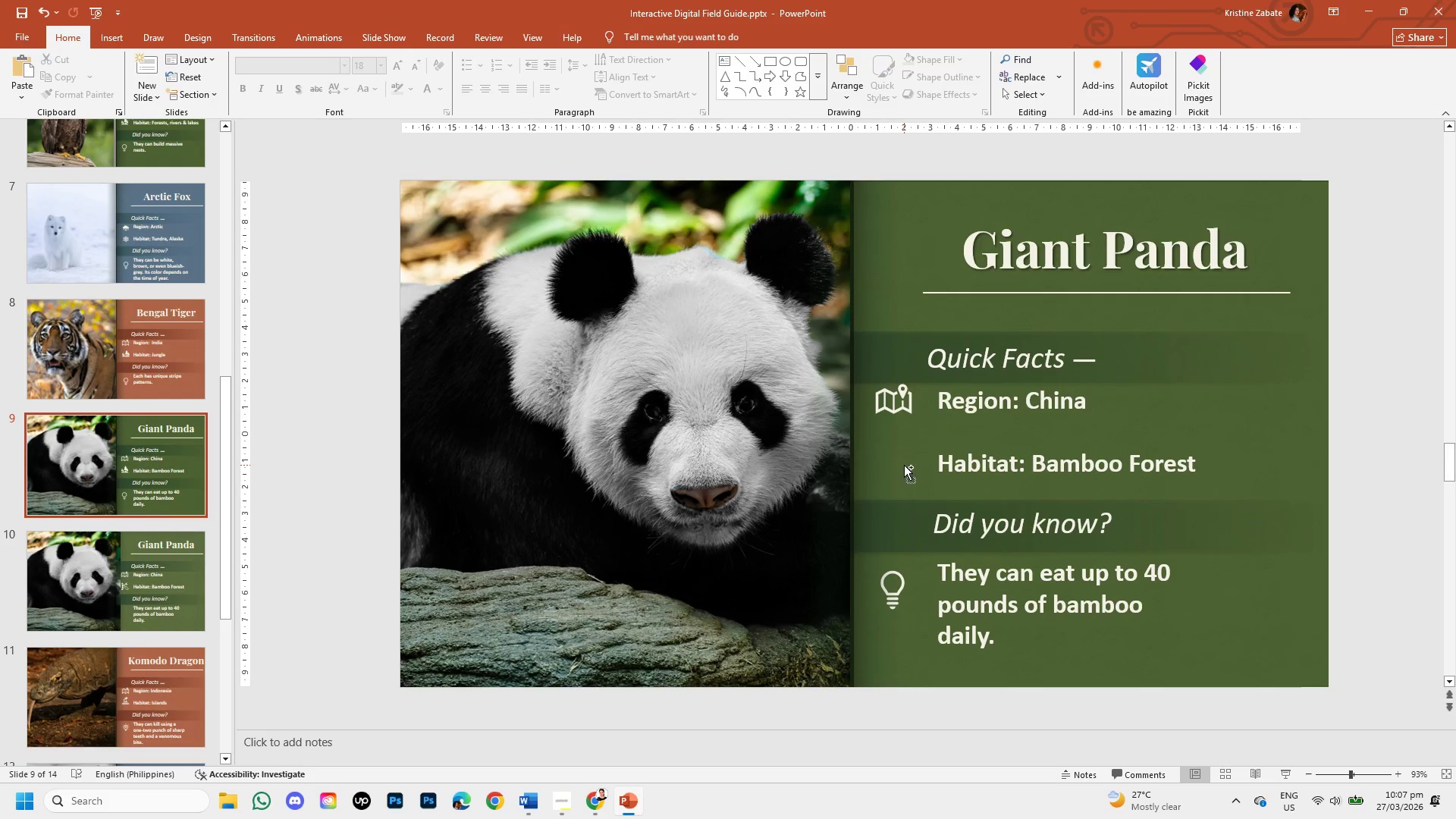 
key(Control+V)
 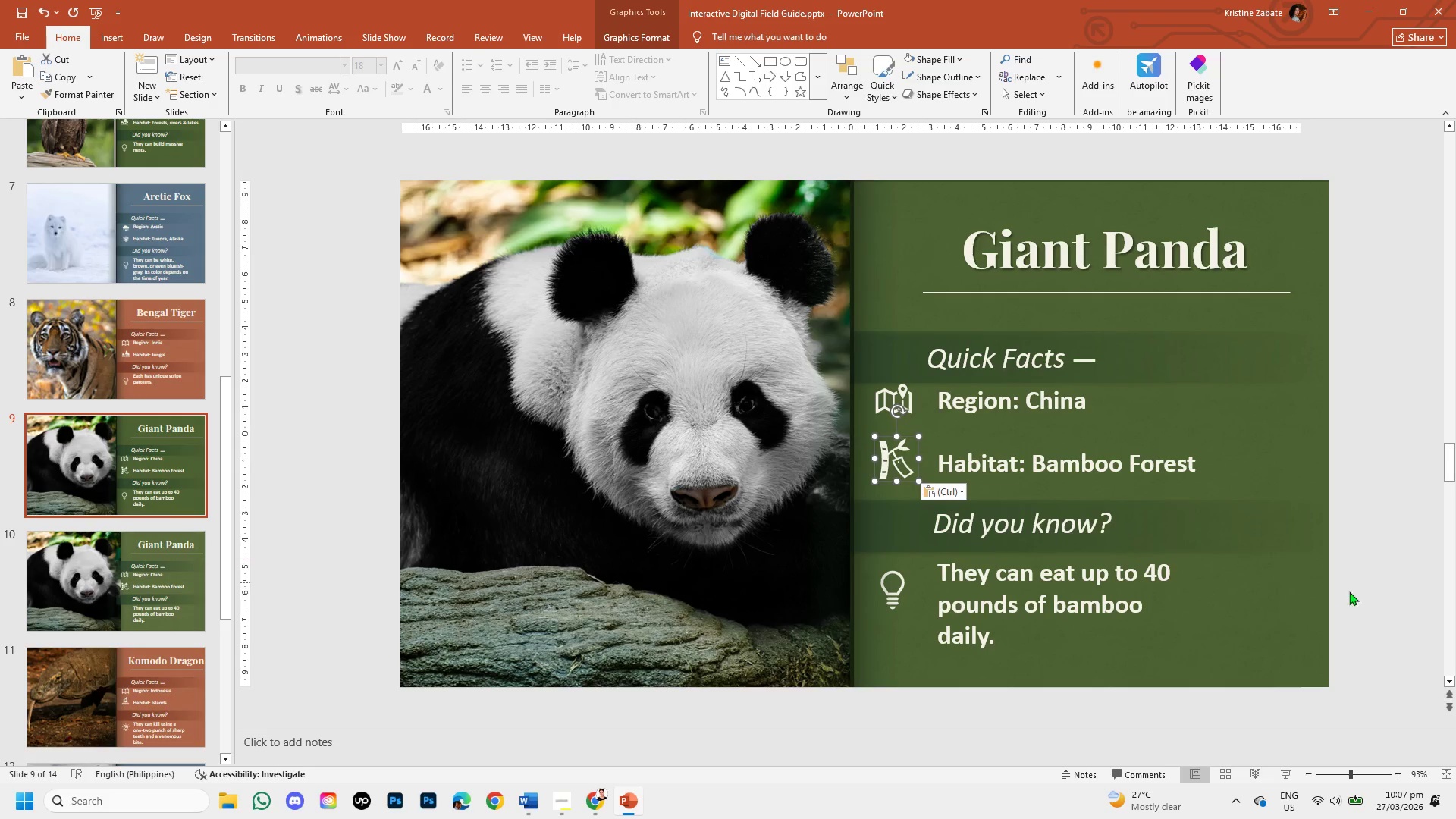 
left_click([1356, 604])
 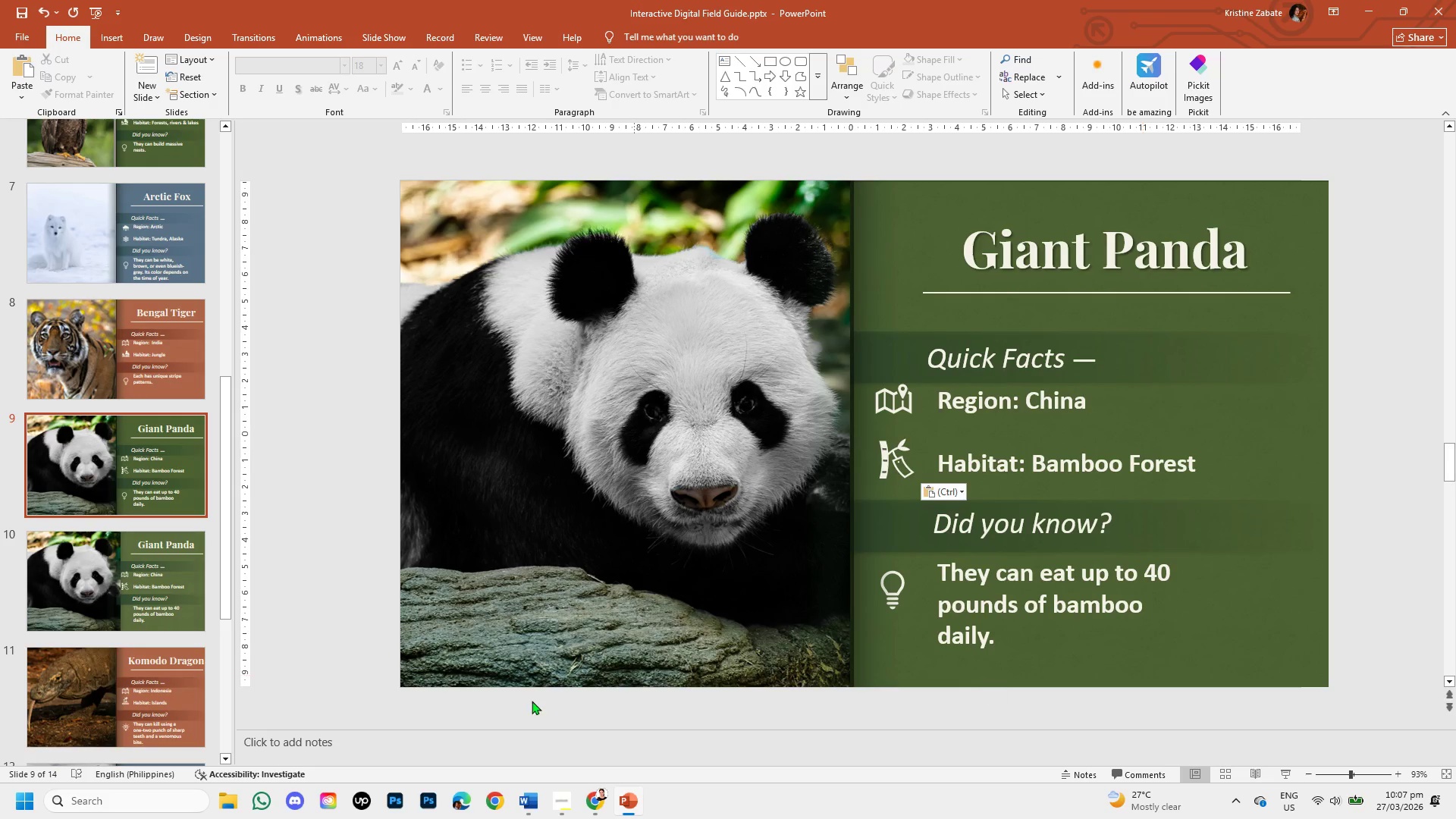 
mouse_move([-9, 631])
 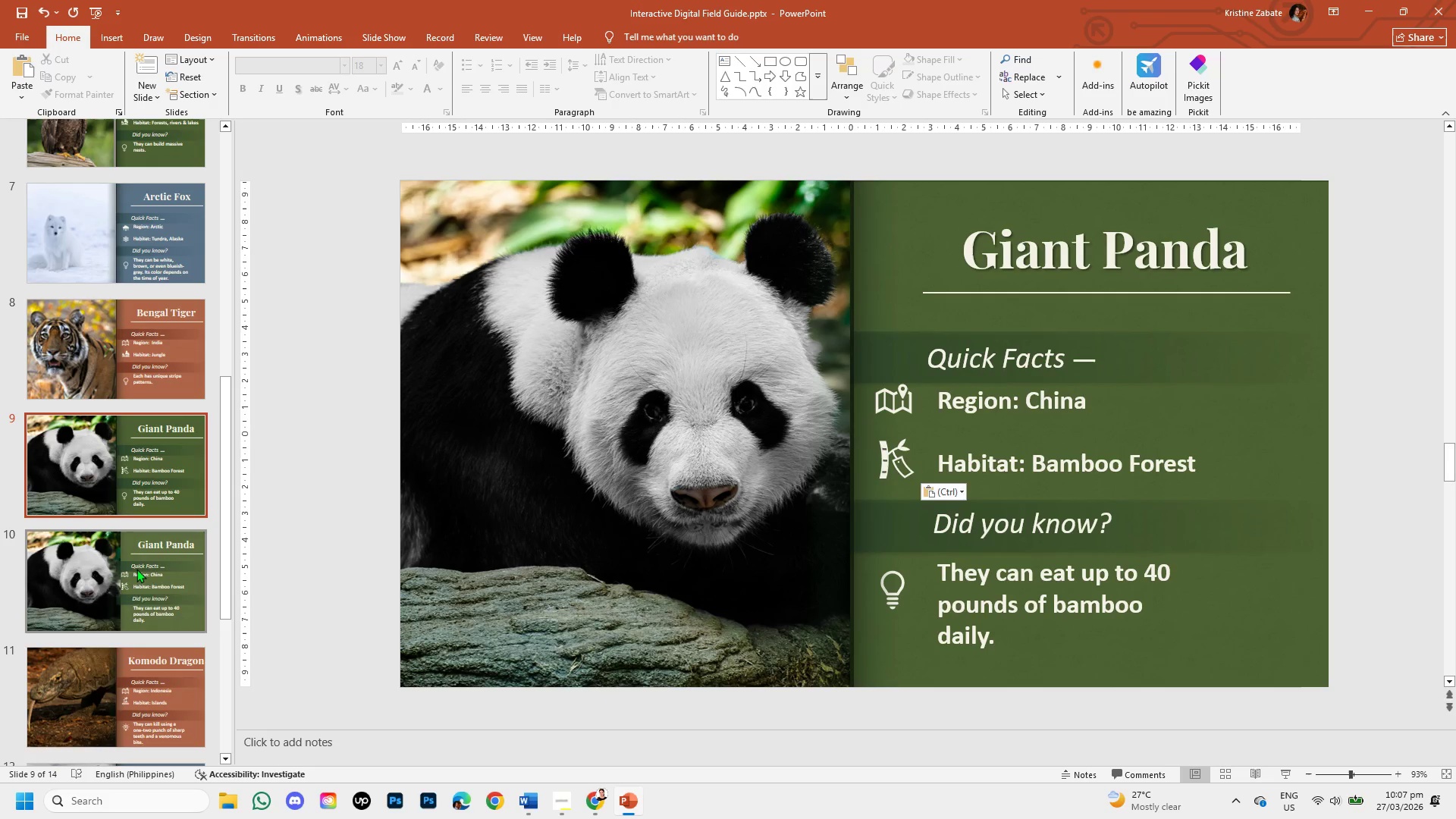 
left_click([136, 569])
 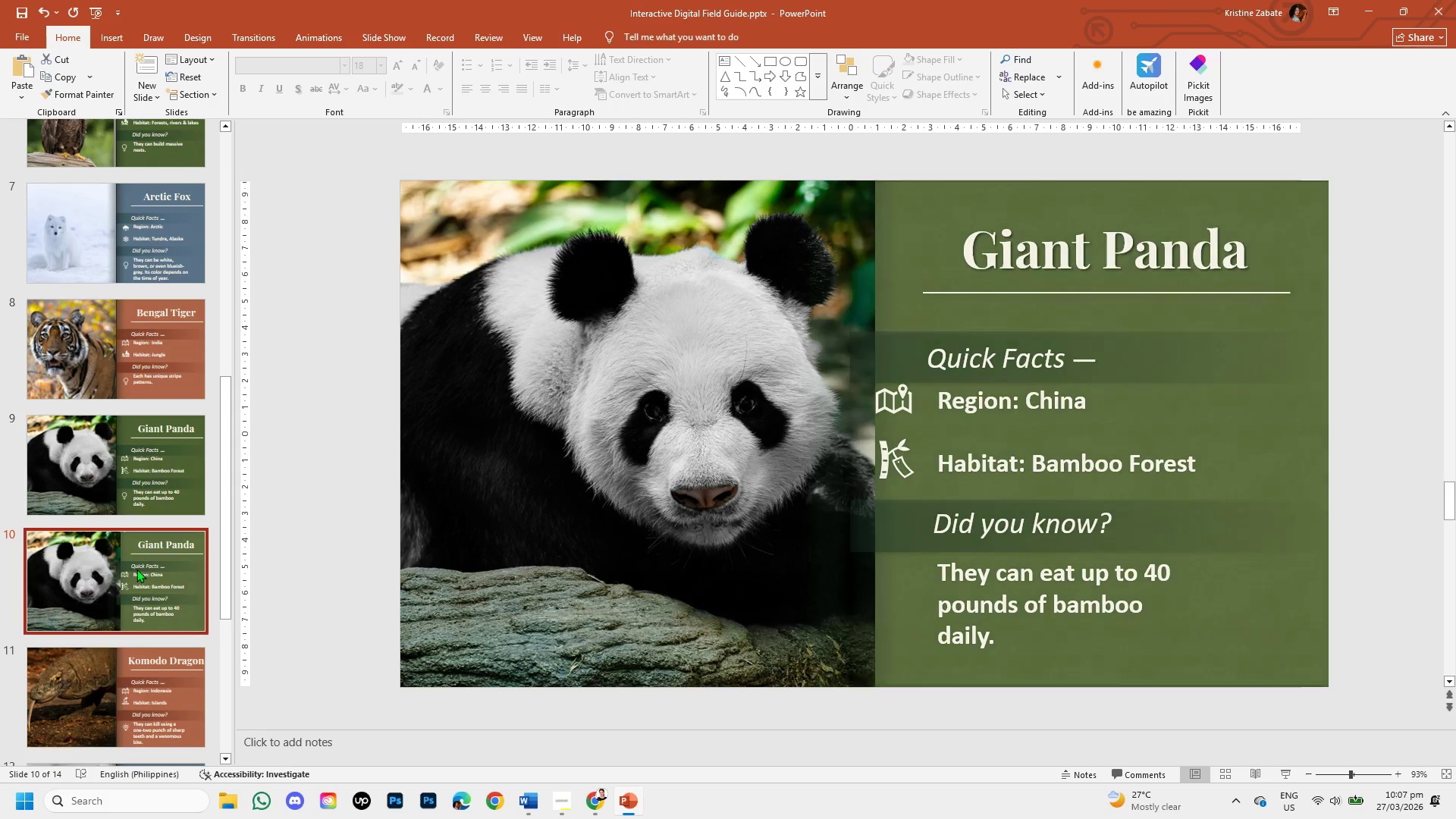 
right_click([136, 569])
 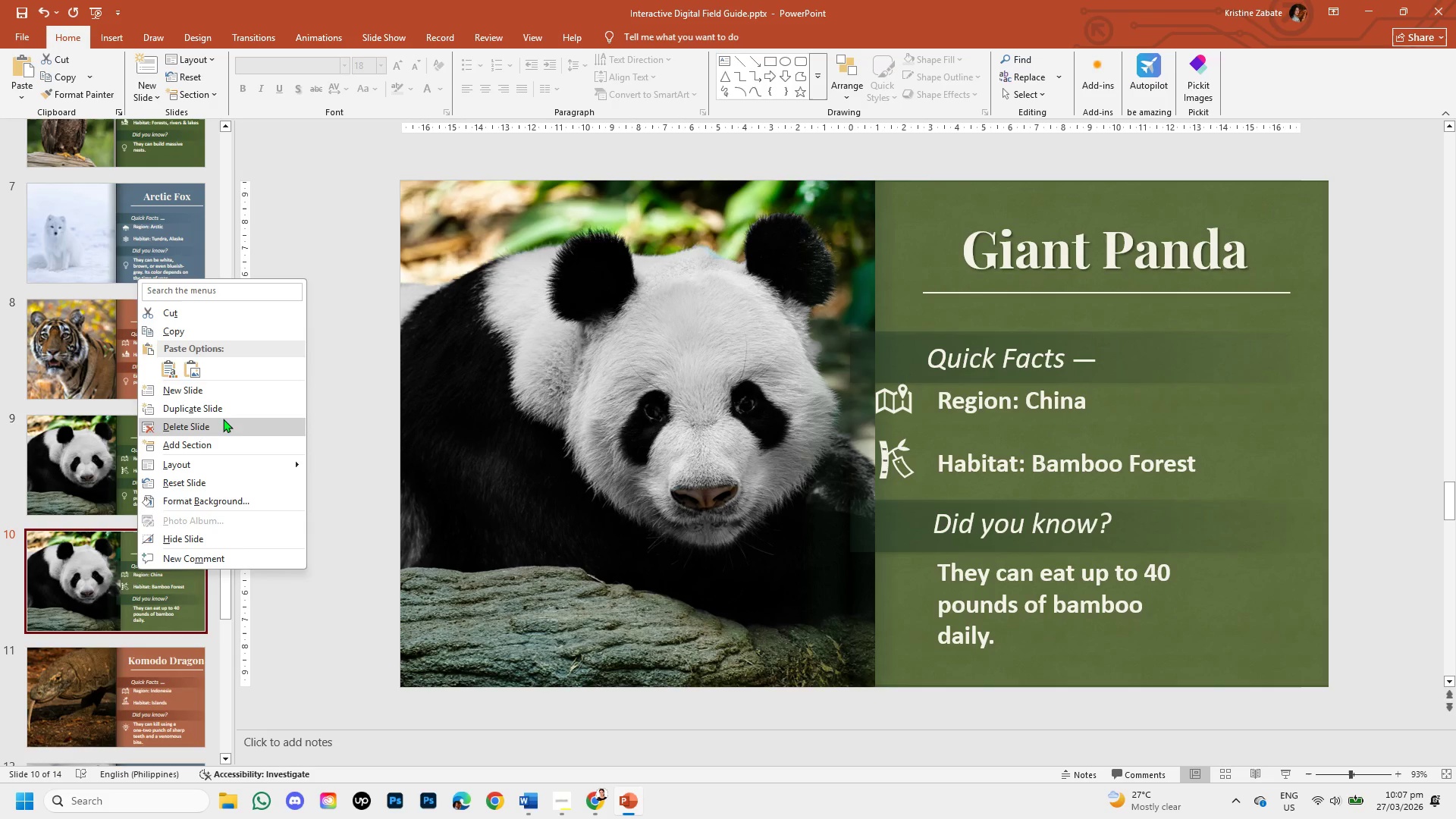 
left_click([224, 421])
 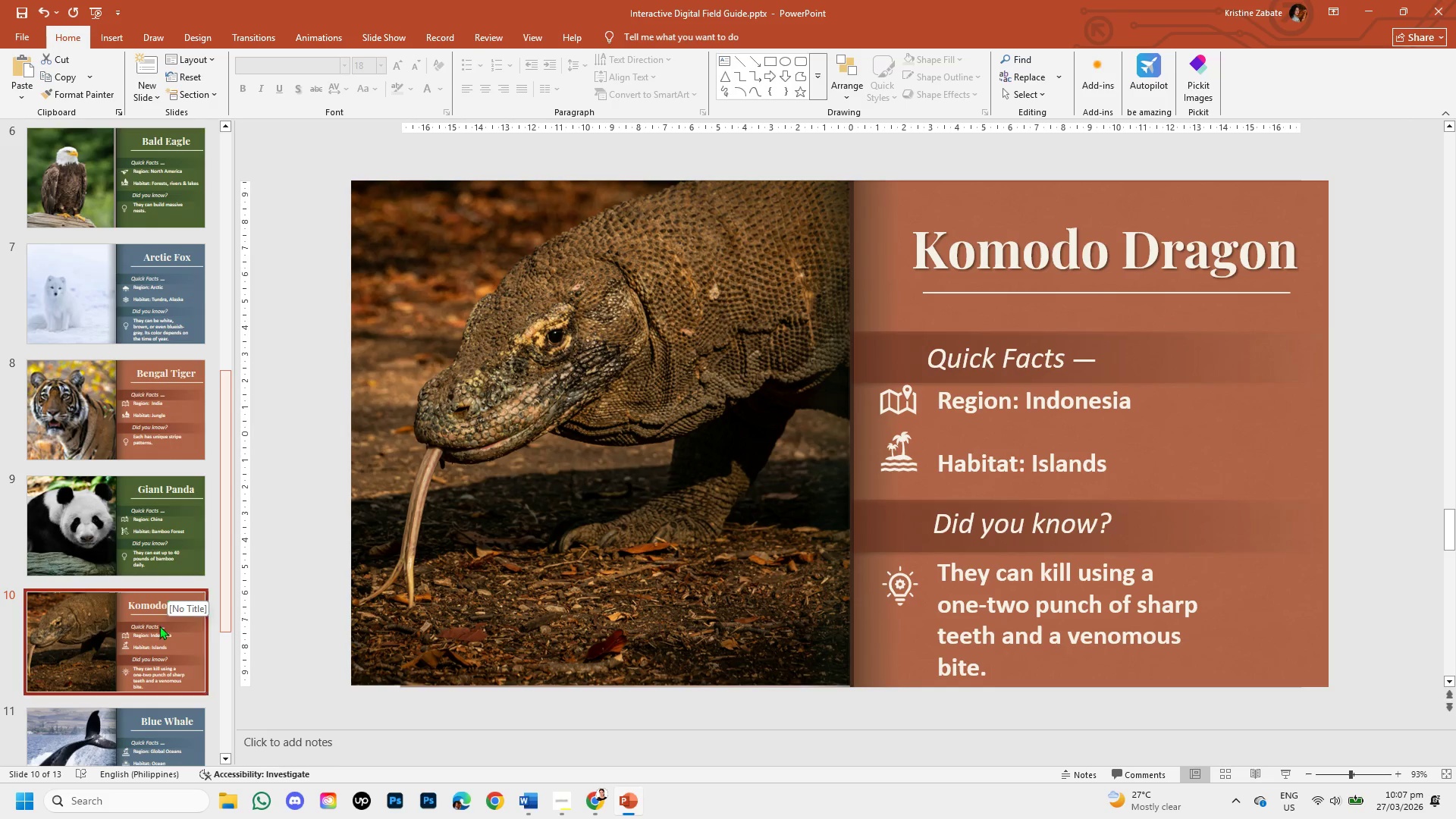 
left_click([158, 635])
 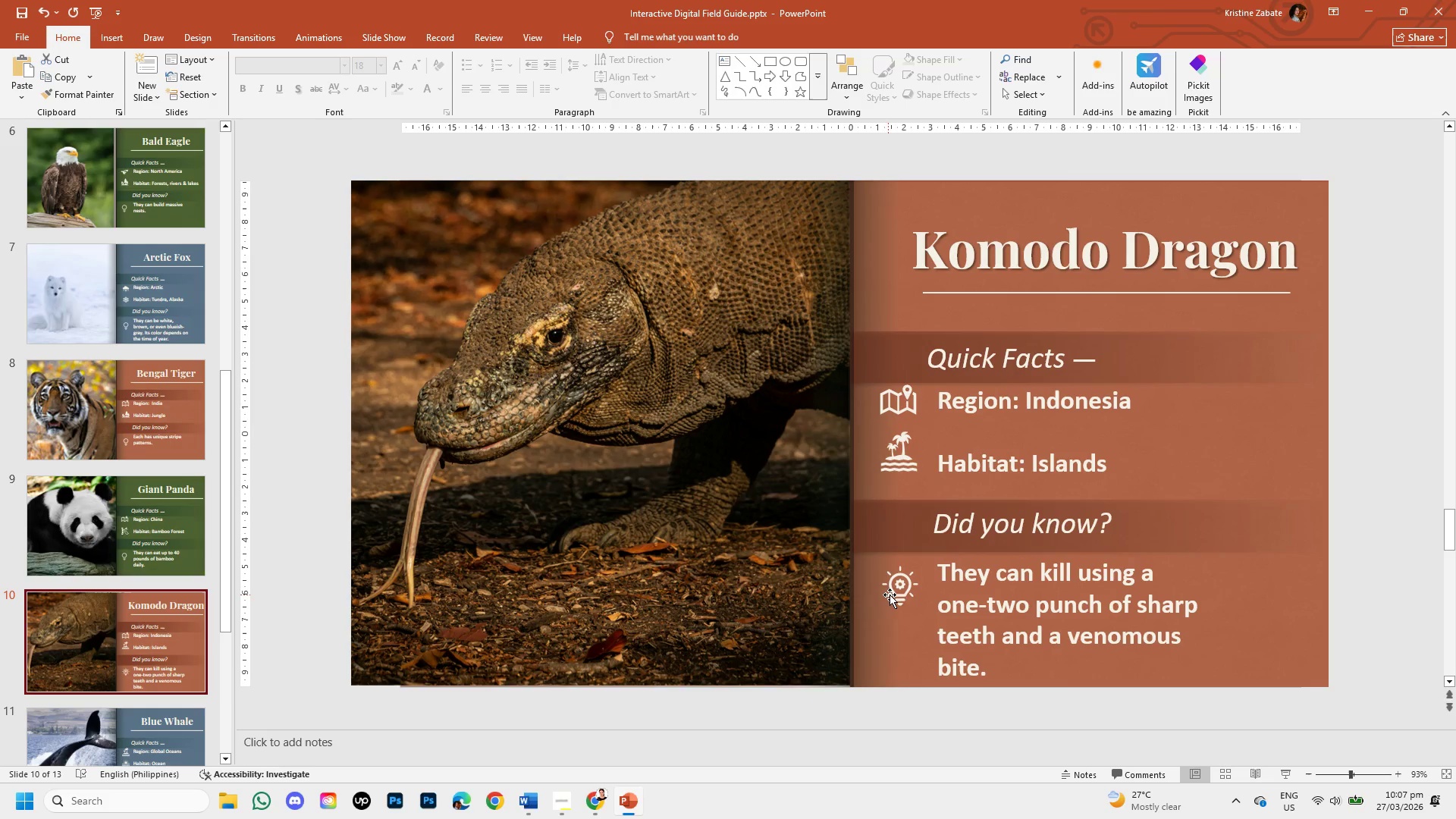 
left_click([895, 594])
 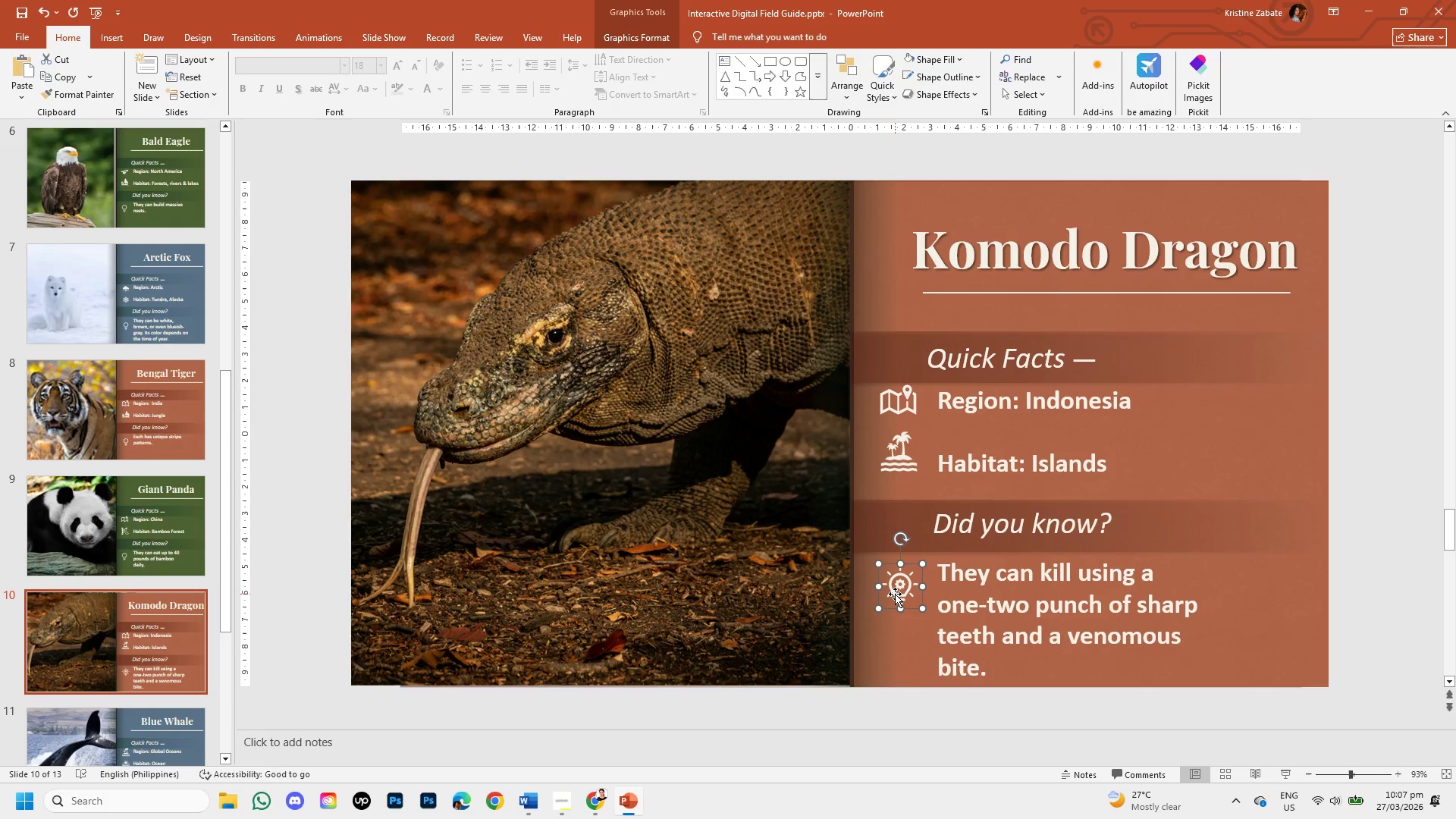 
key(Control+C)
 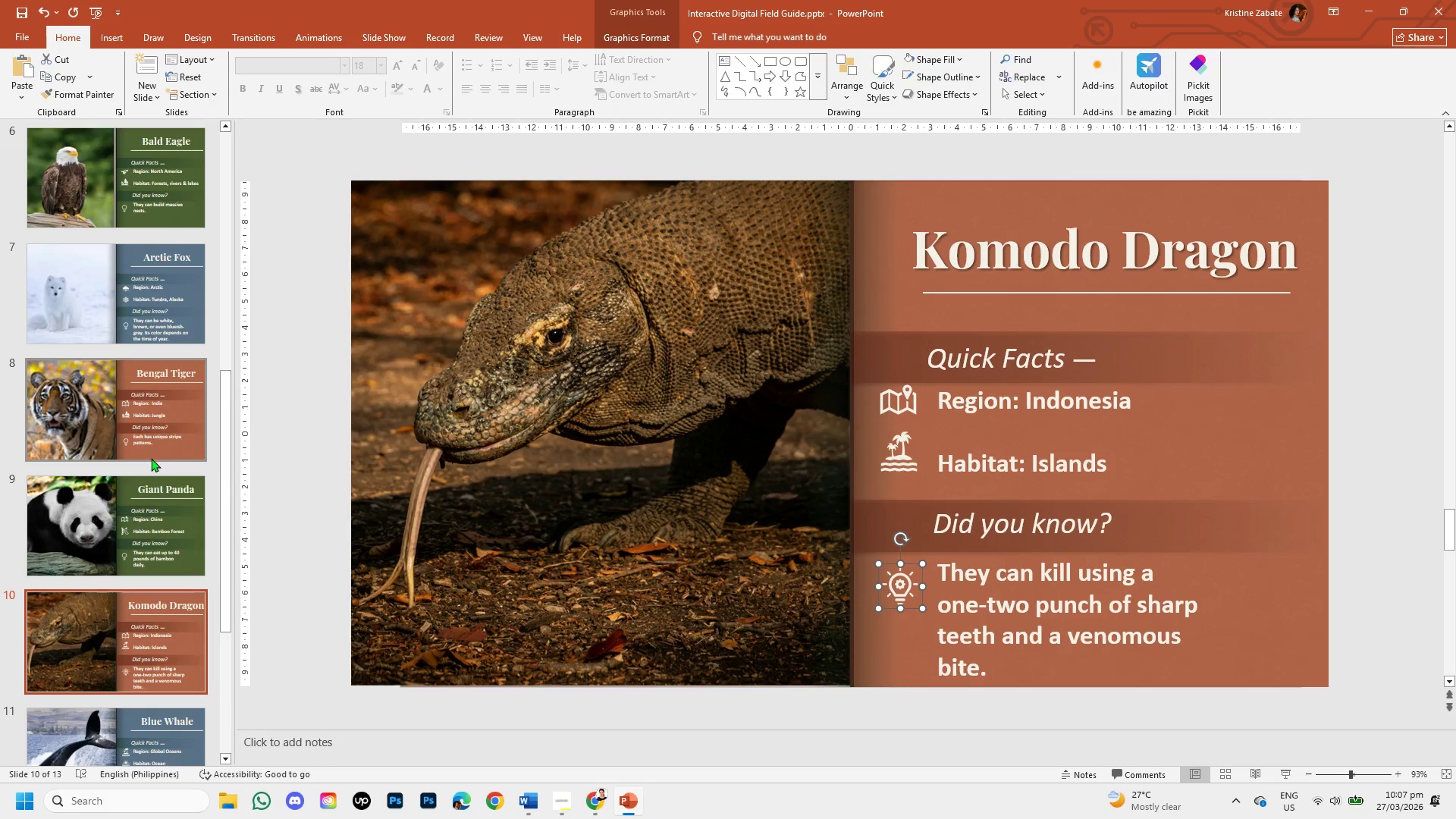 
left_click([140, 502])
 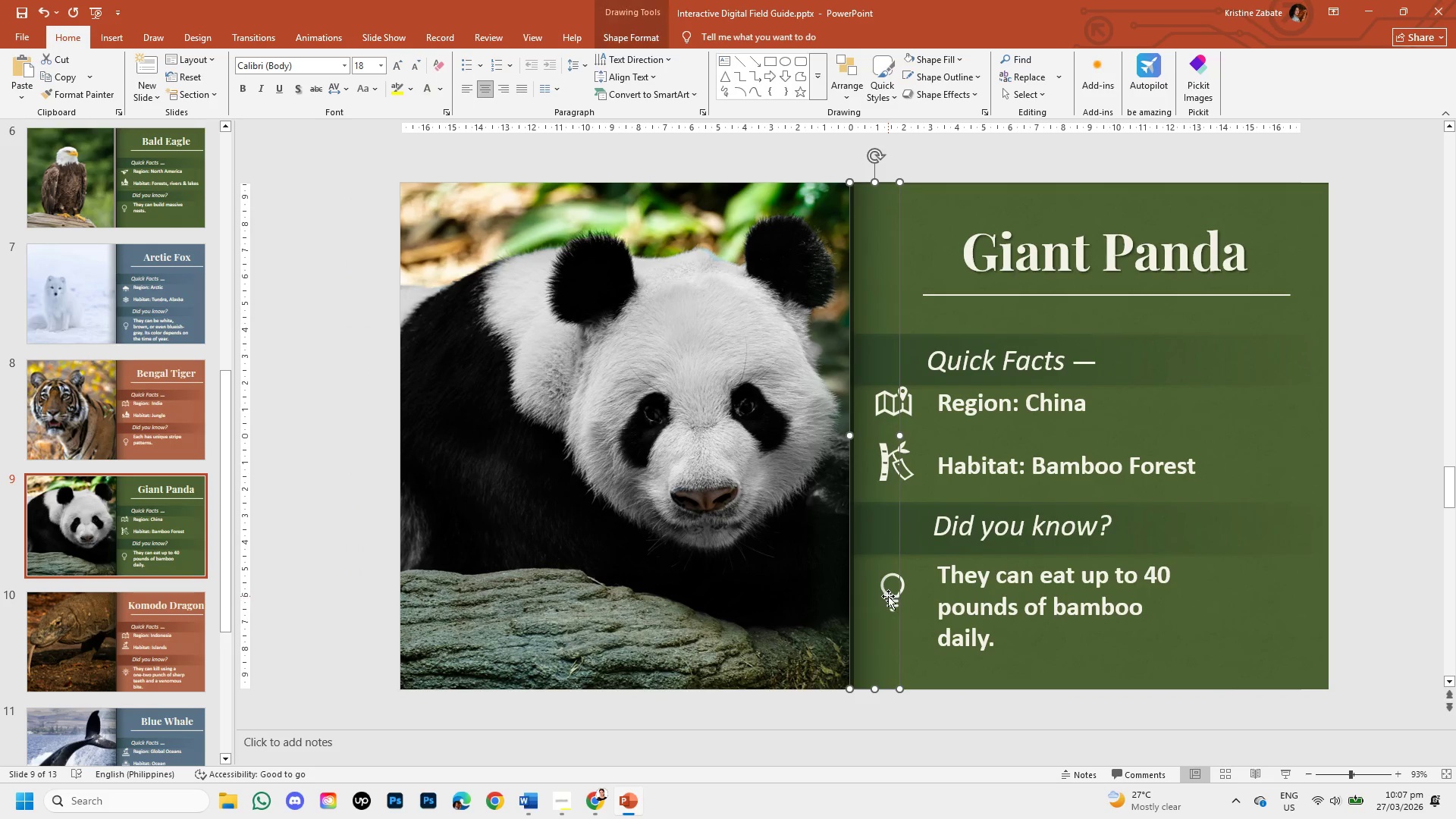 
left_click([902, 596])
 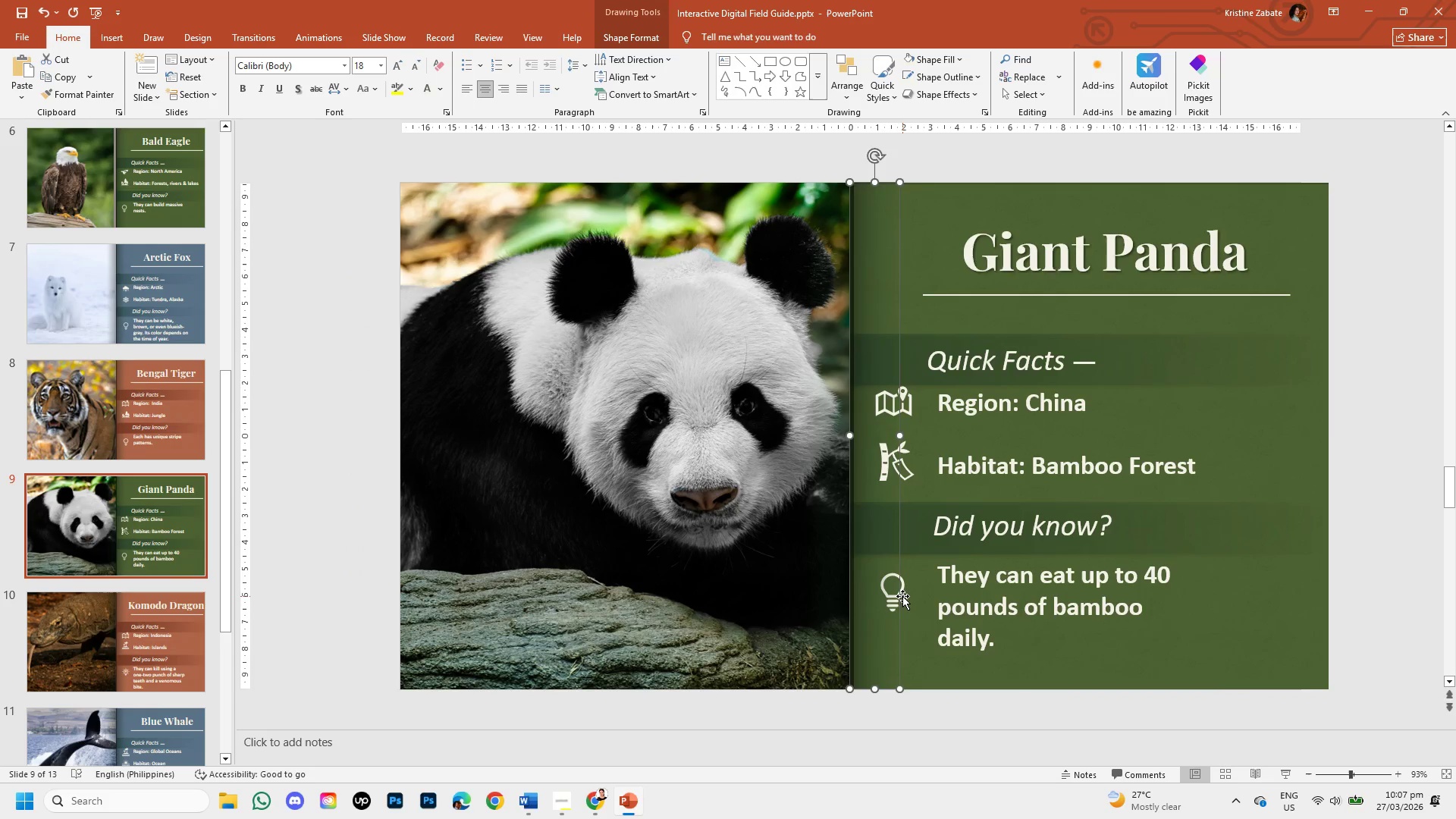 
left_click([904, 596])
 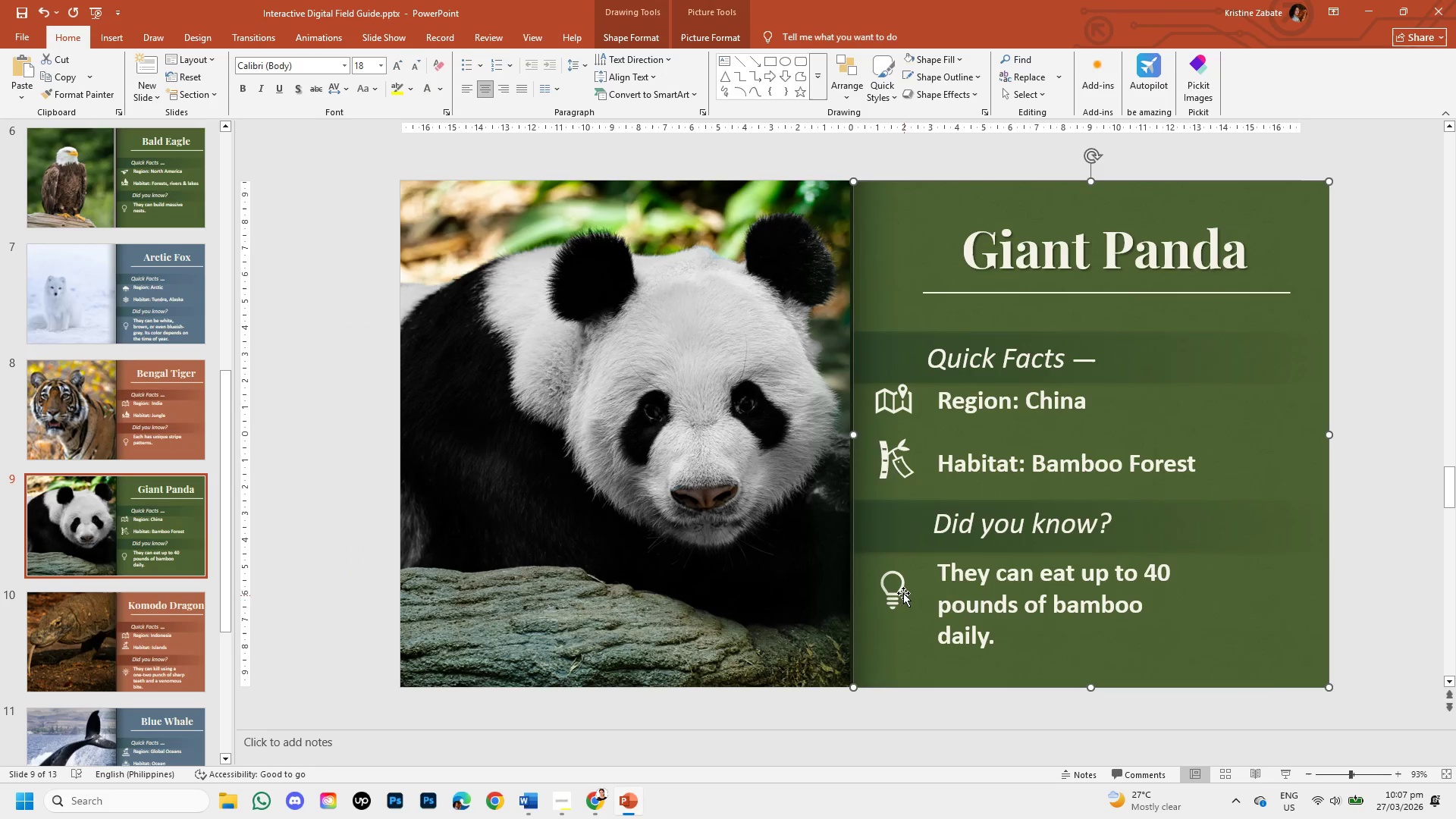 
left_click([899, 588])
 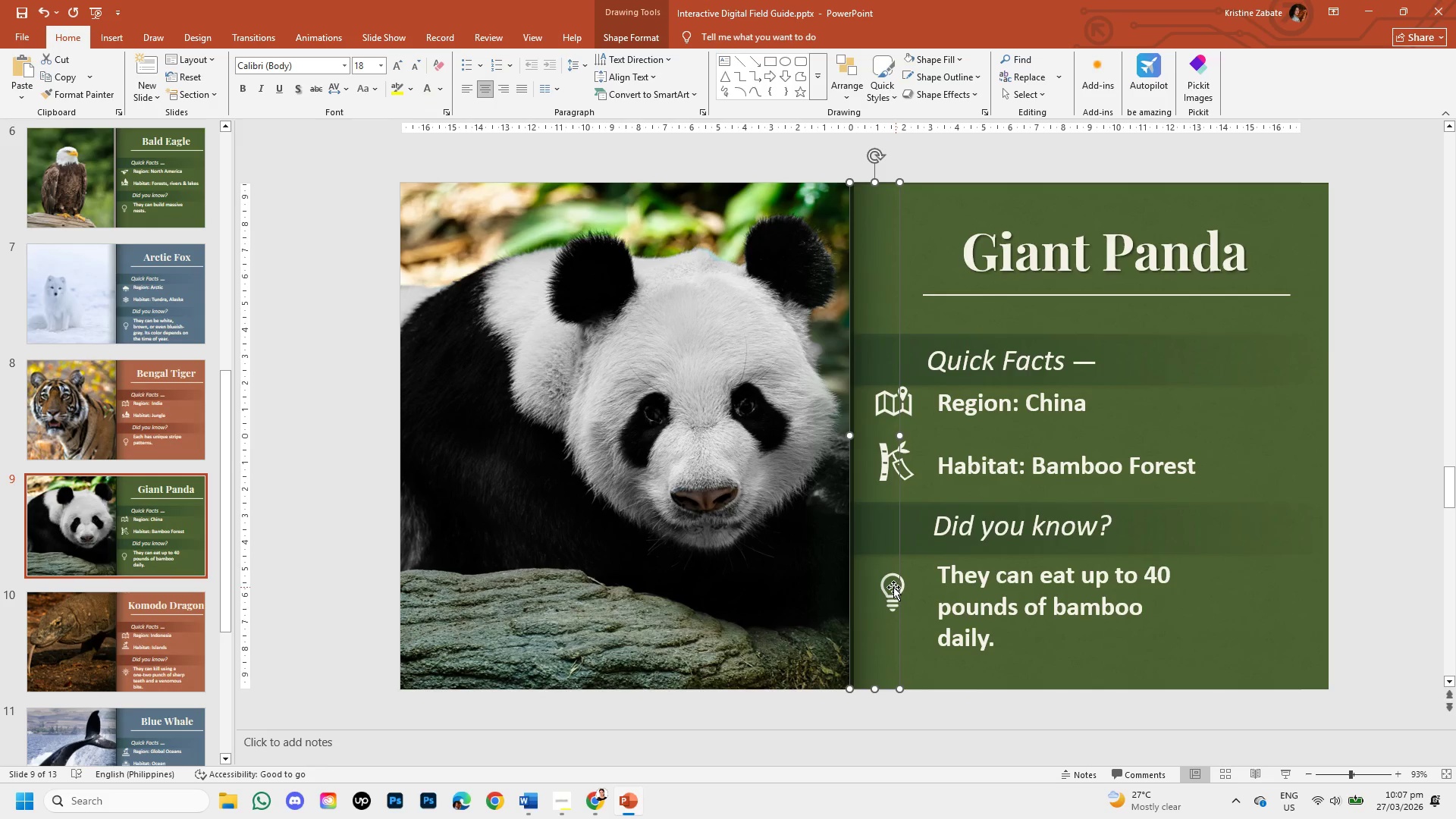 
left_click([893, 587])
 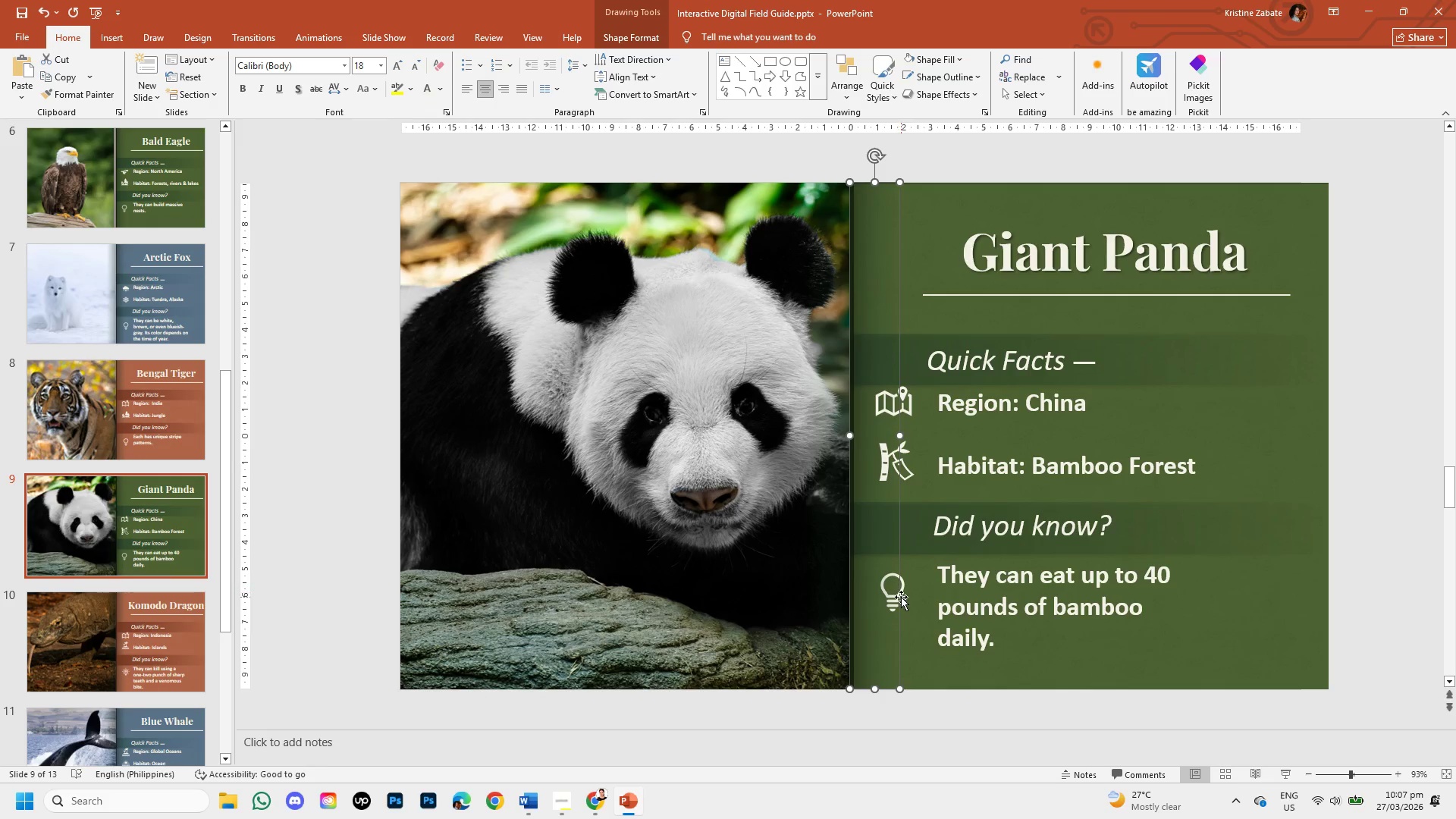 
left_click([902, 598])
 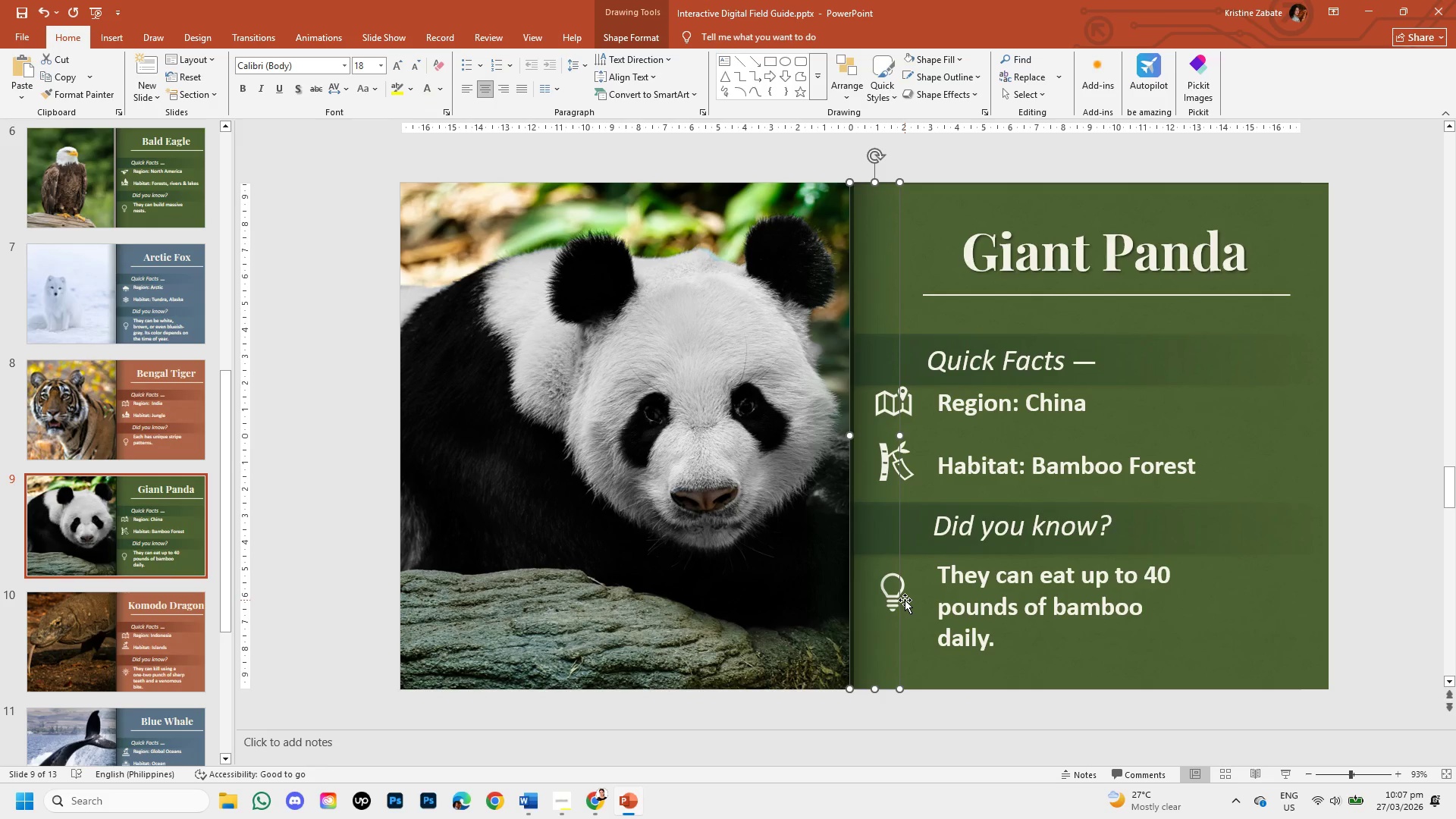 
left_click([905, 600])
 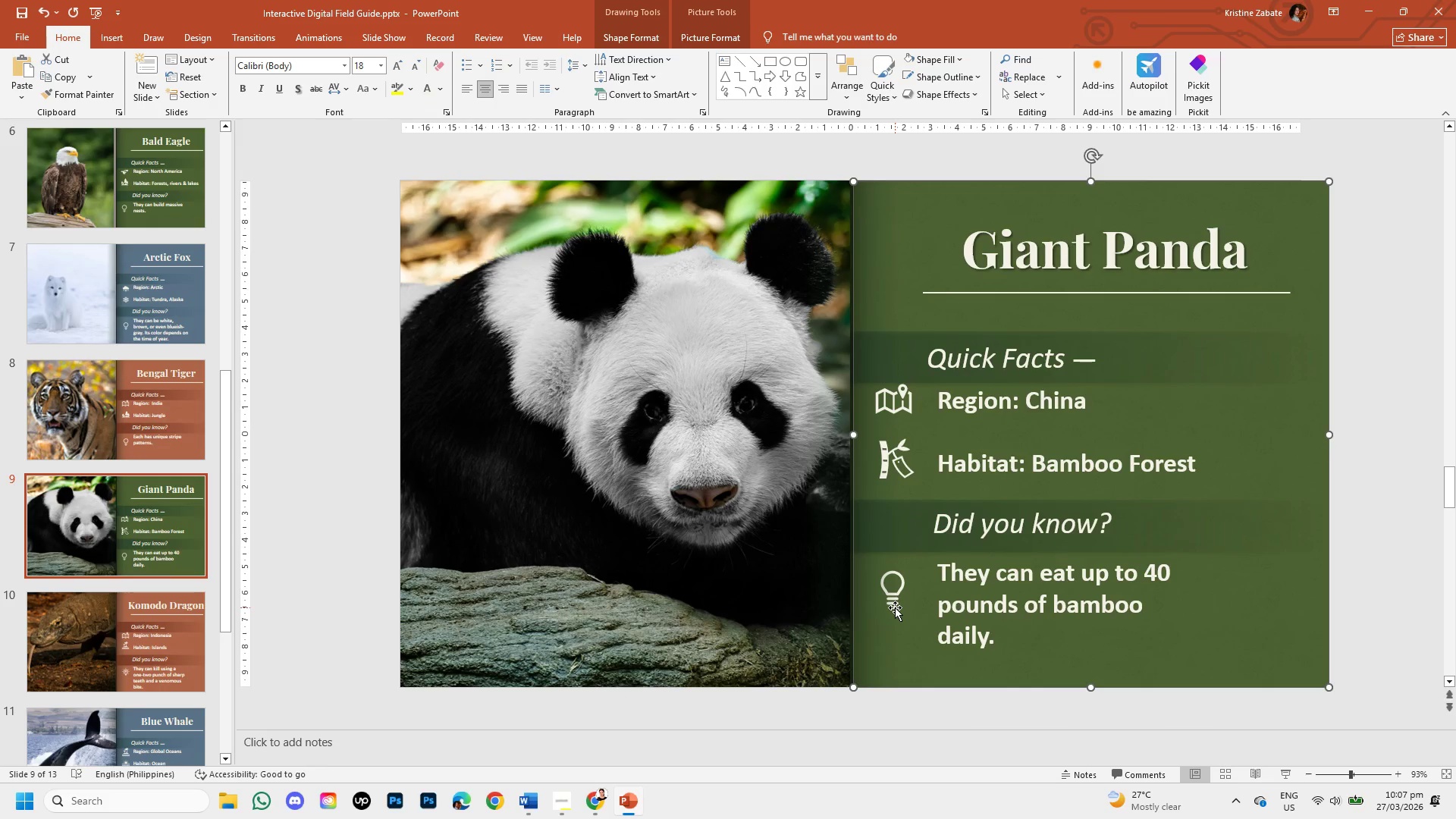 
left_click([890, 608])
 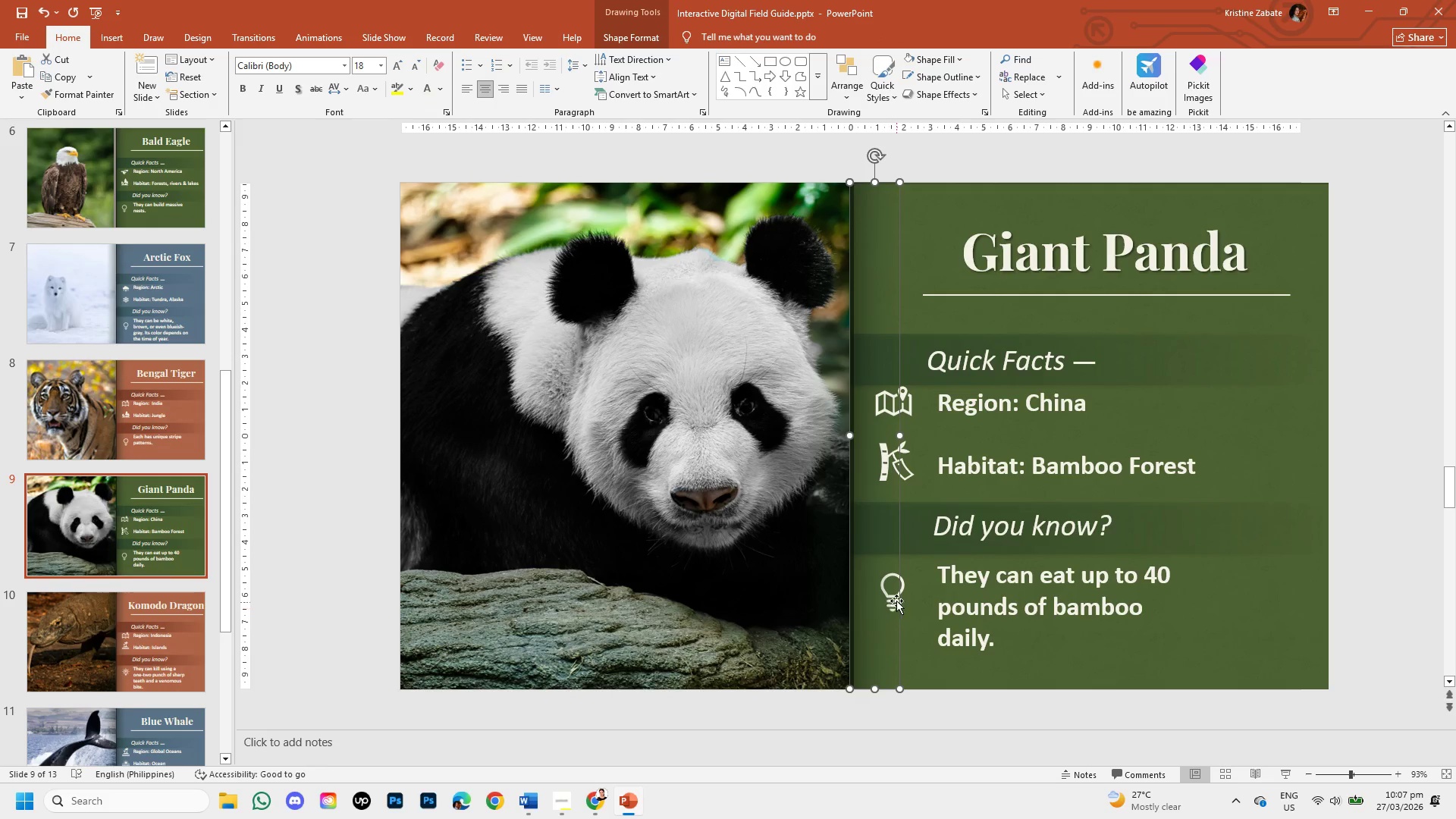 
left_click([888, 582])
 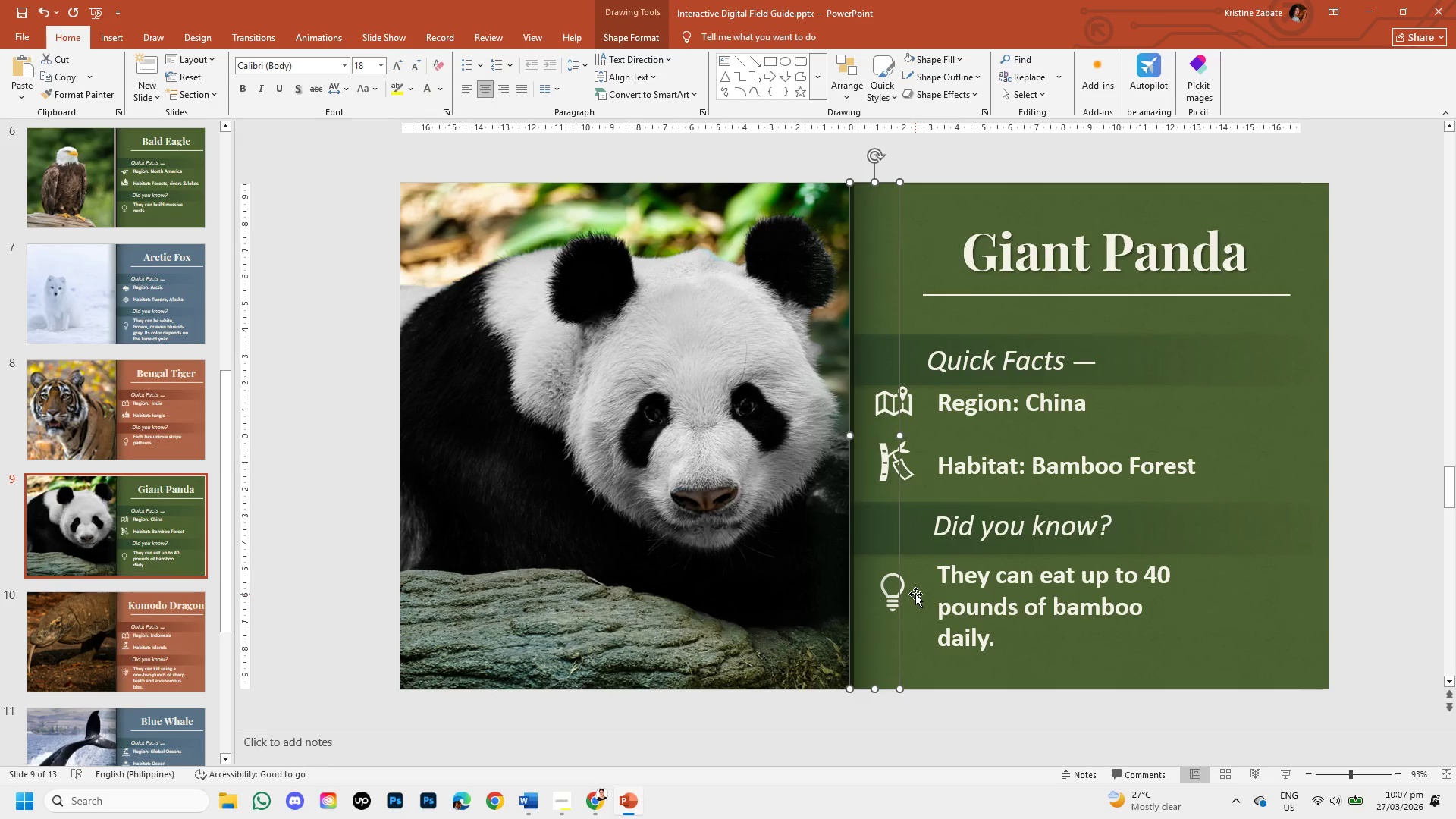 
left_click_drag(start_coordinate=[915, 594], to_coordinate=[910, 588])
 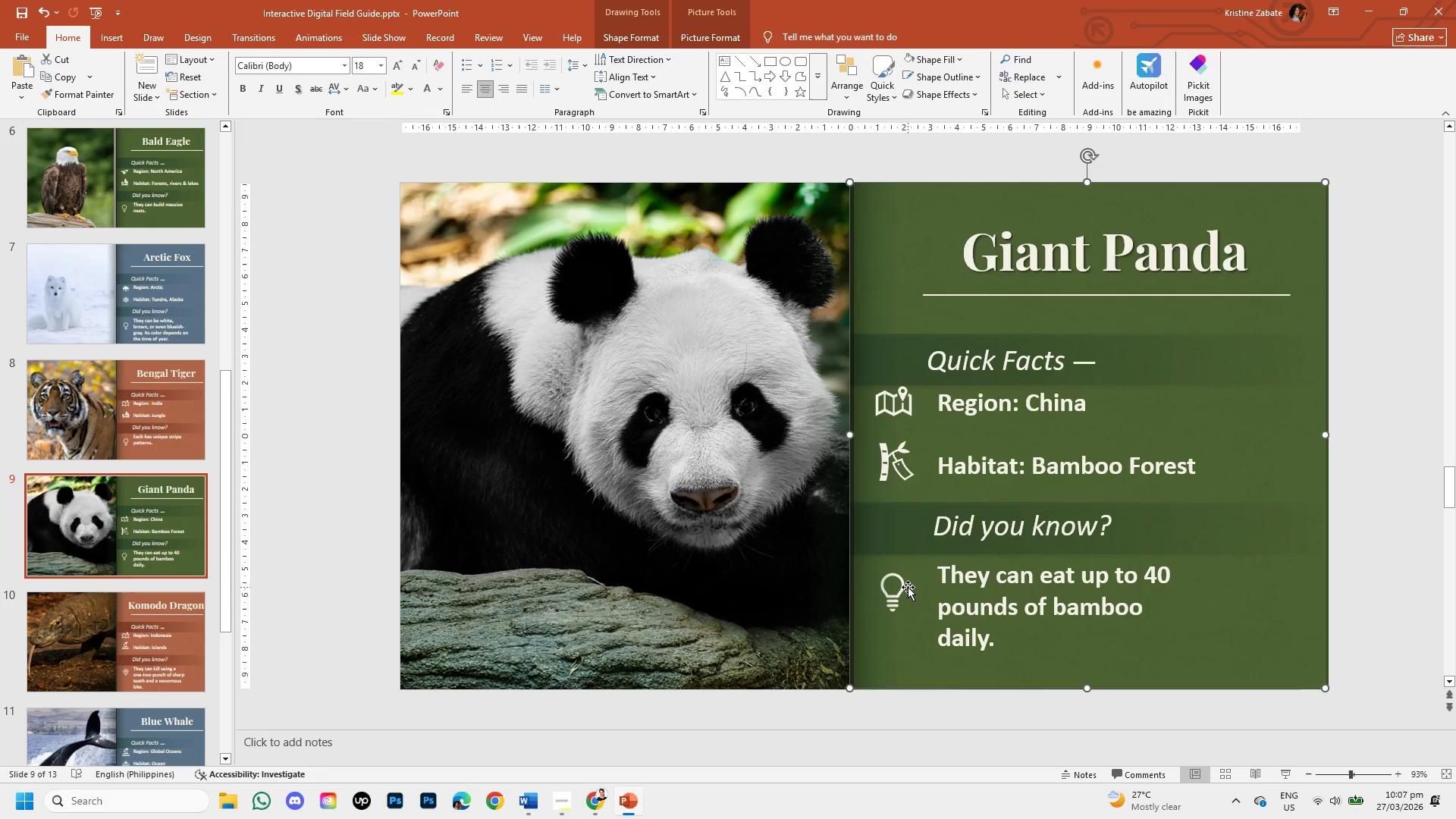 
double_click([894, 586])
 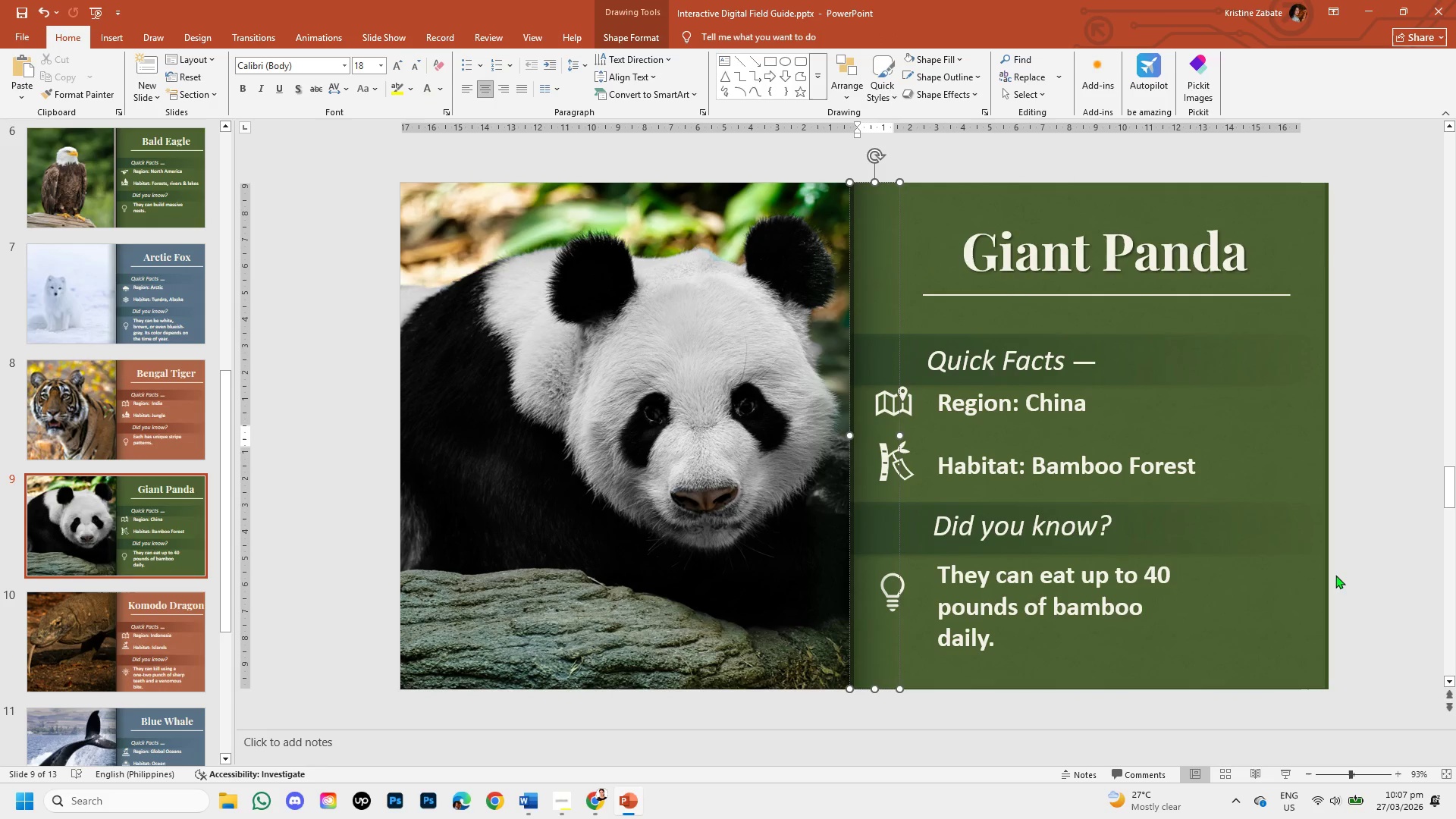 
left_click_drag(start_coordinate=[1270, 608], to_coordinate=[1348, 608])
 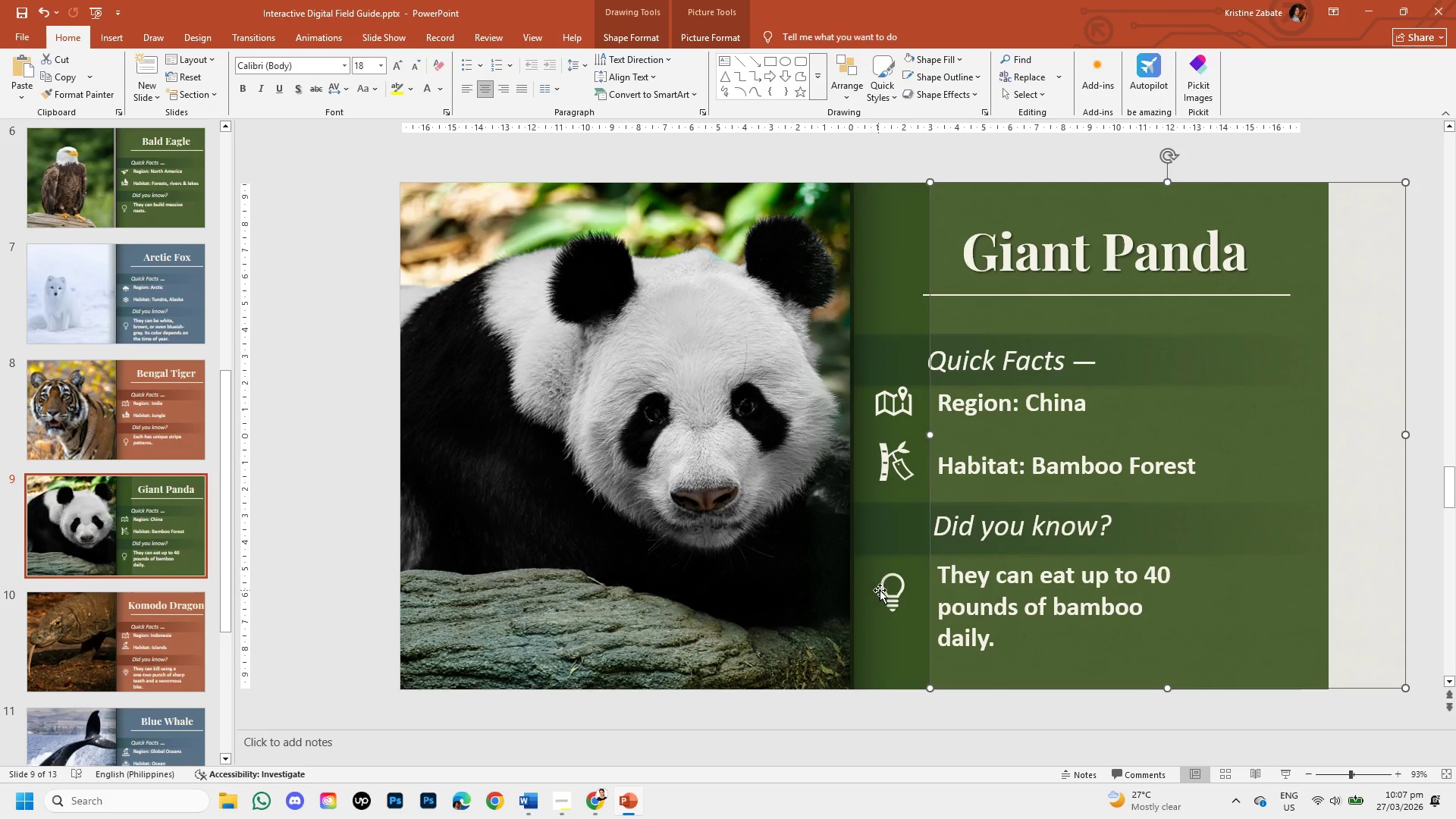 
left_click([891, 596])
 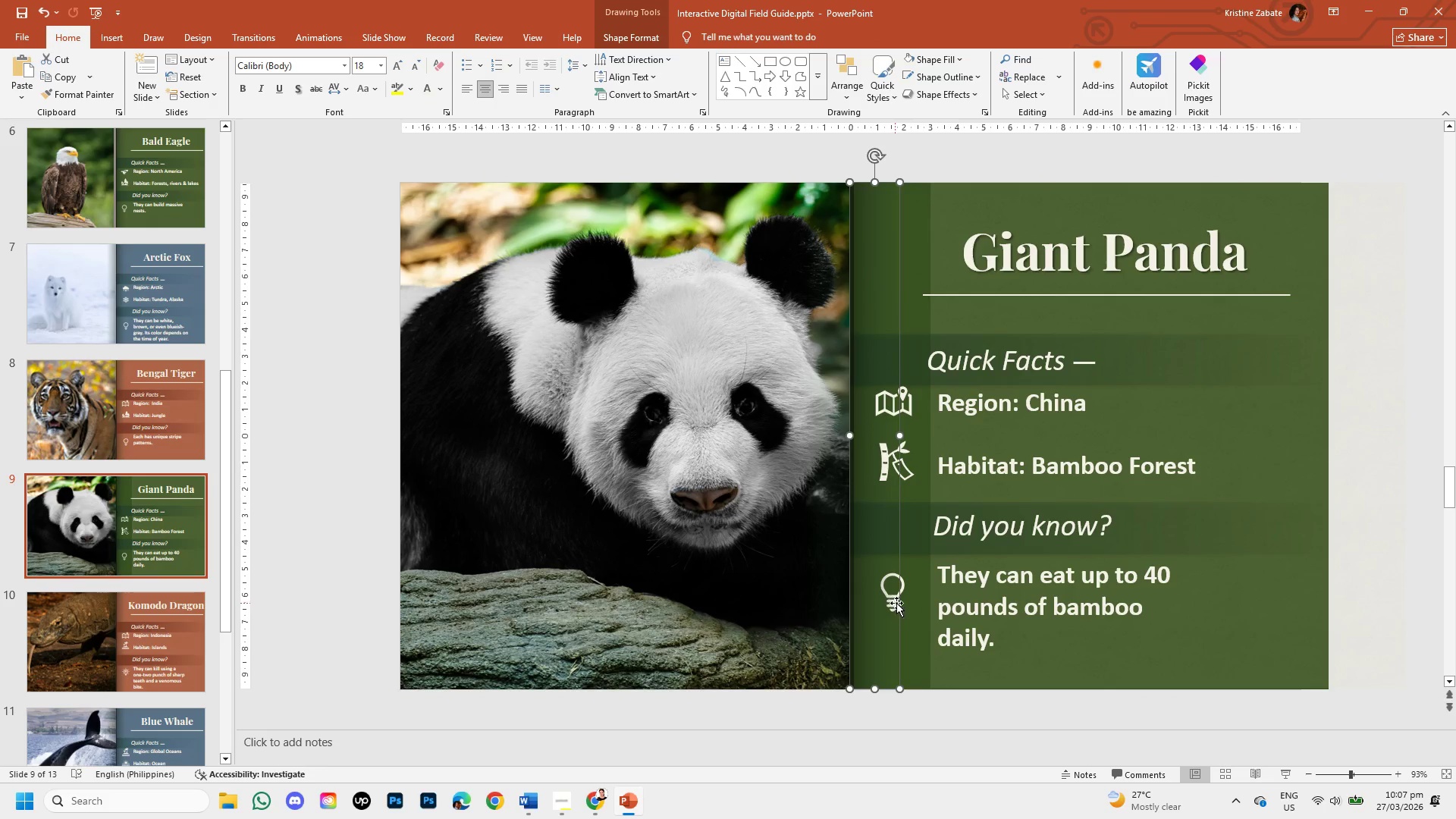 
left_click([901, 603])
 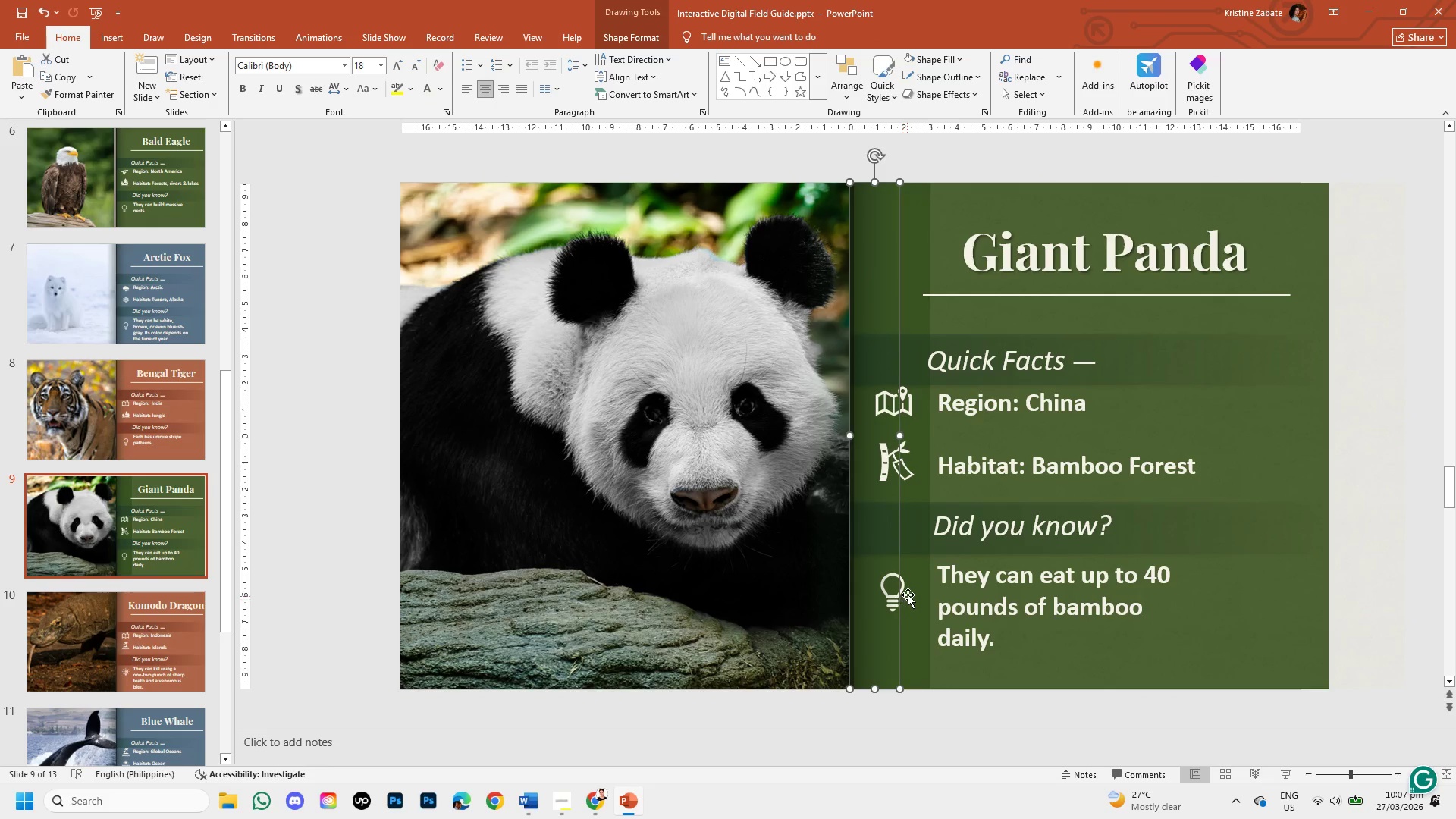 
left_click([908, 595])
 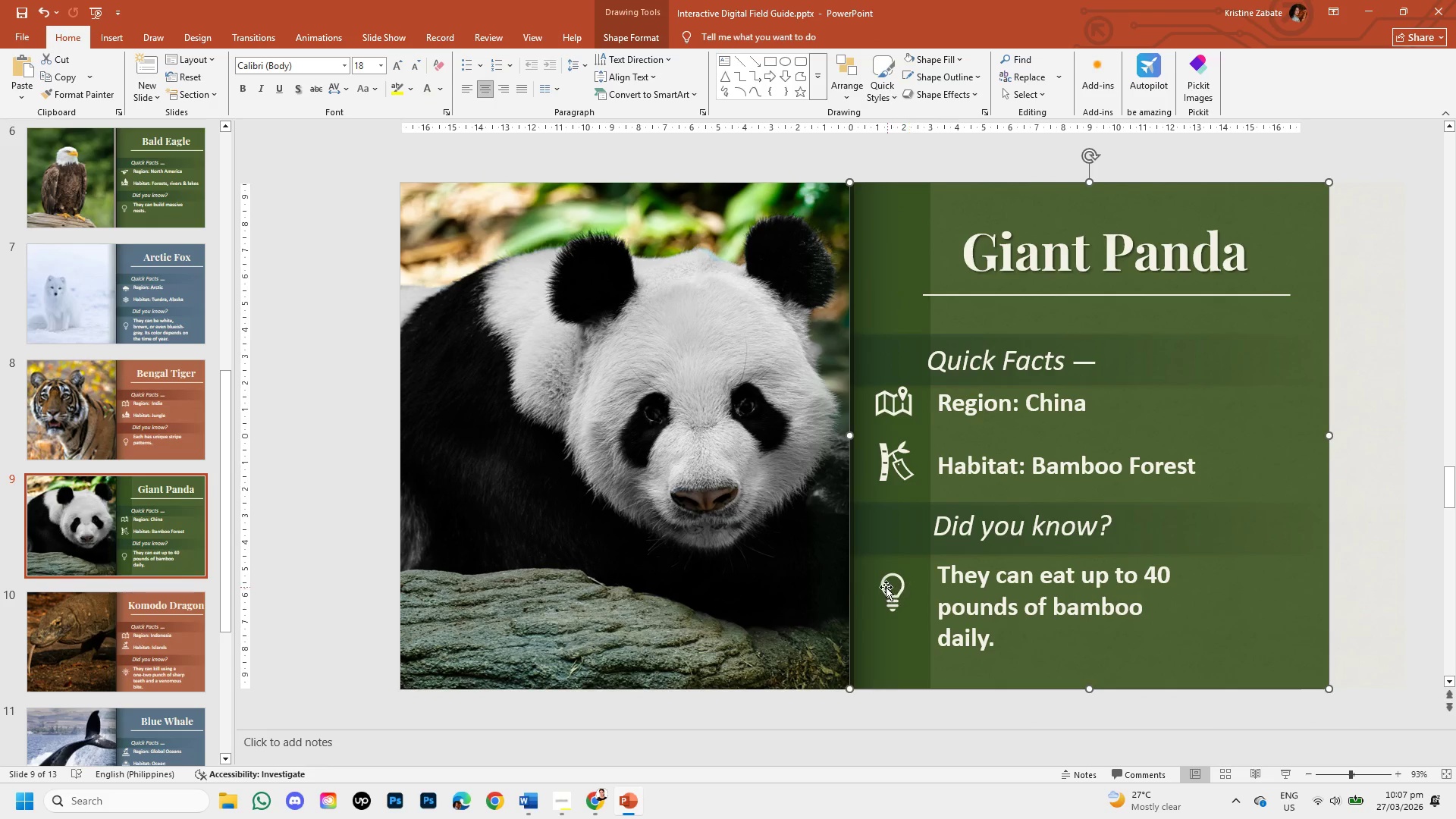 
left_click([886, 587])
 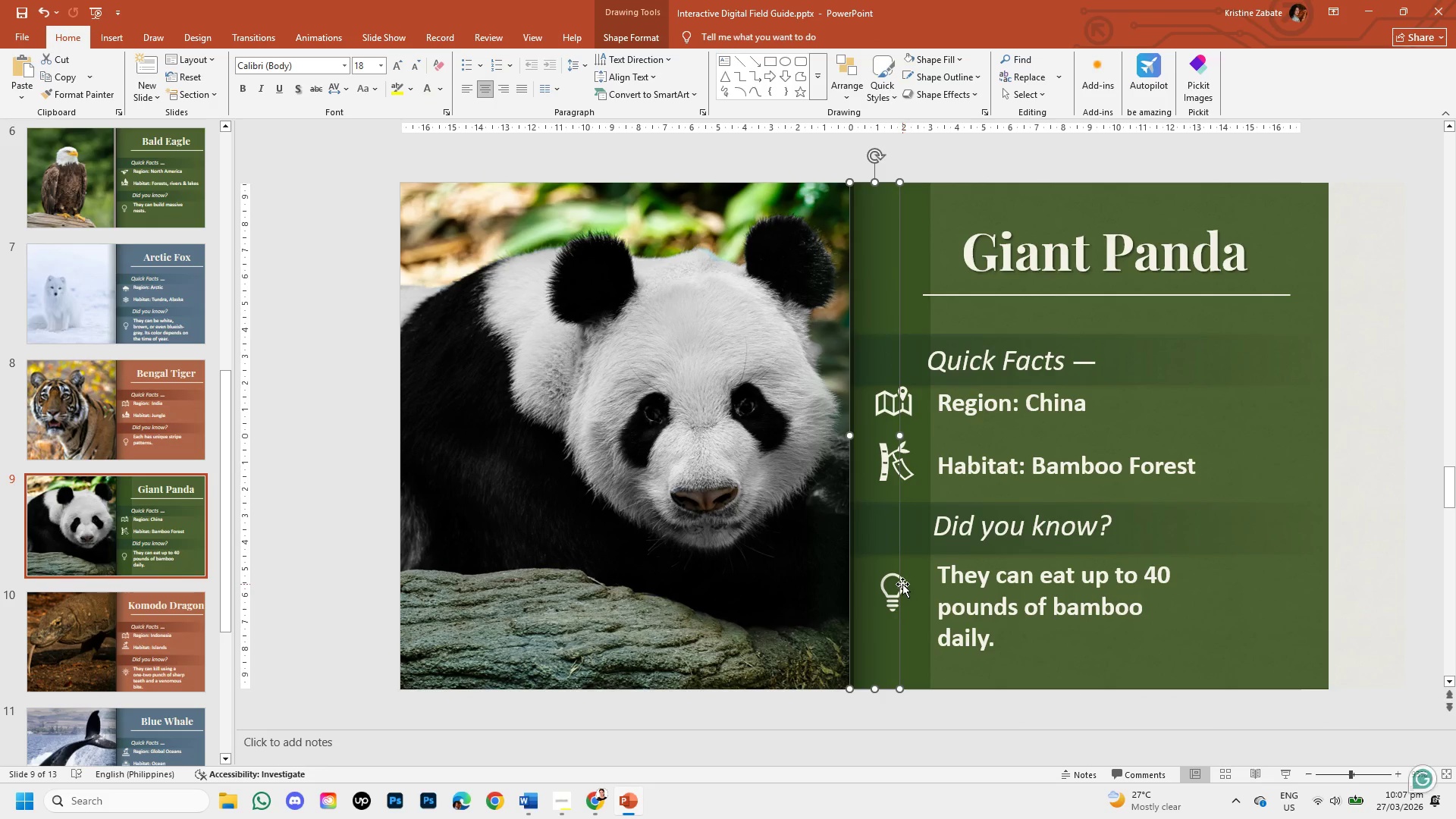 
left_click([901, 584])
 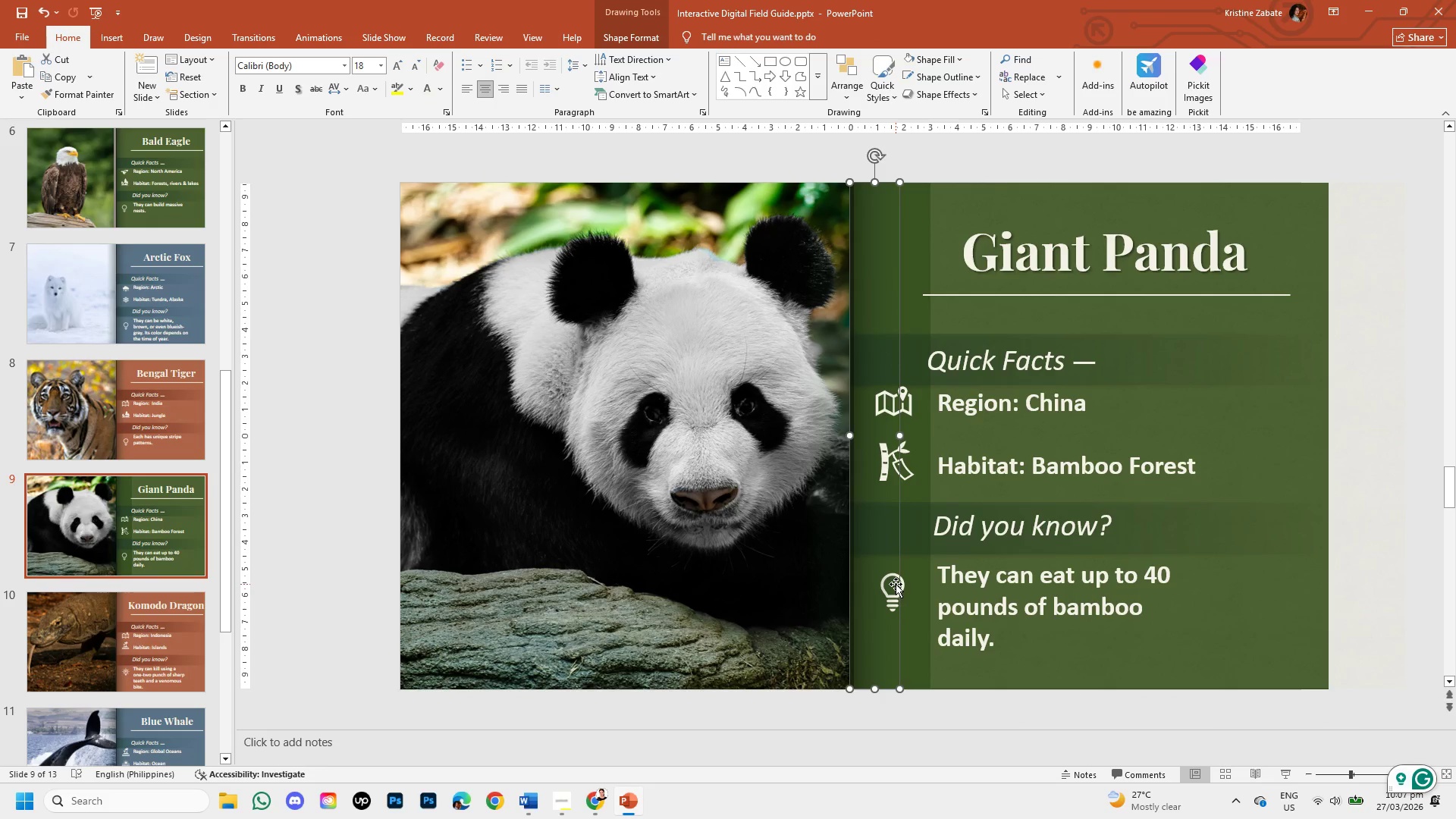 
left_click([896, 584])
 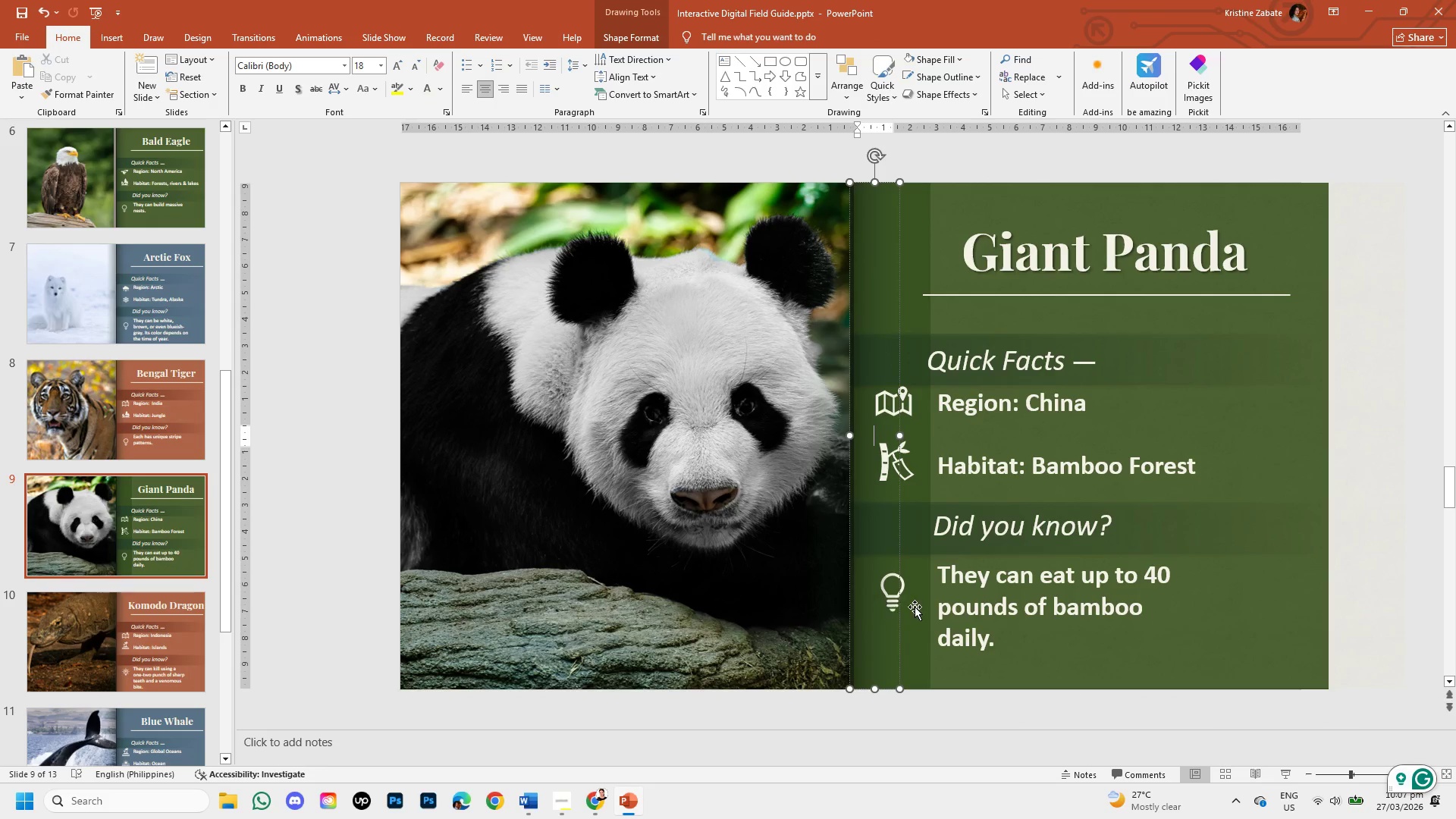 
left_click([918, 607])
 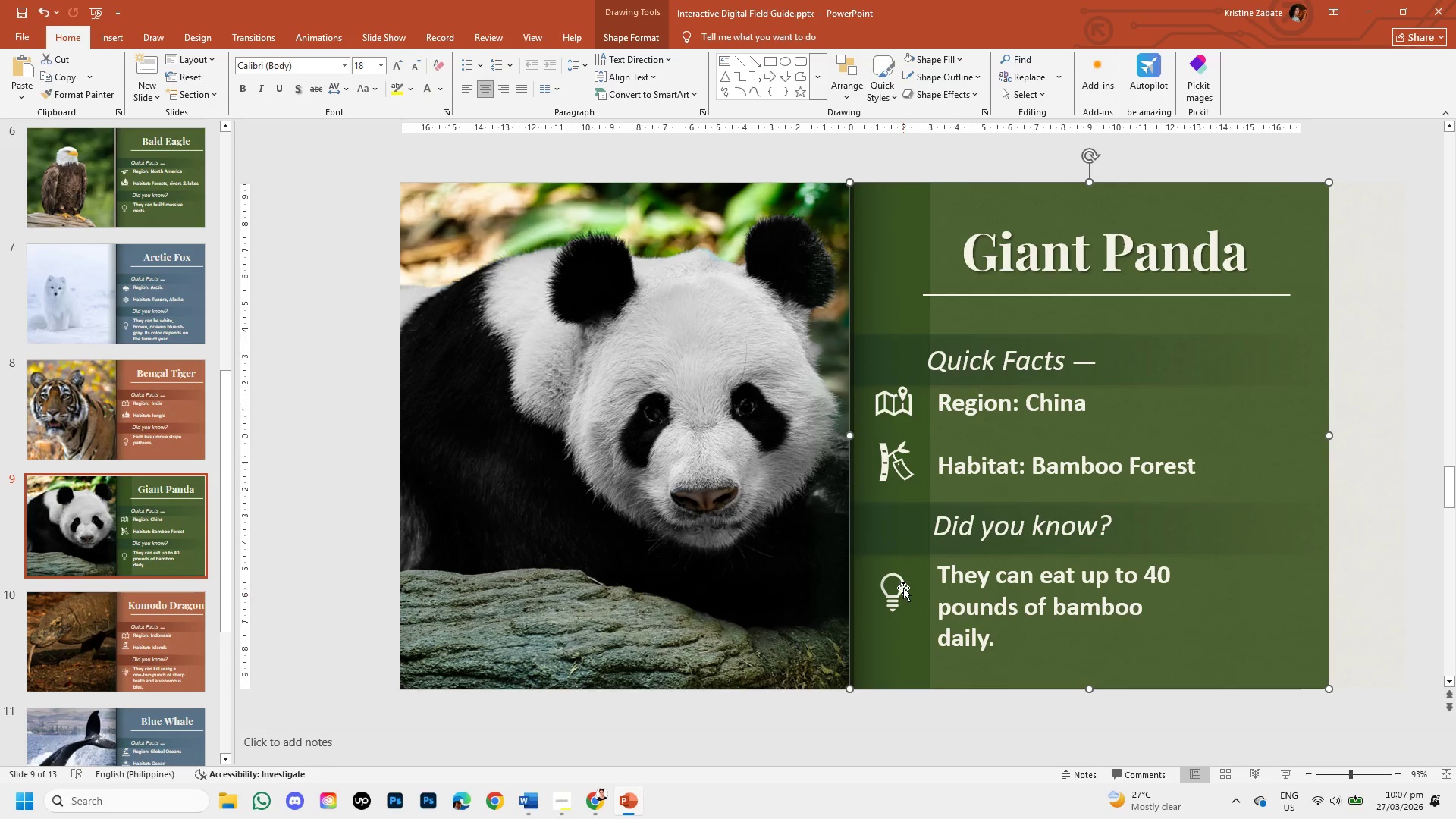 
left_click([903, 588])
 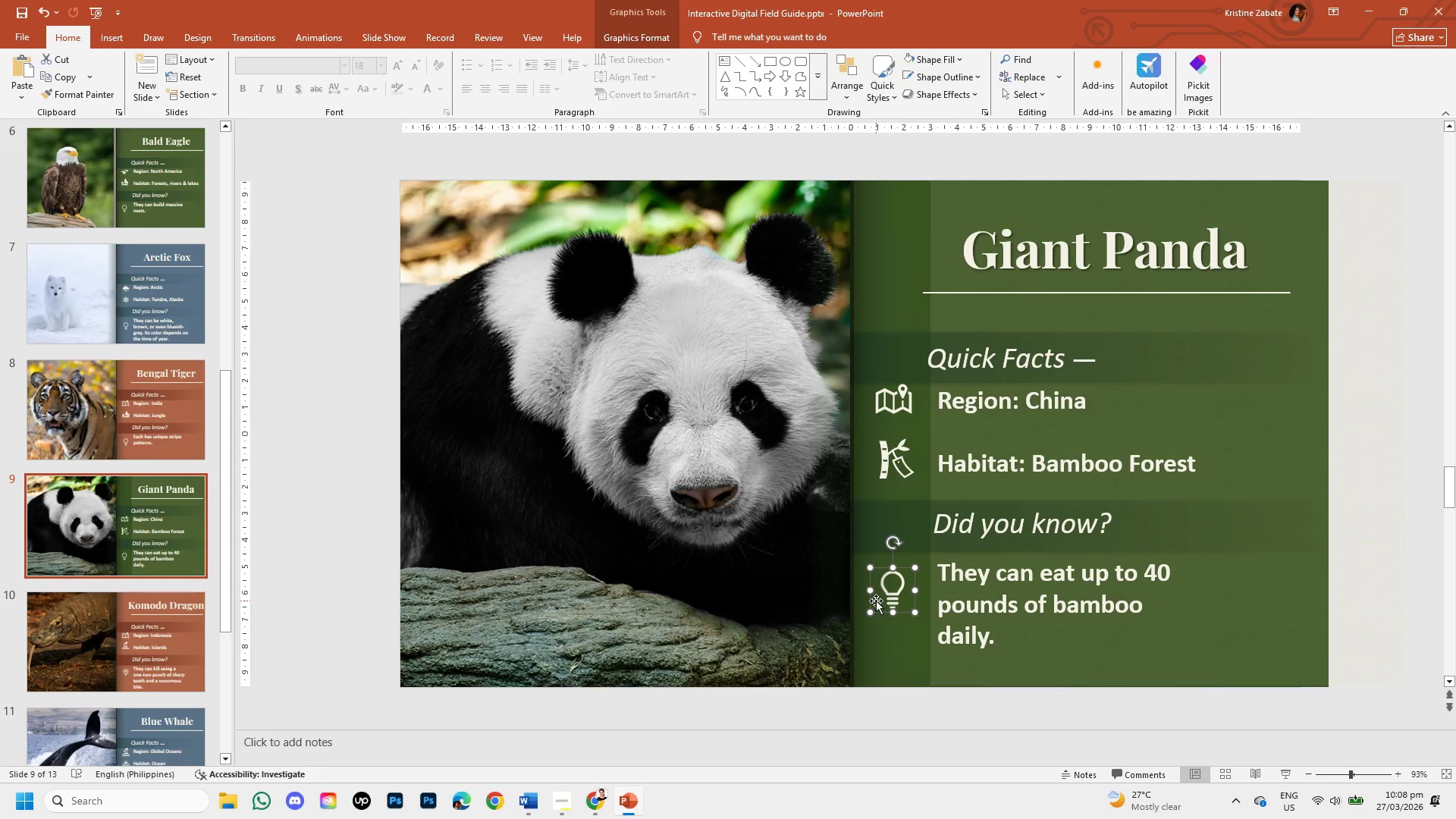 
key(Backspace)
 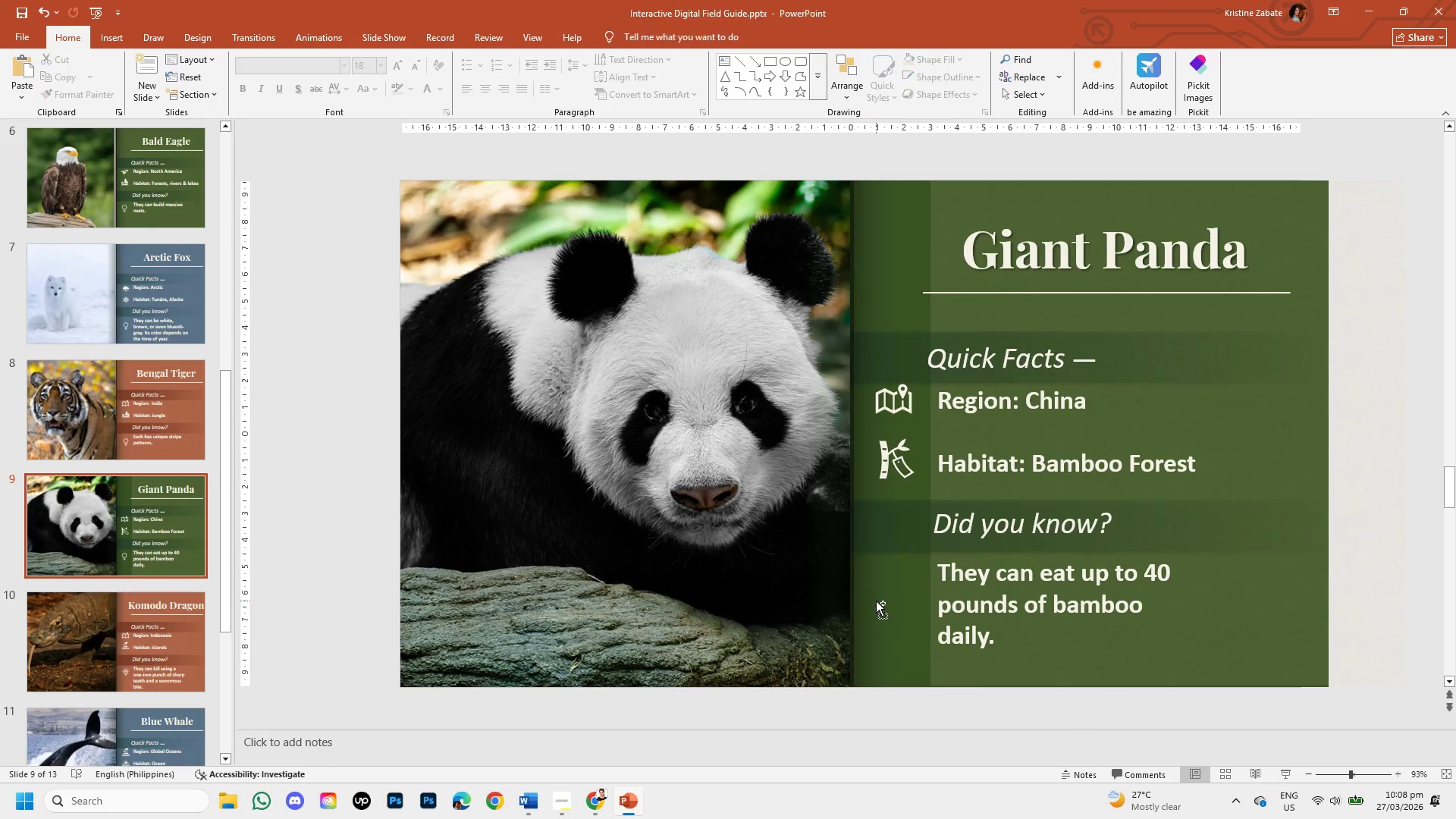 
key(Control+V)
 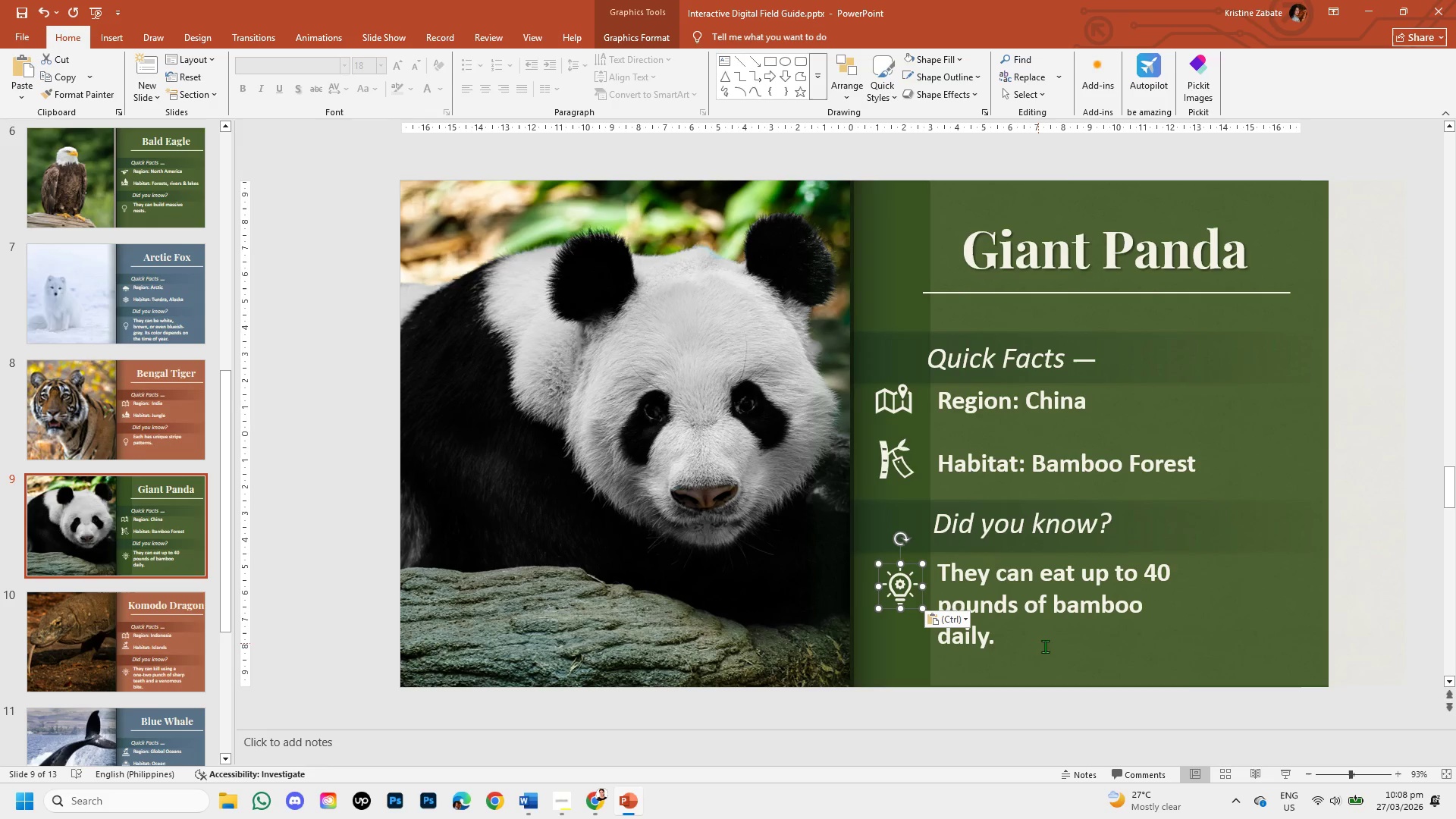 
left_click([1187, 678])
 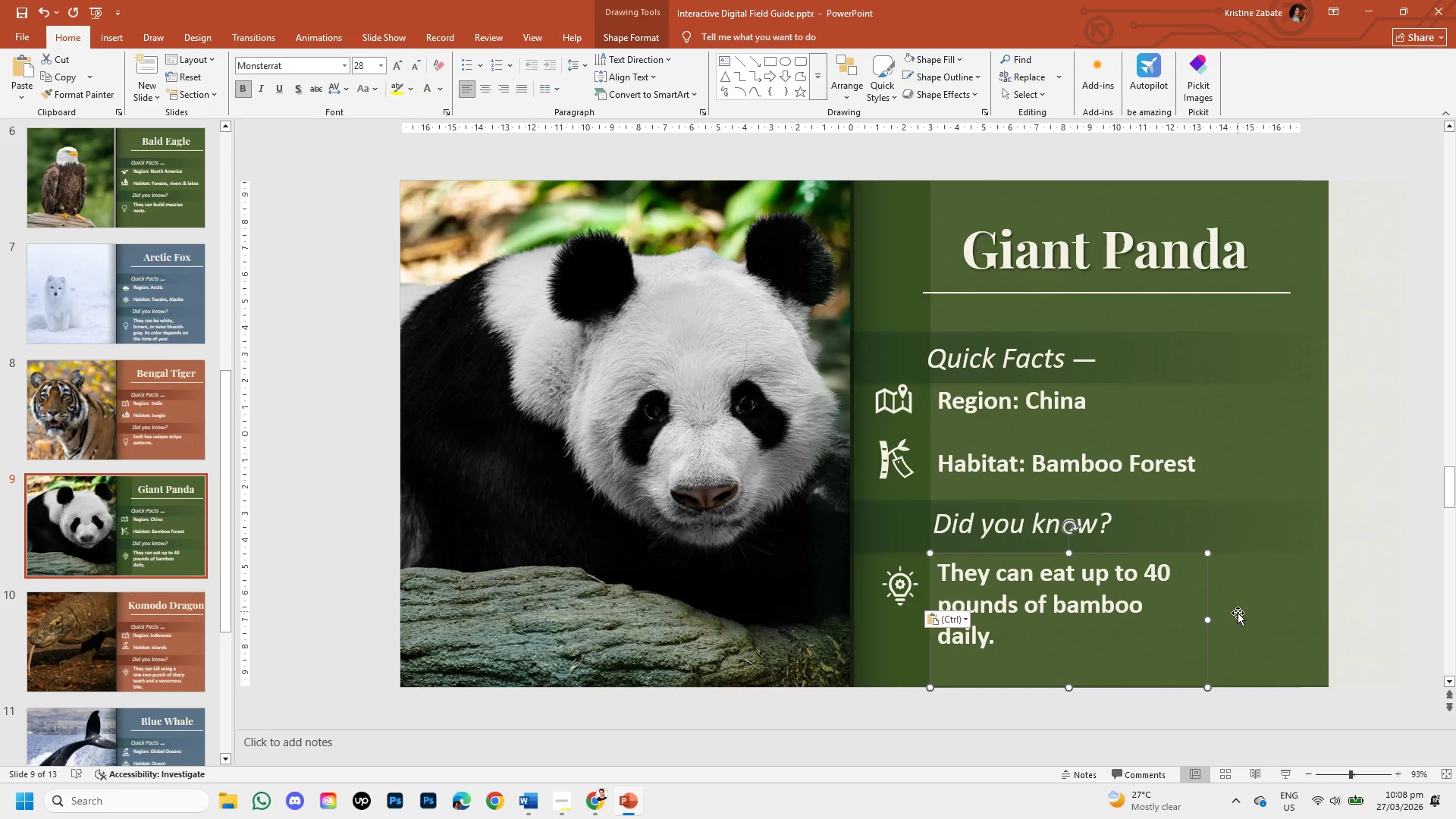 
left_click([1247, 626])
 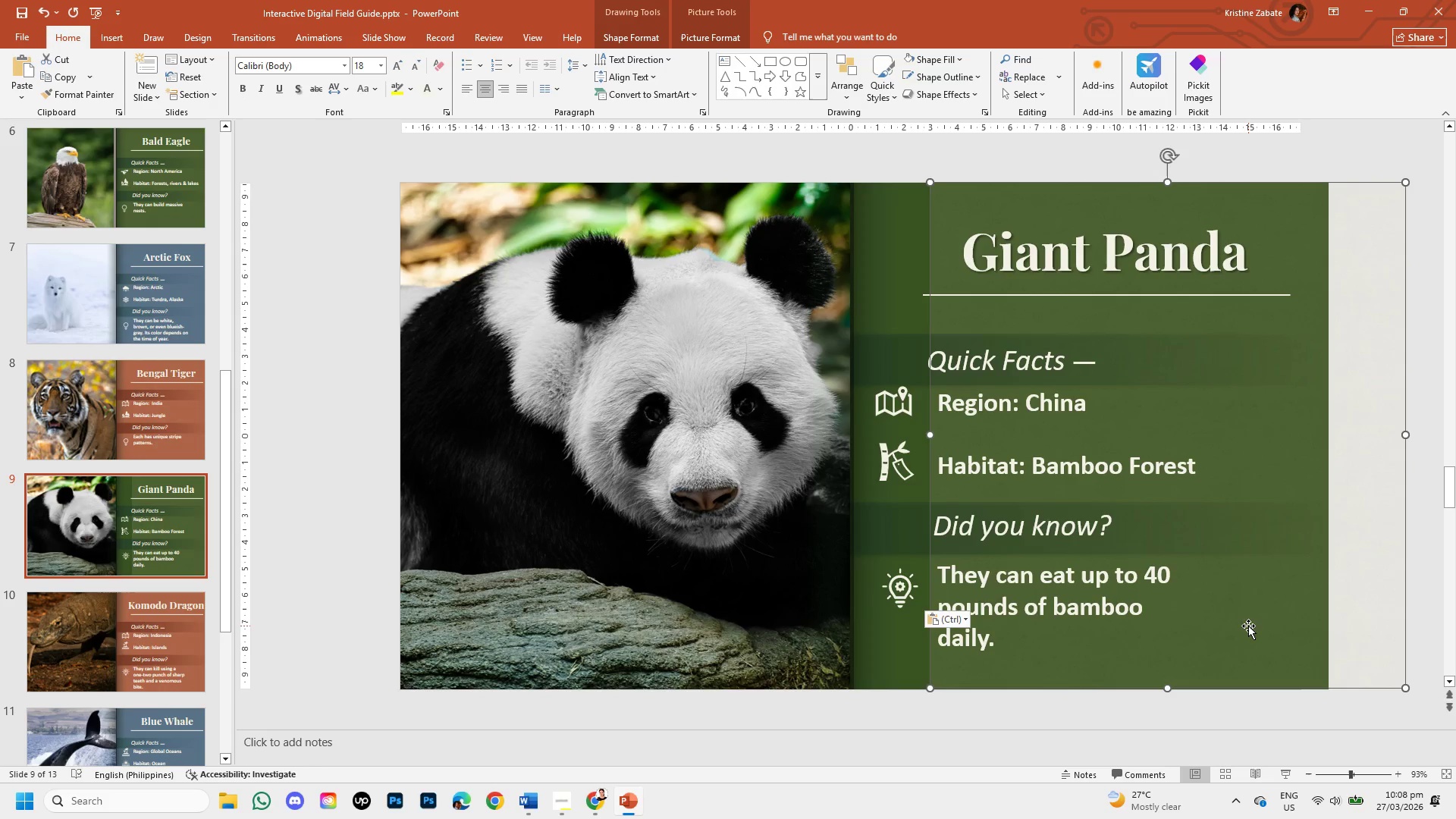 
left_click_drag(start_coordinate=[1248, 626], to_coordinate=[1172, 623])
 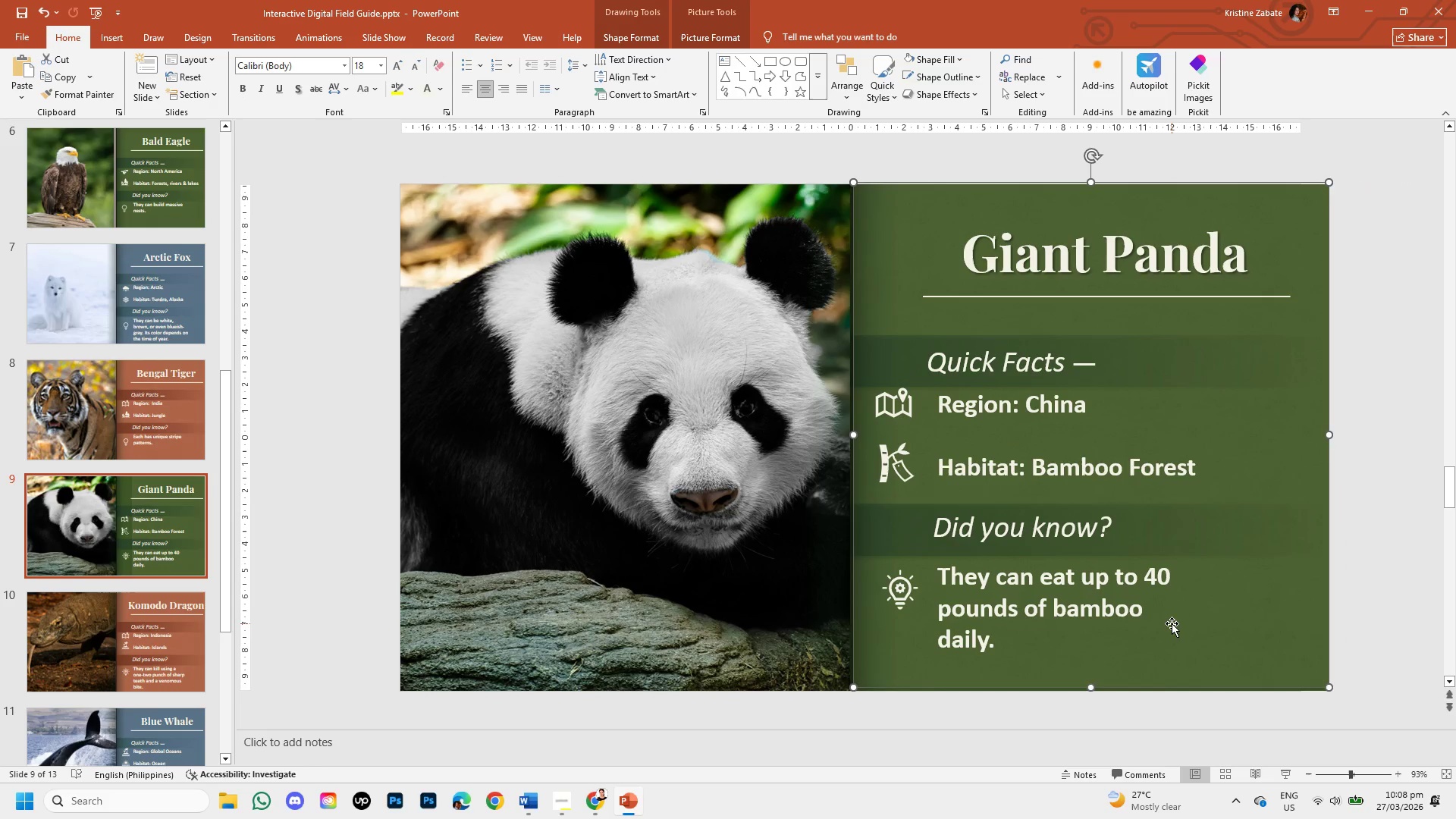 
right_click([1172, 623])
 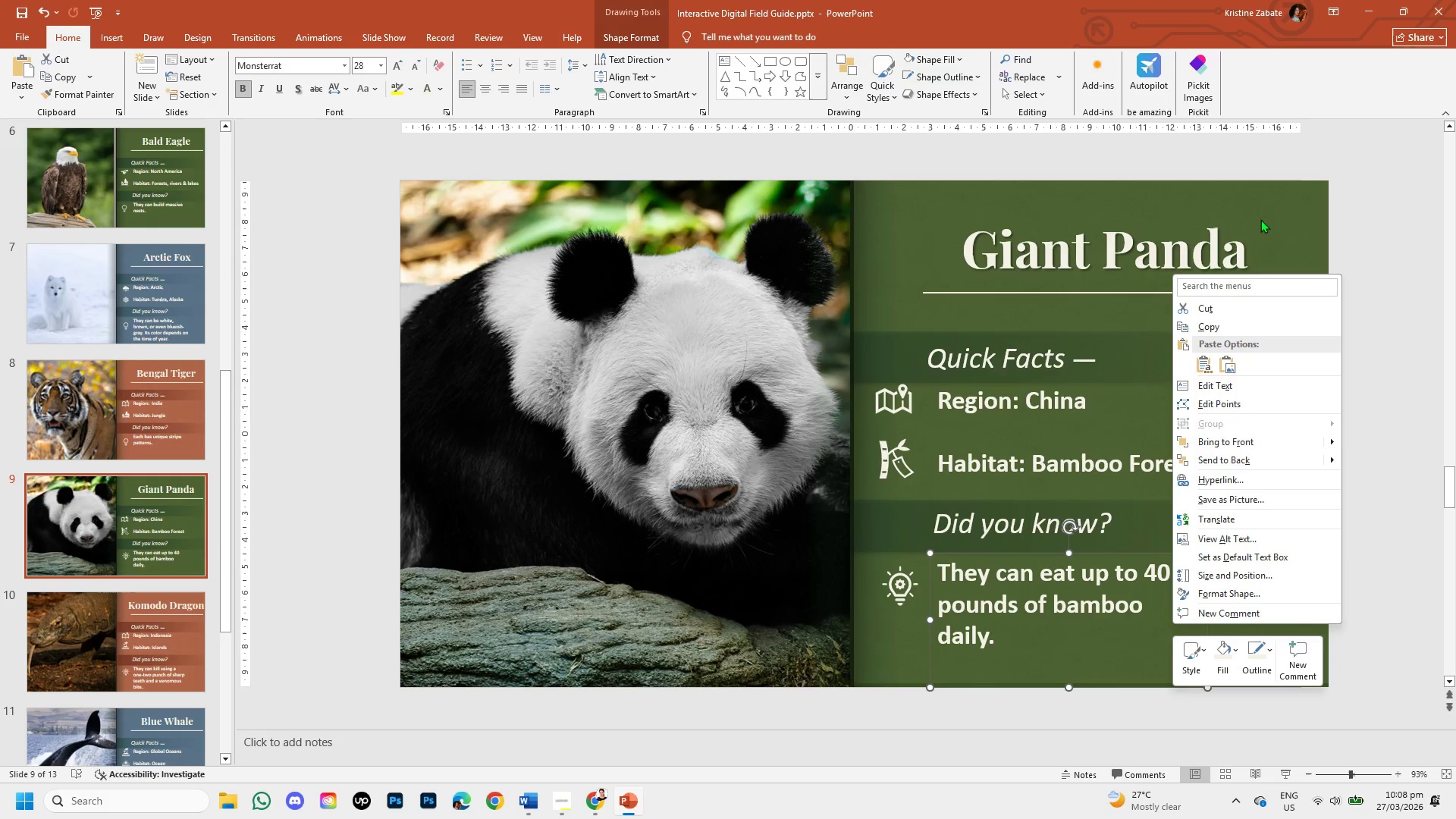 
left_click([1377, 371])
 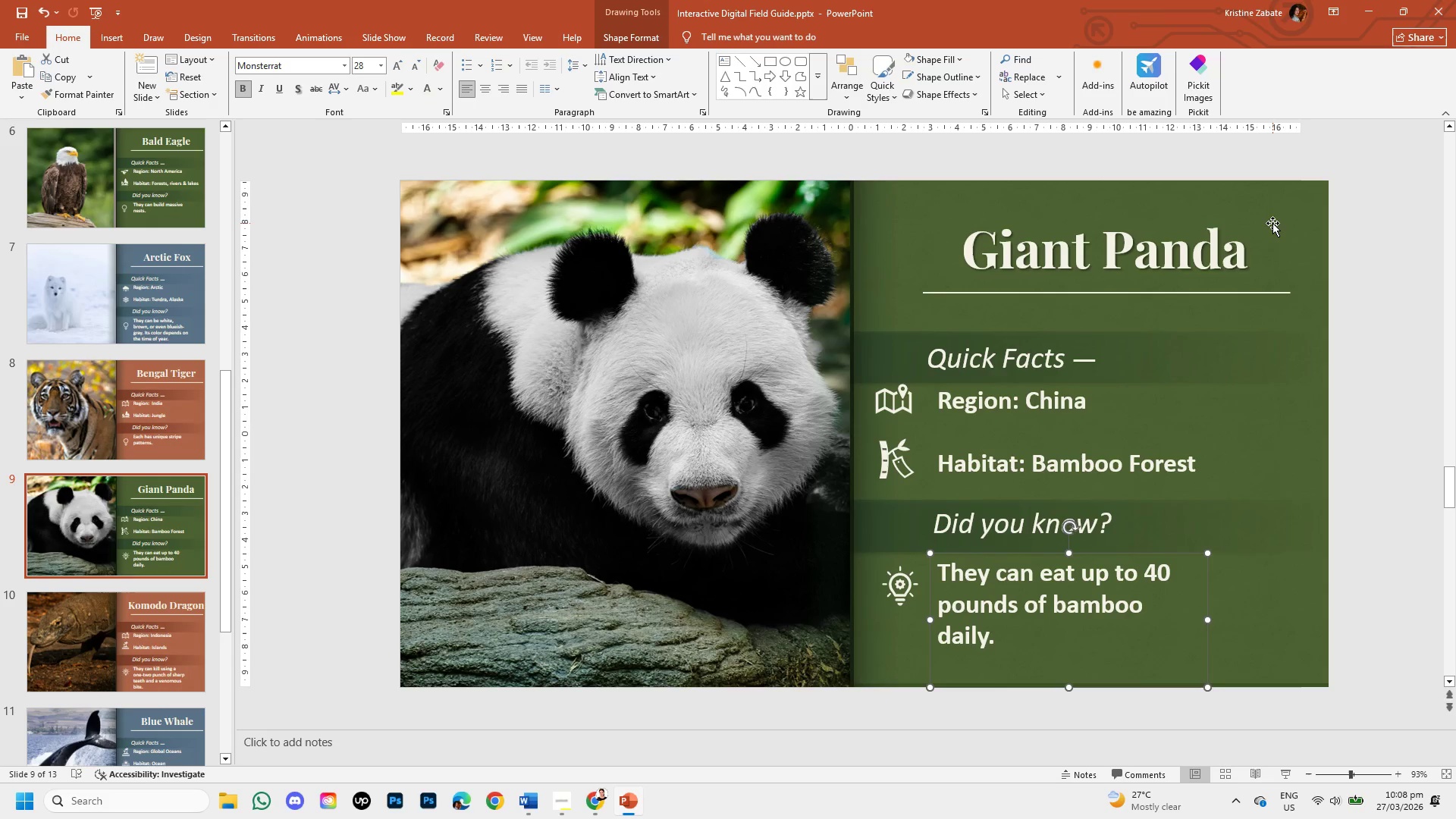 
left_click([1272, 223])
 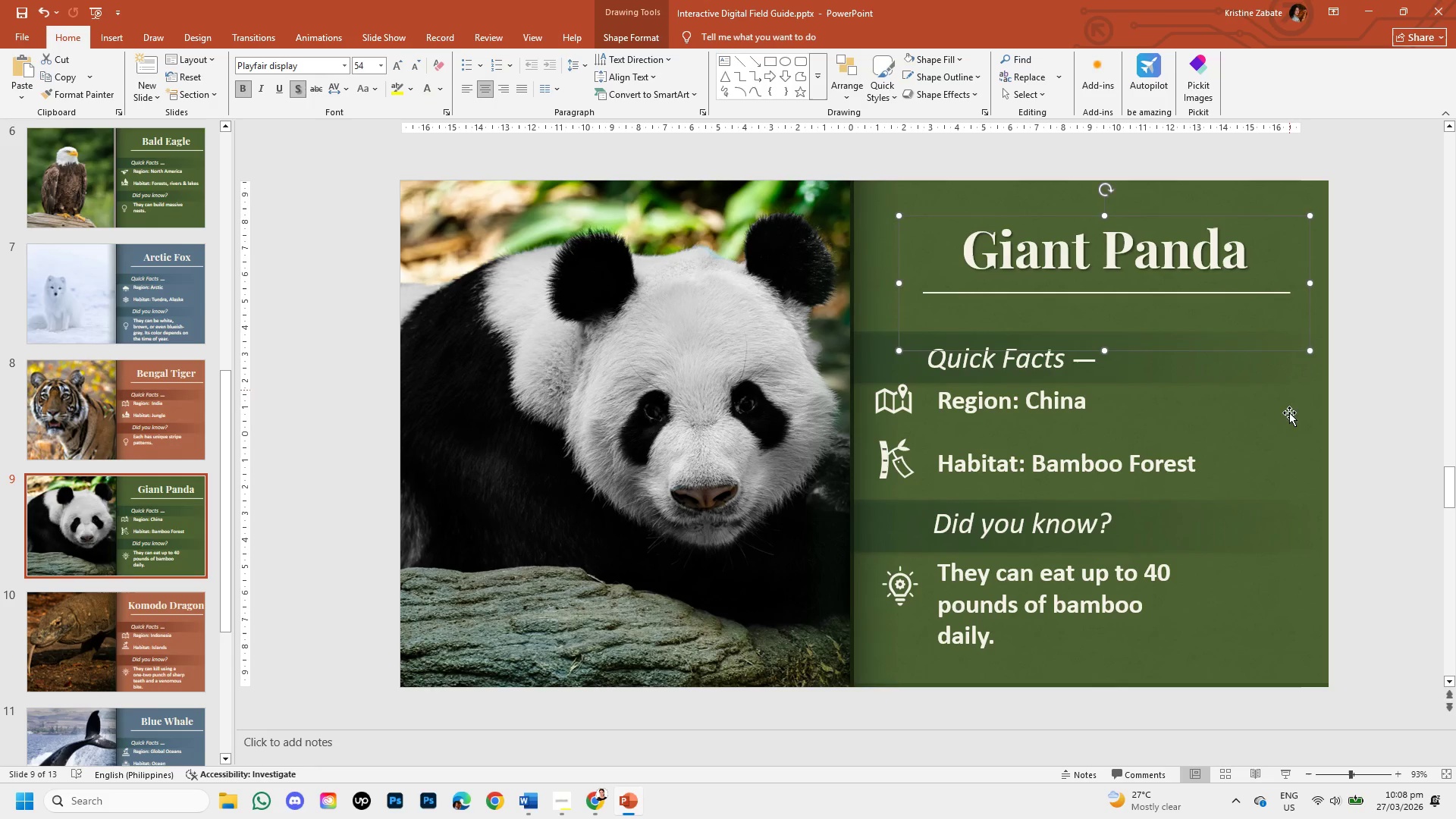 
left_click([1294, 455])
 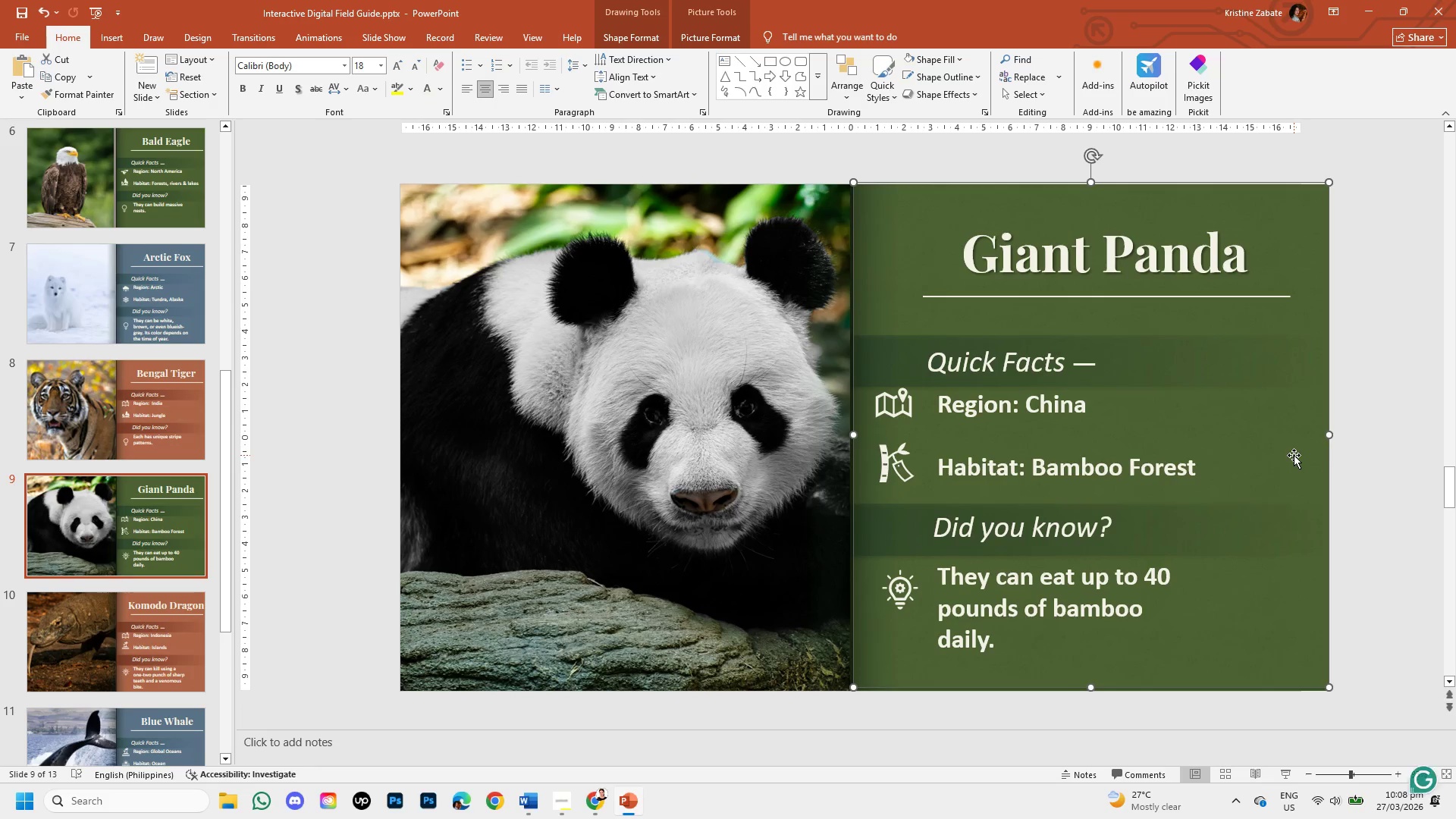 
right_click([1294, 455])
 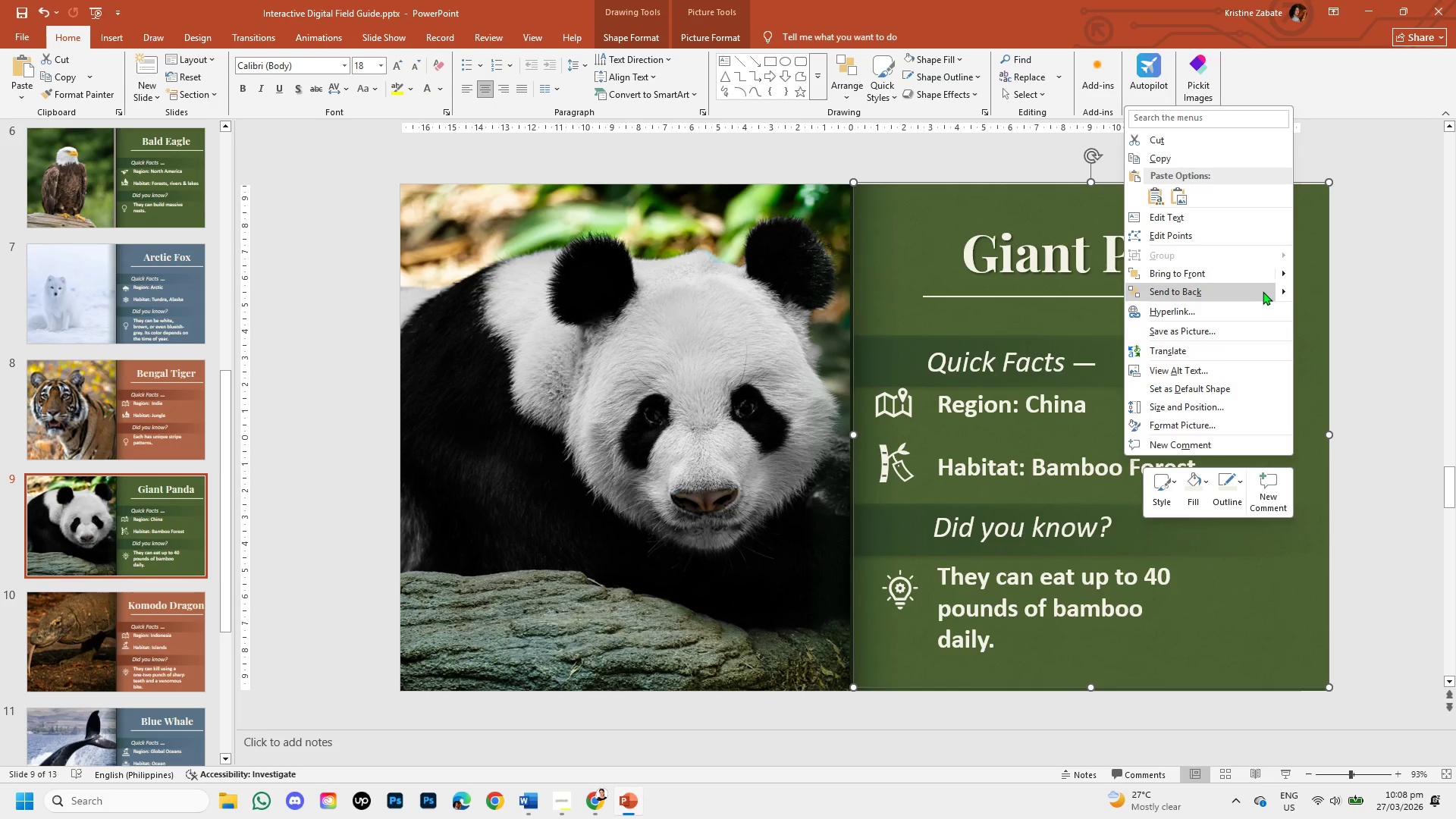 
left_click([1253, 290])
 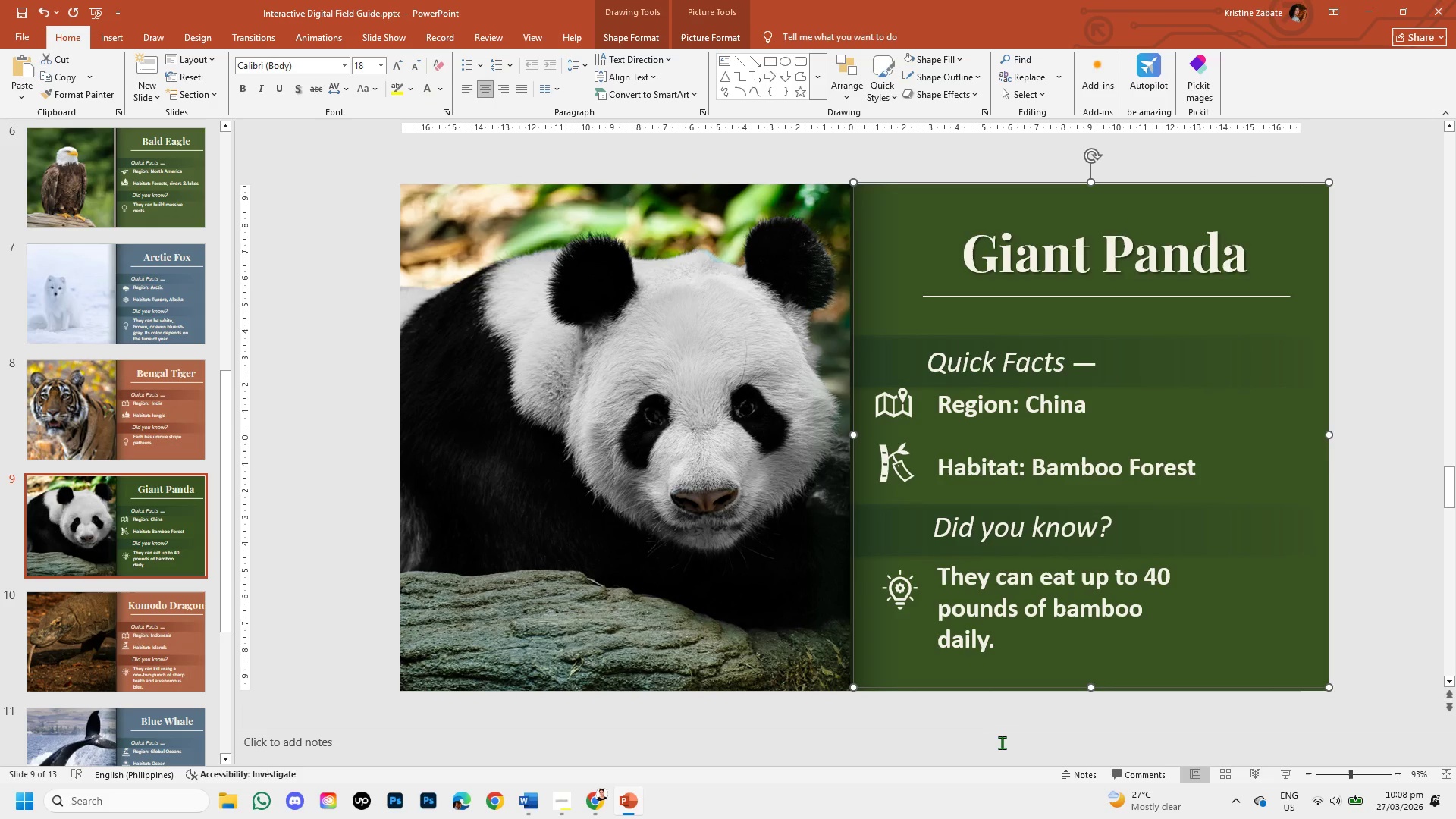 
hold_key(key=ShiftLeft, duration=1.52)
left_click_drag(start_coordinate=[1089, 686], to_coordinate=[1093, 691])
 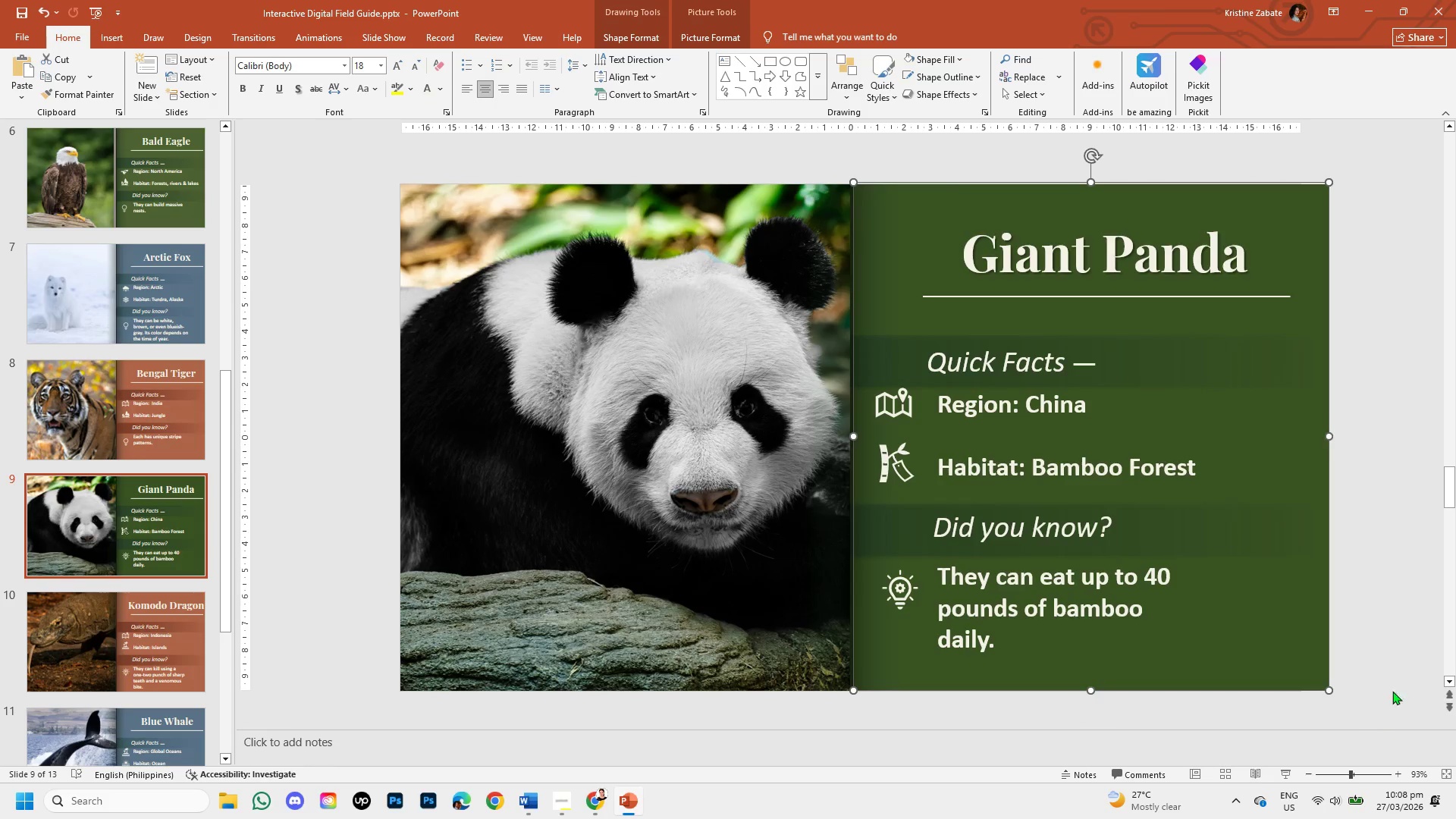 
hold_key(key=ShiftLeft, duration=1.14)
 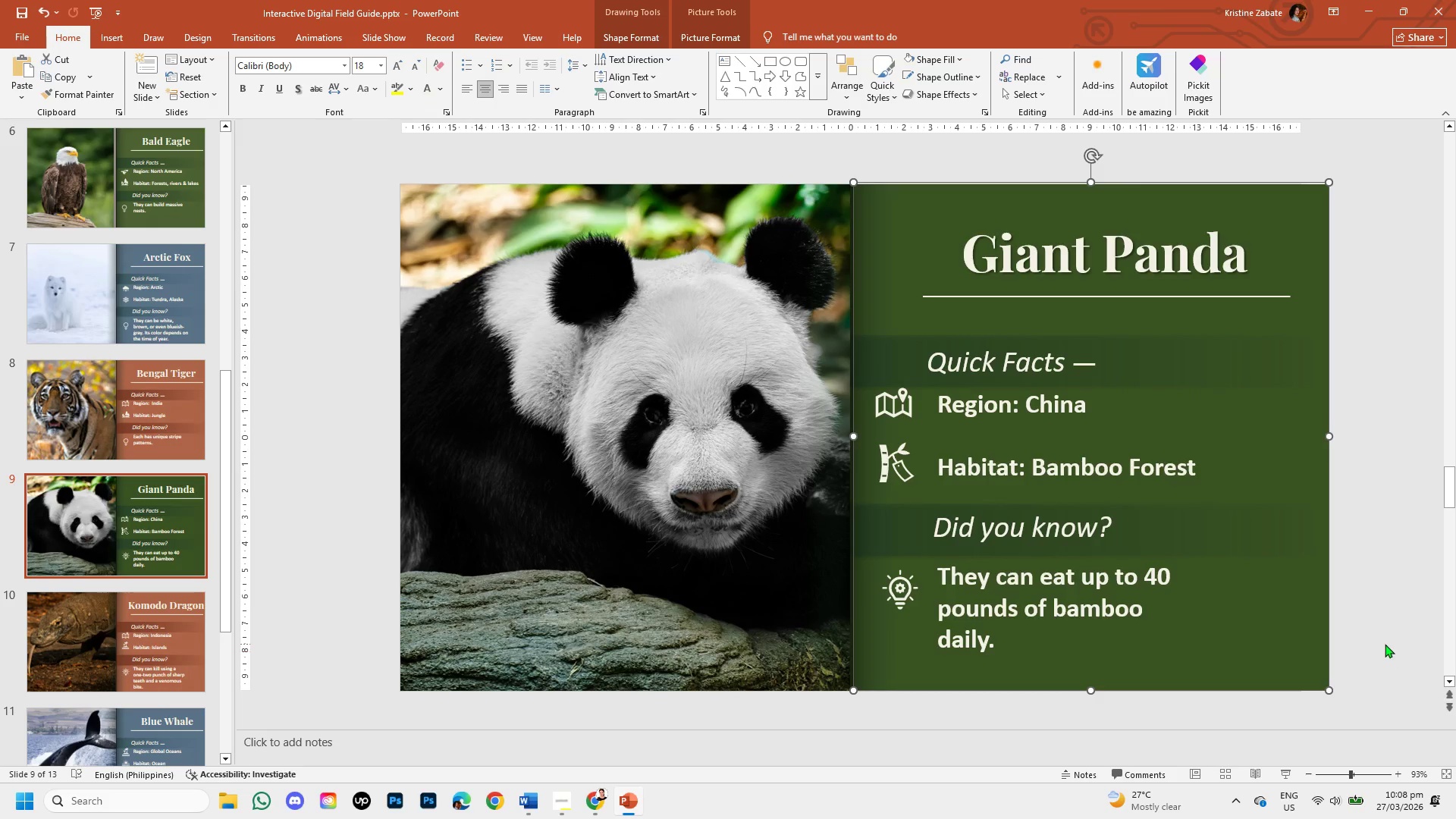 
left_click([1383, 643])
 